 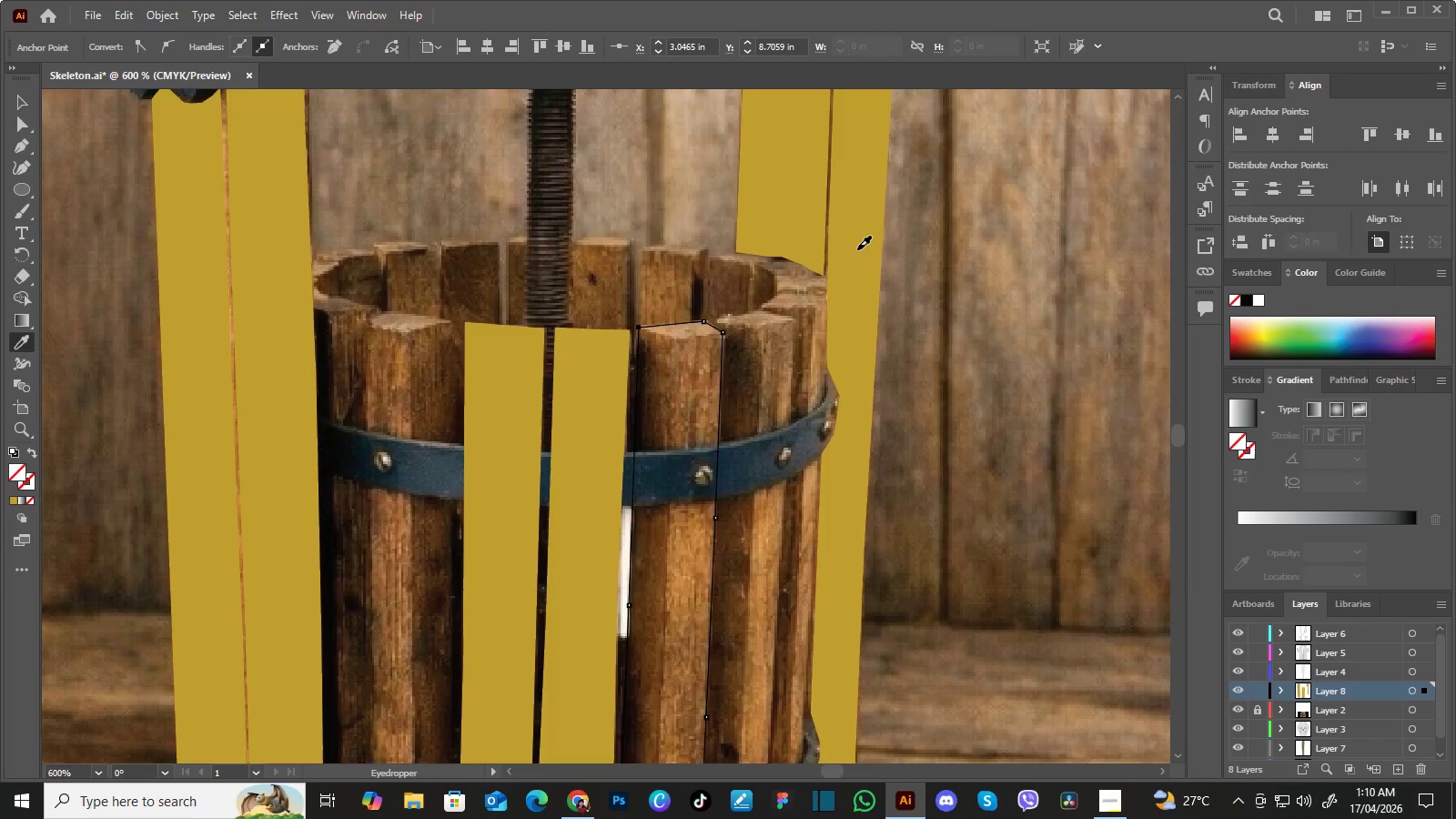 
left_click([857, 249])
 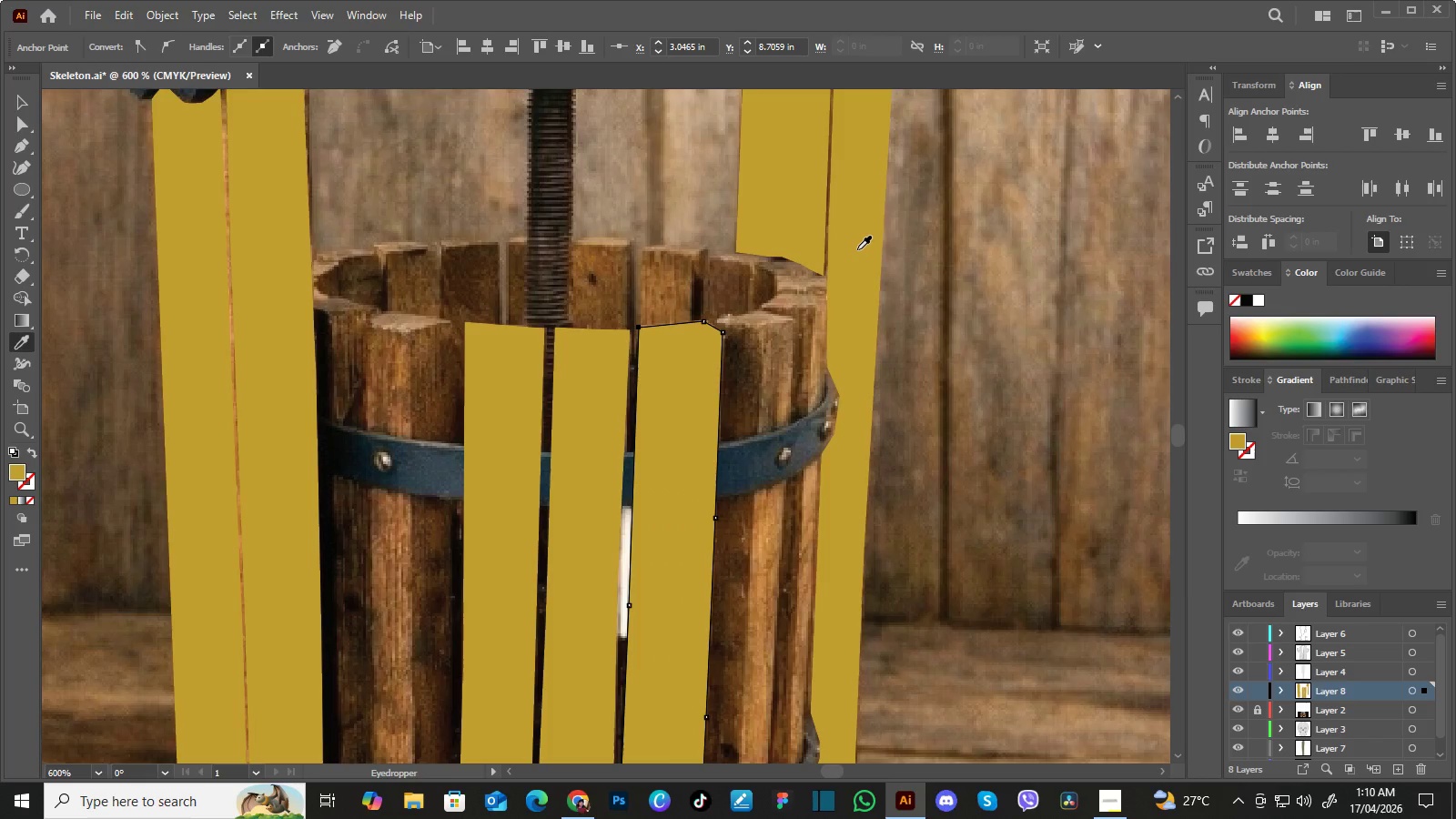 
key(I)
 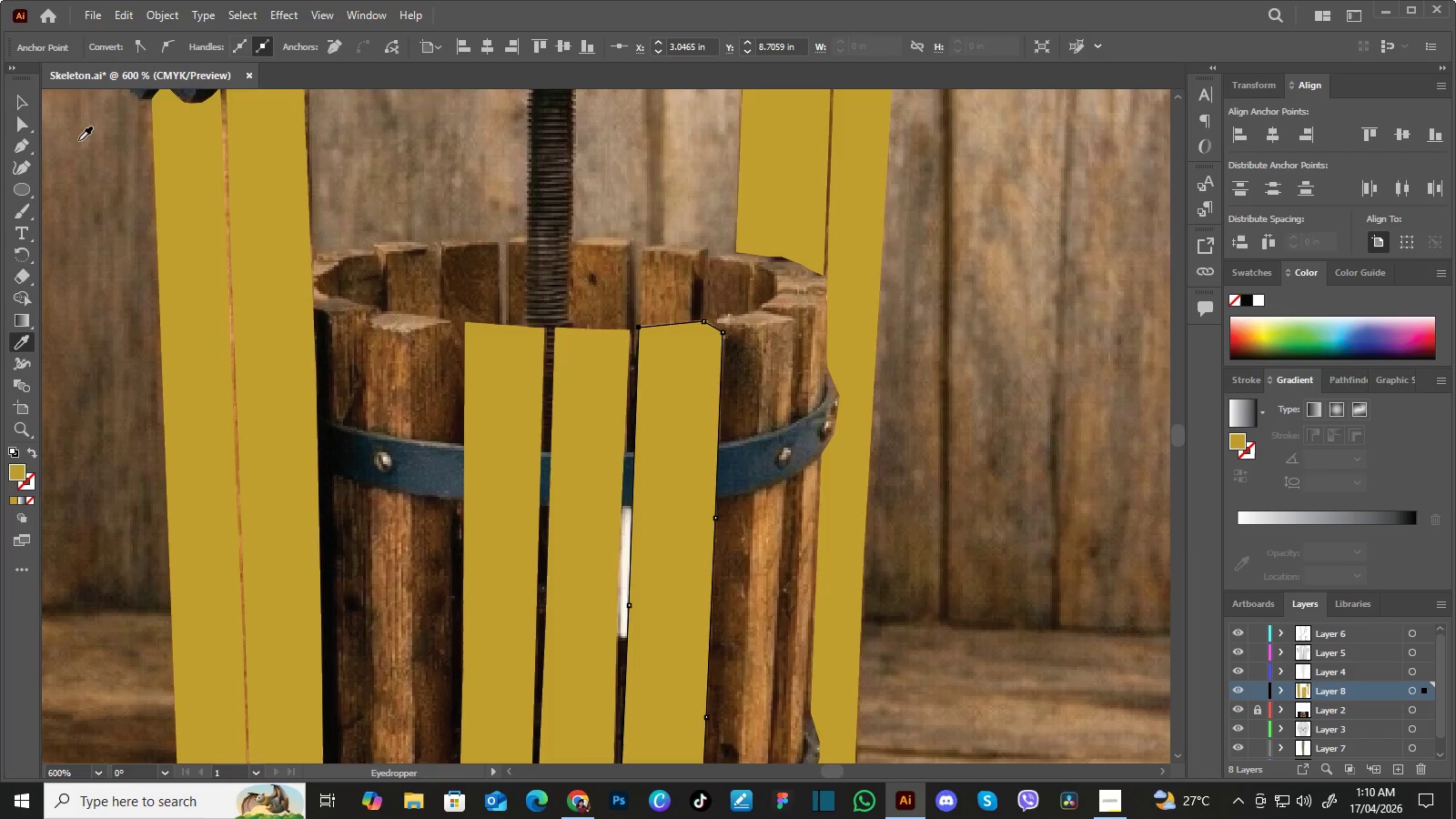 
left_click([26, 106])
 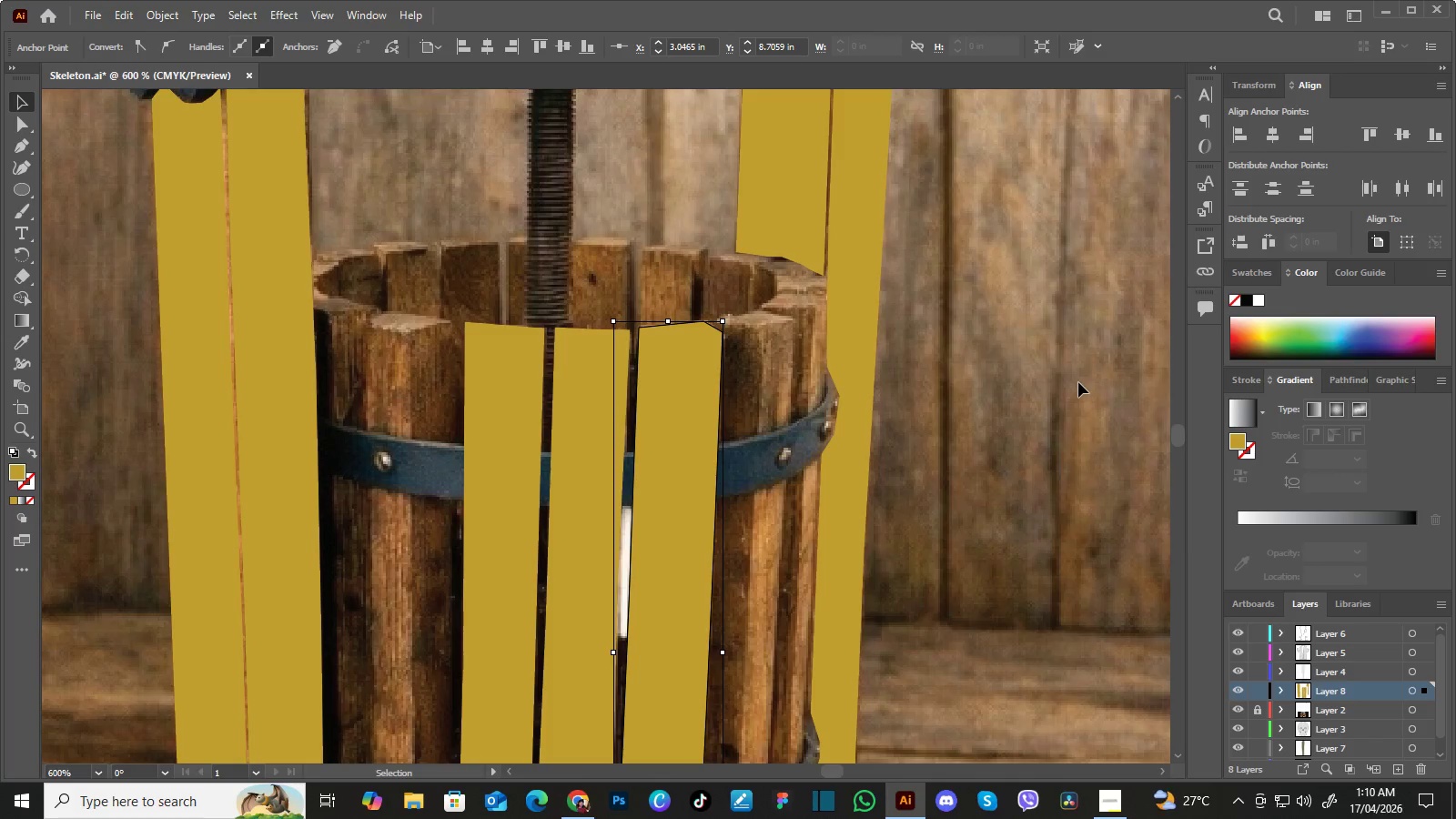 
left_click([1028, 374])
 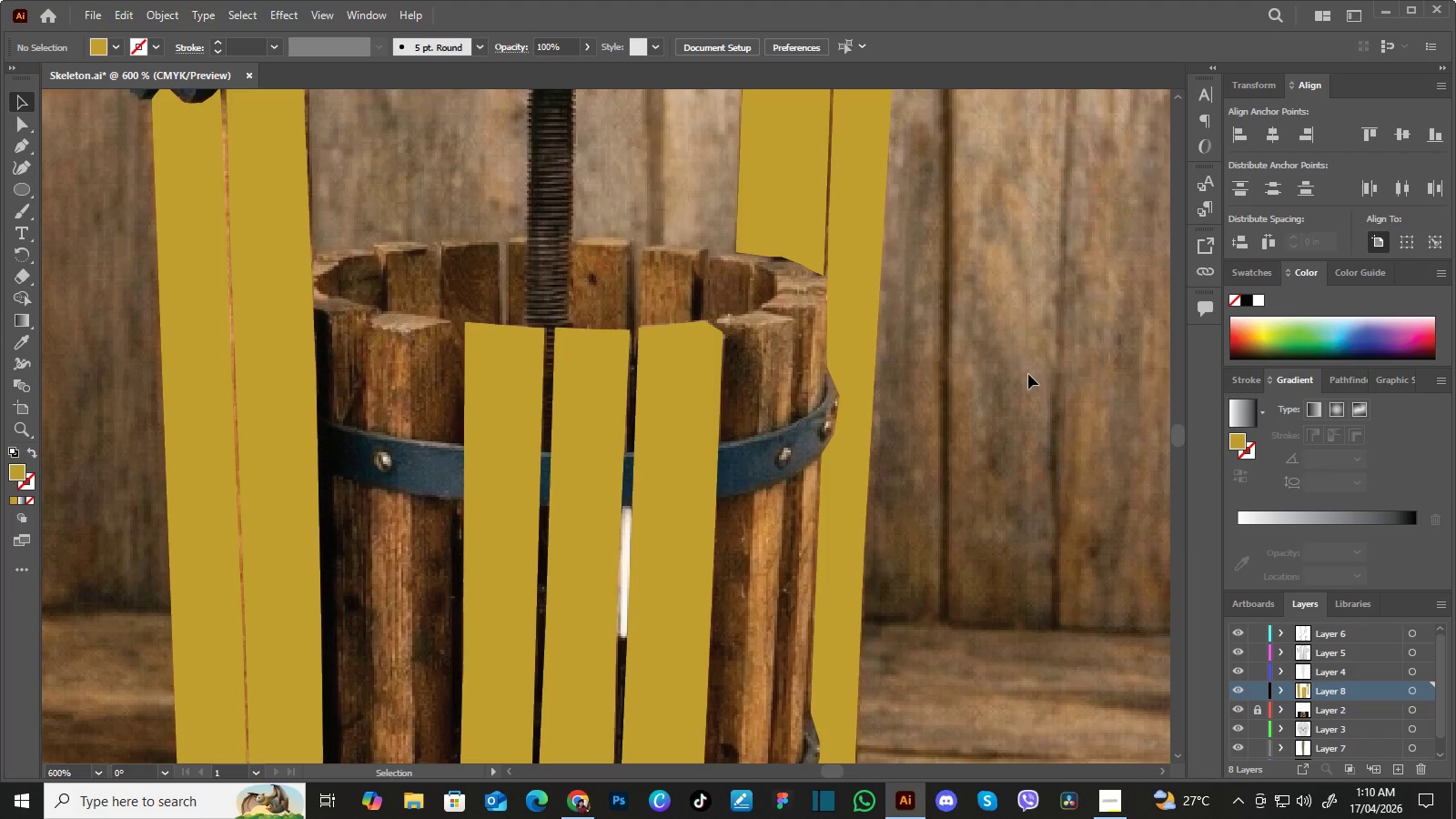 
key(P)
 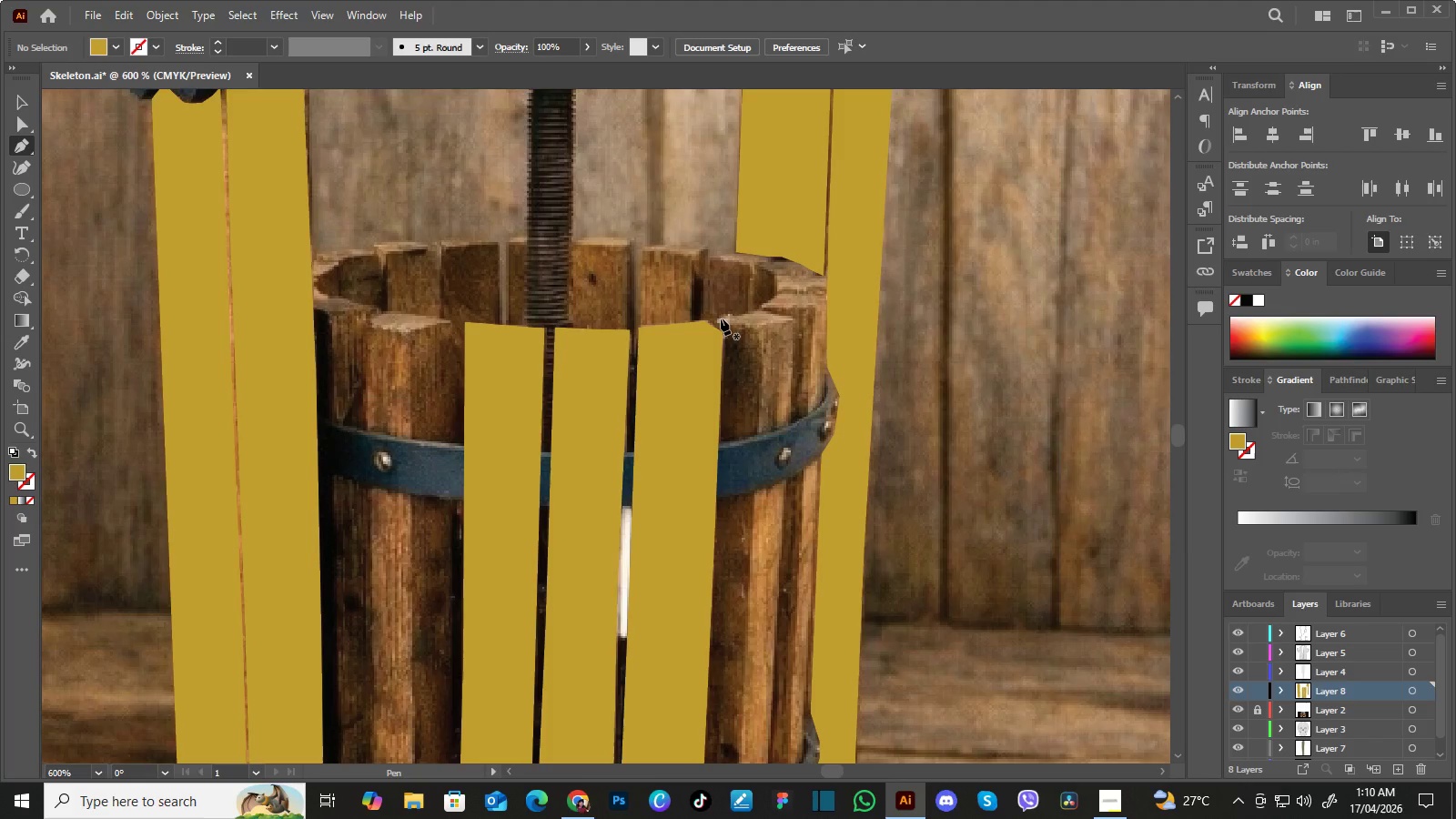 
left_click([721, 318])
 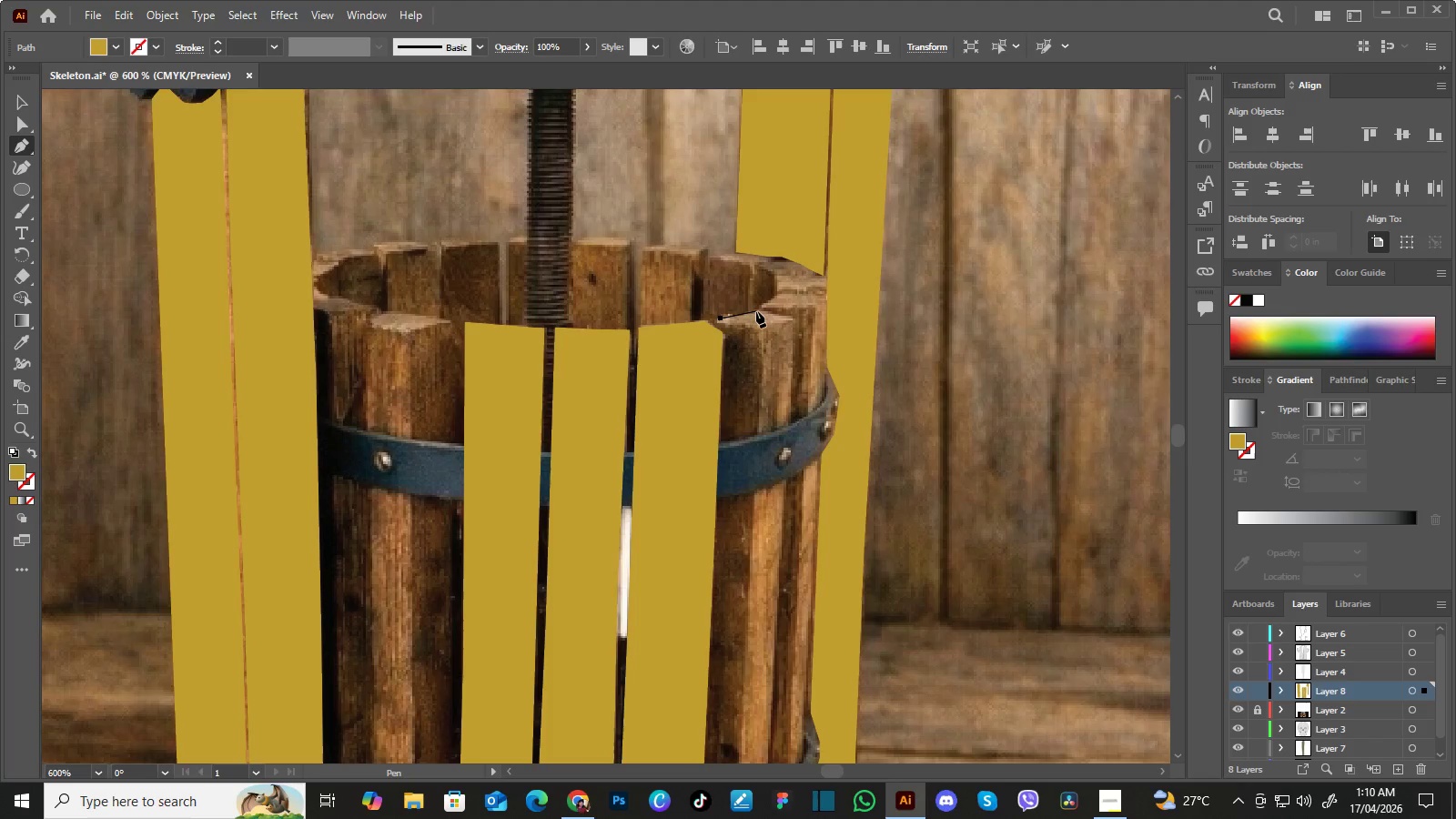 
left_click([756, 311])
 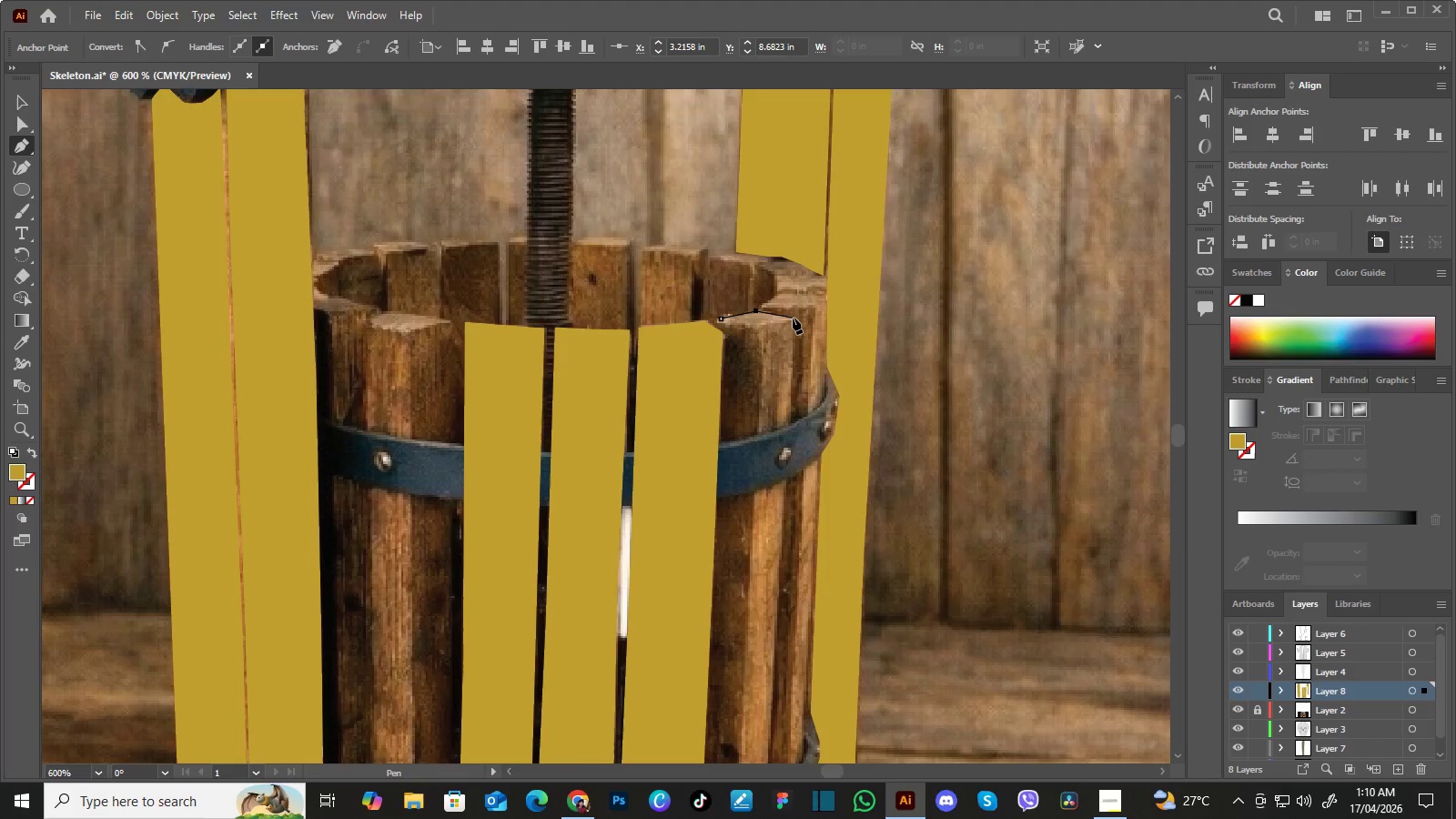 
left_click([793, 318])
 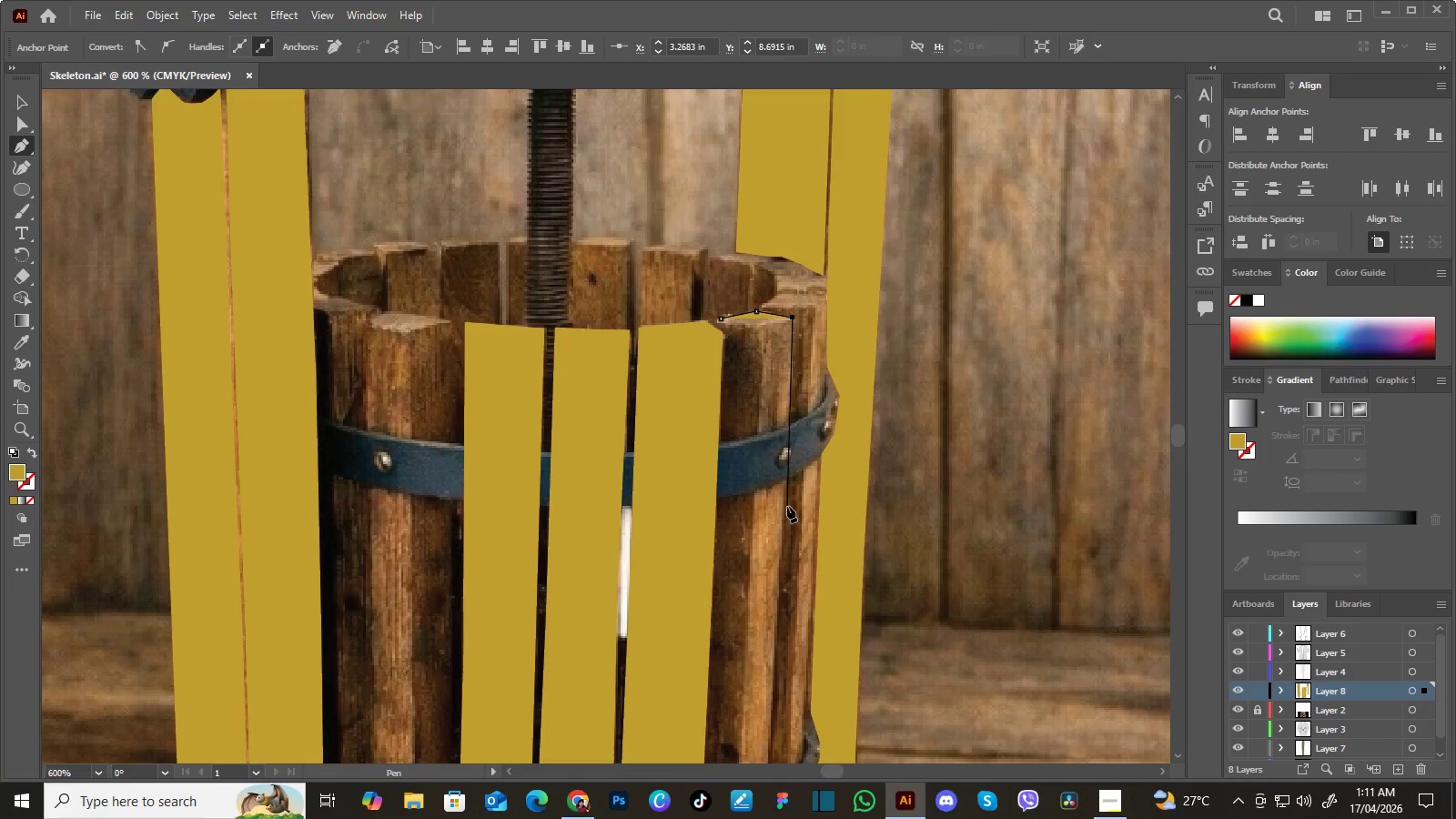 
left_click([785, 507])
 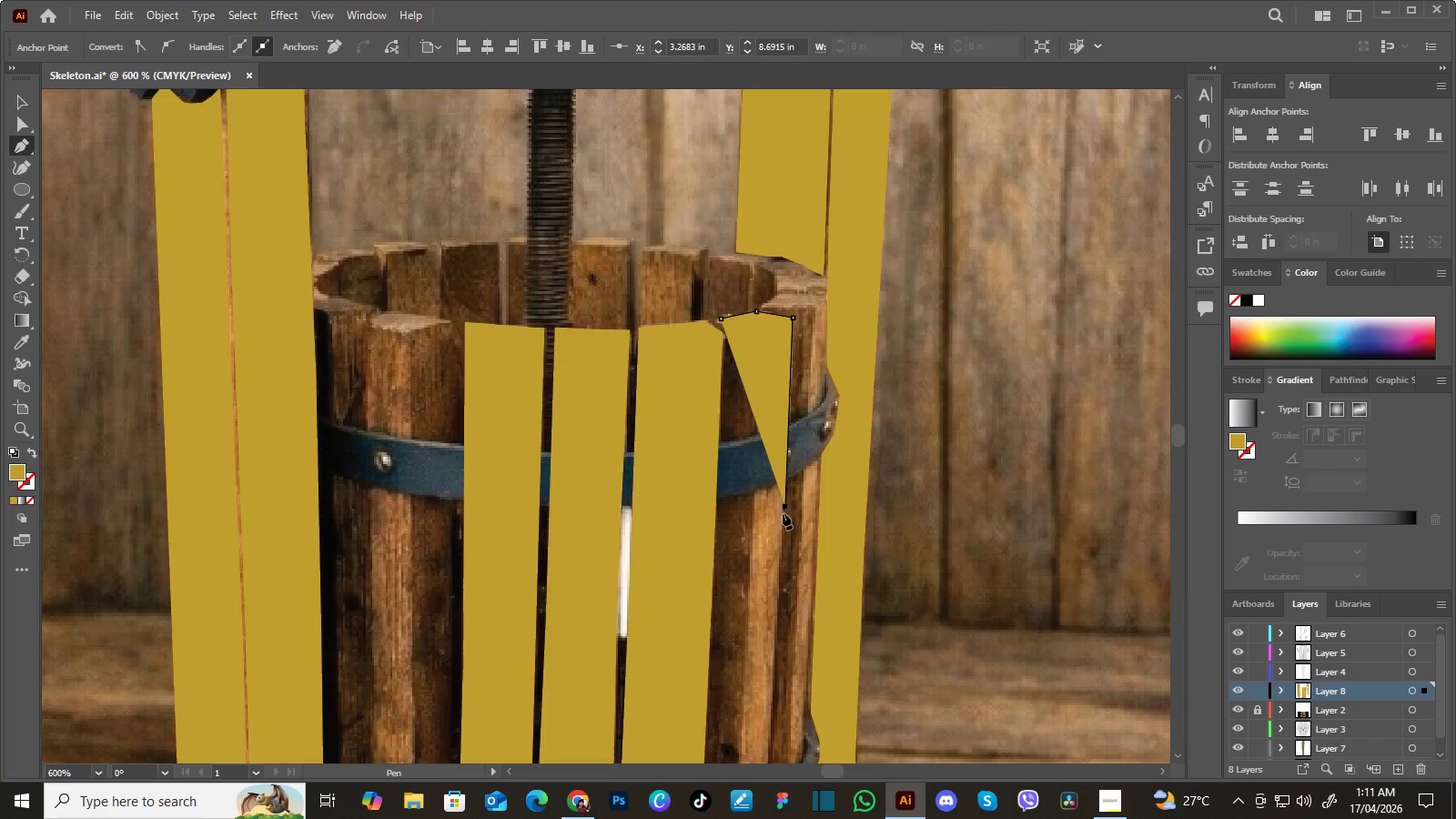 
hold_key(key=Space, duration=0.7)
 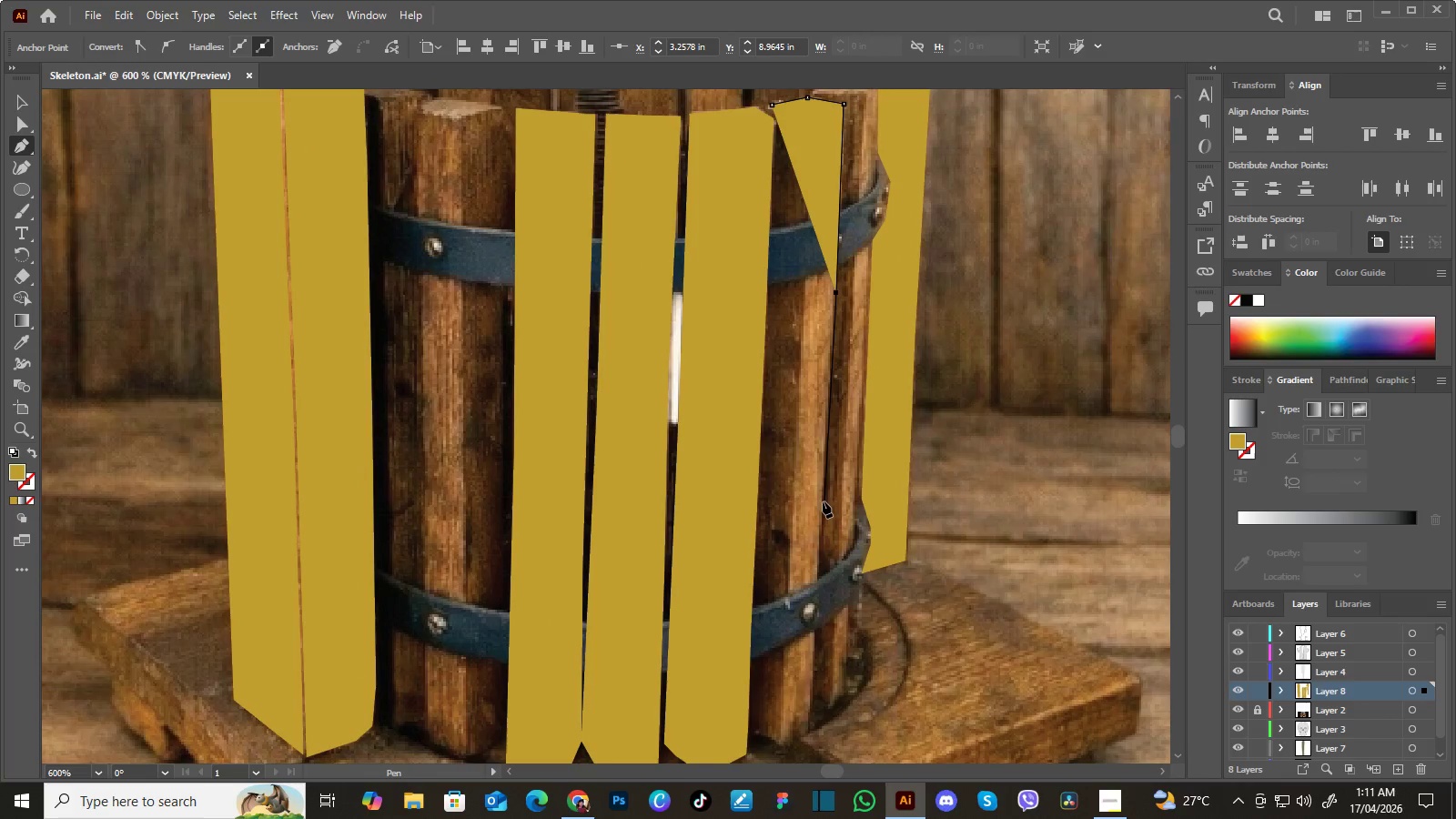 
left_click_drag(start_coordinate=[784, 555], to_coordinate=[835, 330])
 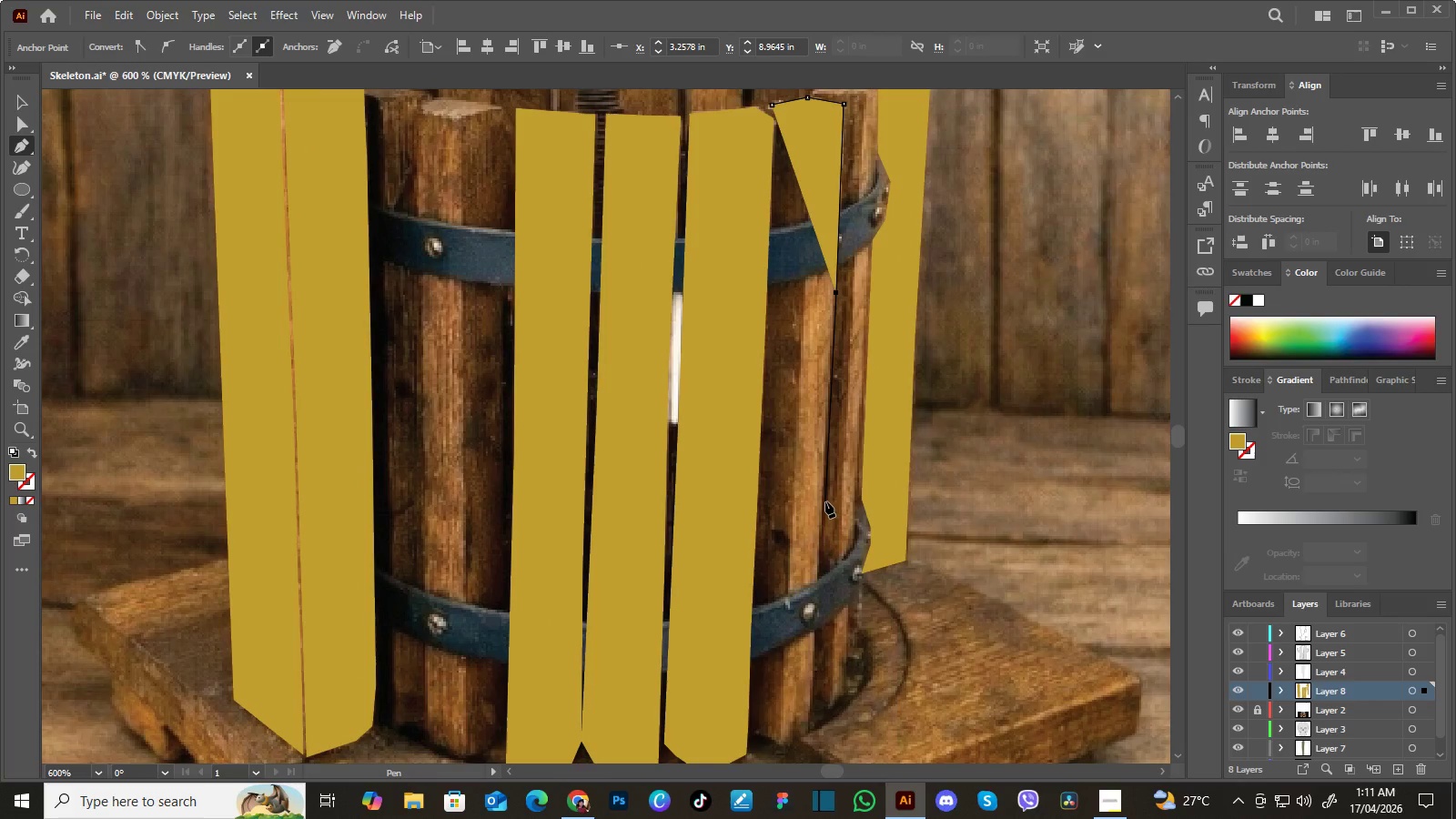 
left_click([824, 502])
 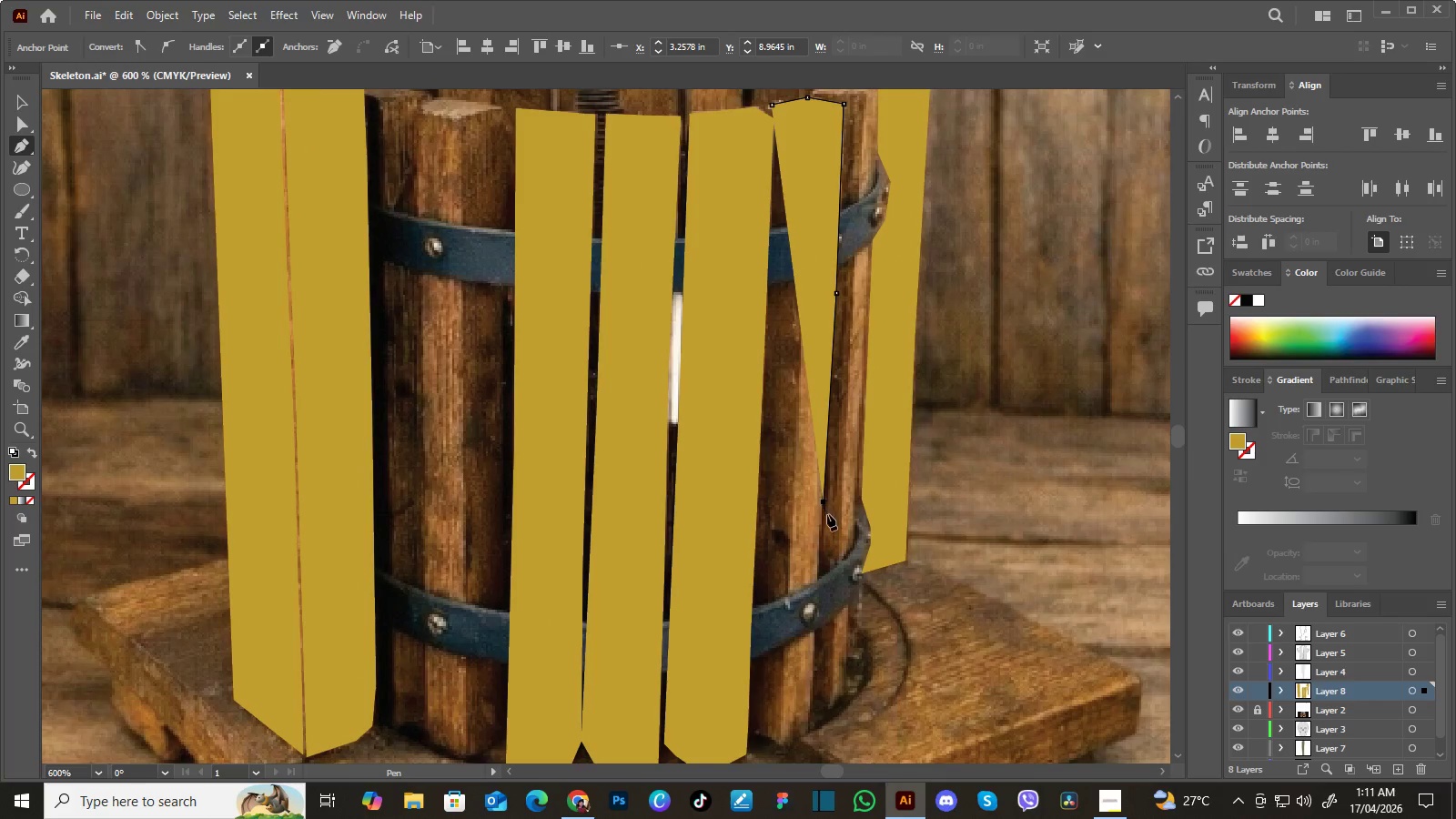 
hold_key(key=Space, duration=0.61)
 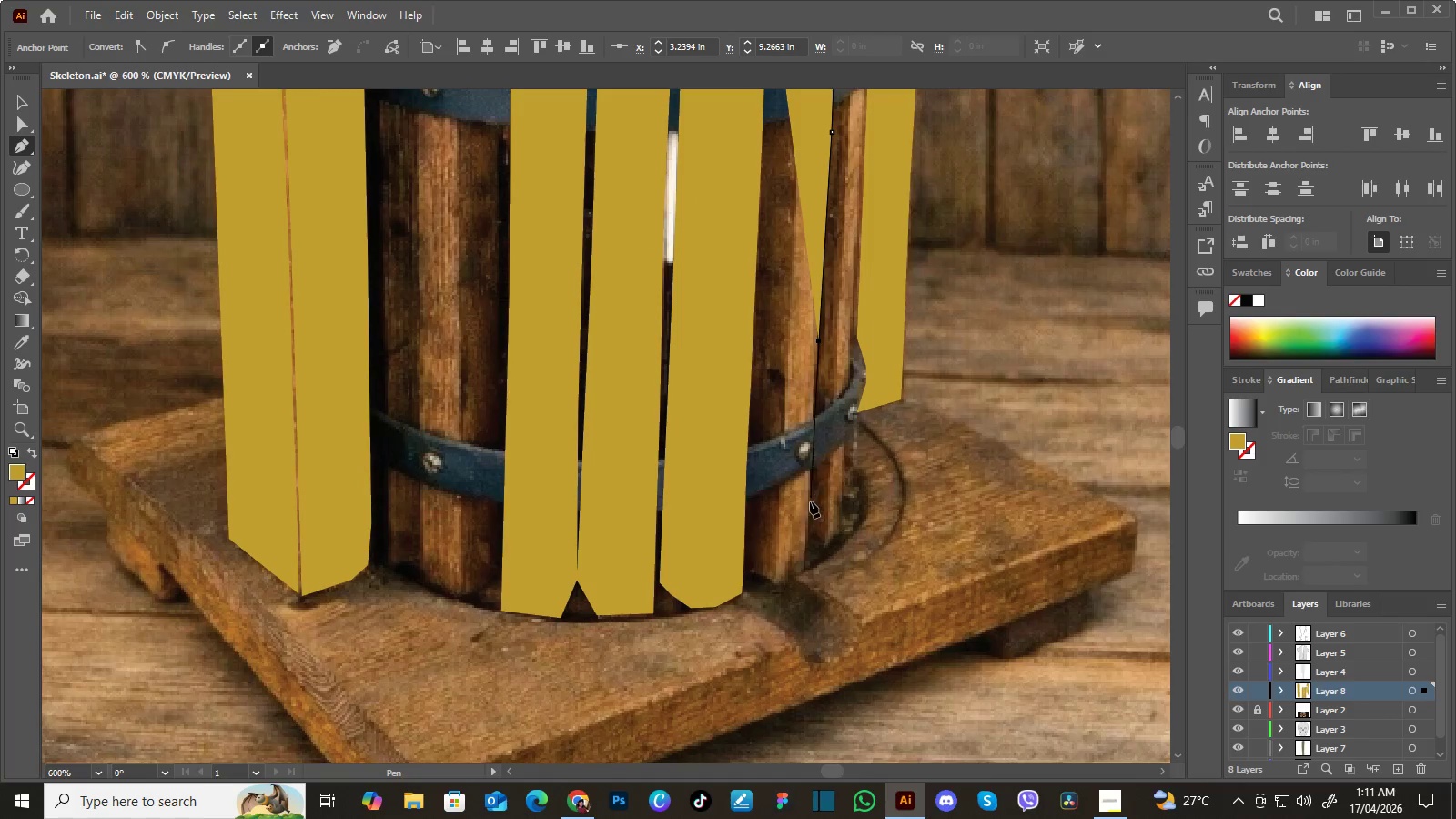 
left_click_drag(start_coordinate=[845, 544], to_coordinate=[841, 383])
 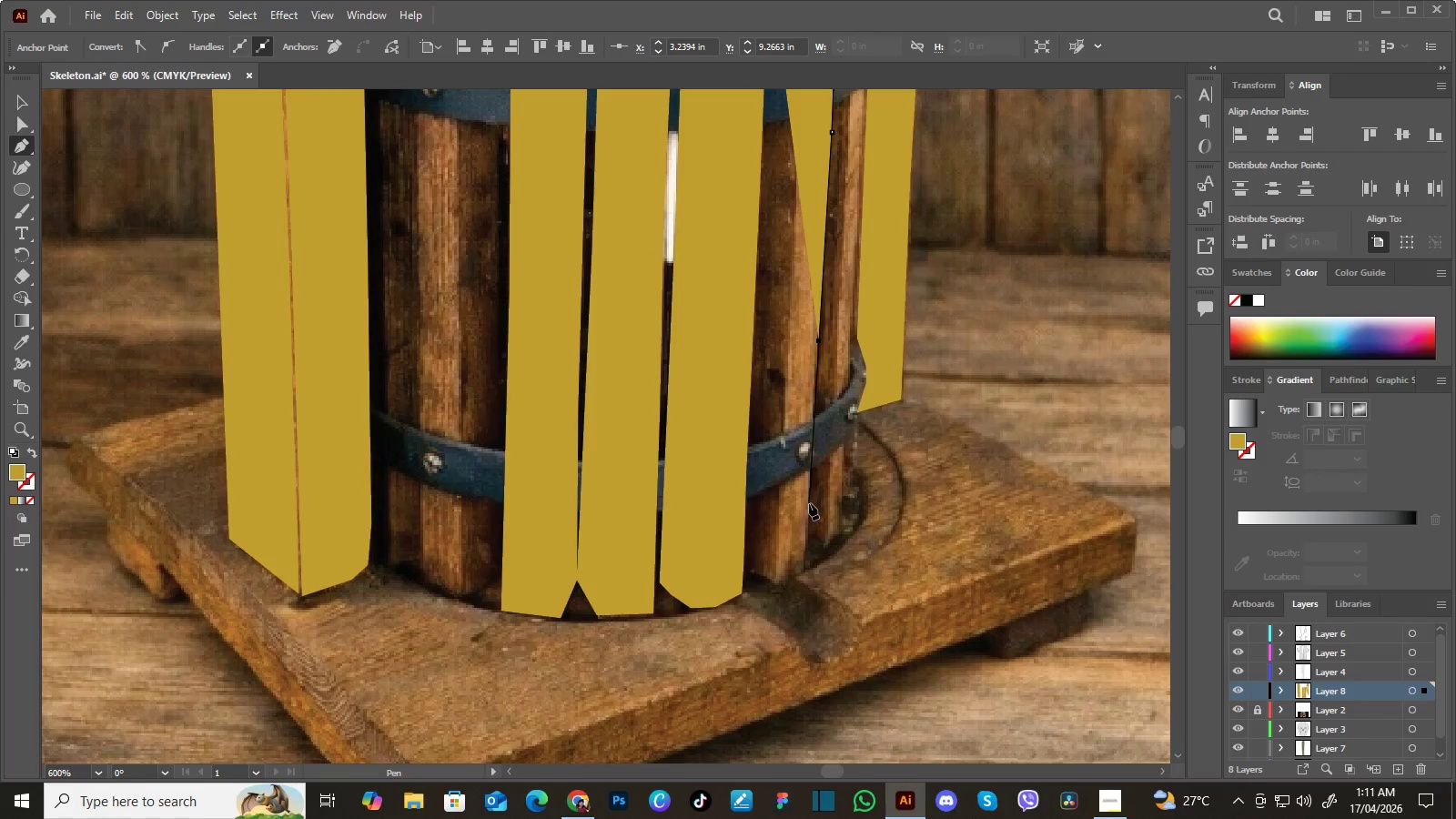 
left_click([809, 503])
 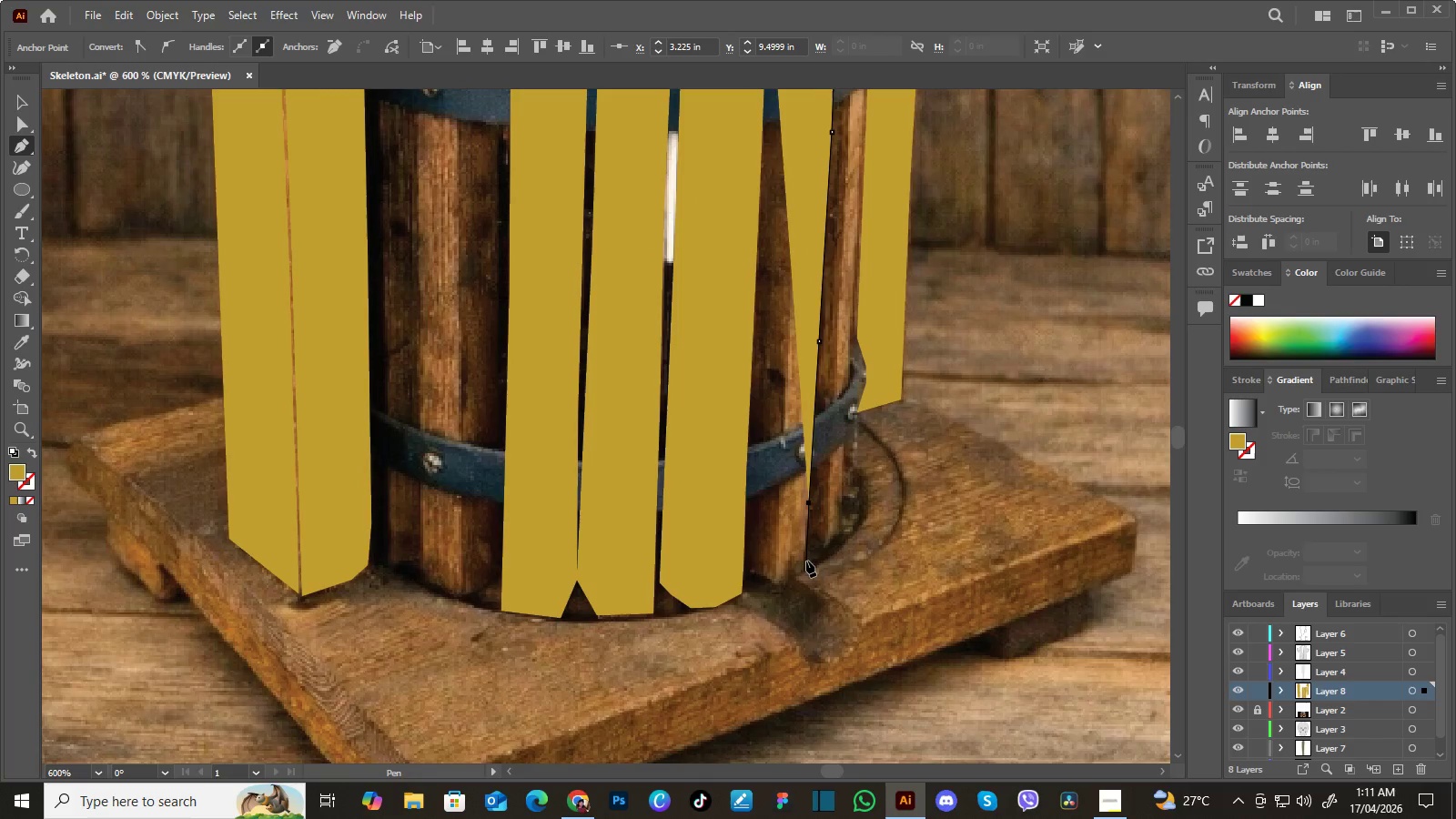 
left_click([806, 561])
 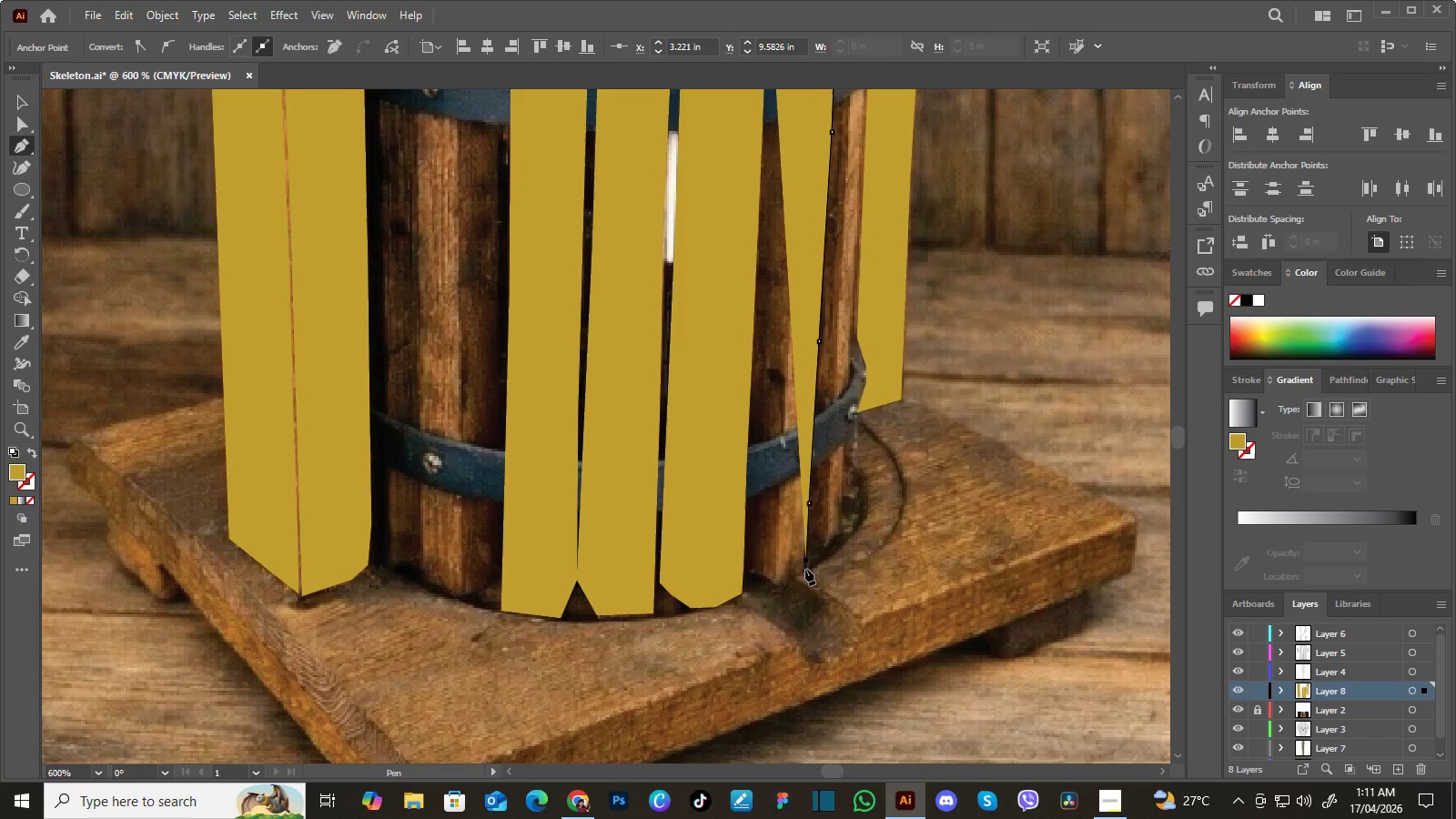 
left_click([805, 569])
 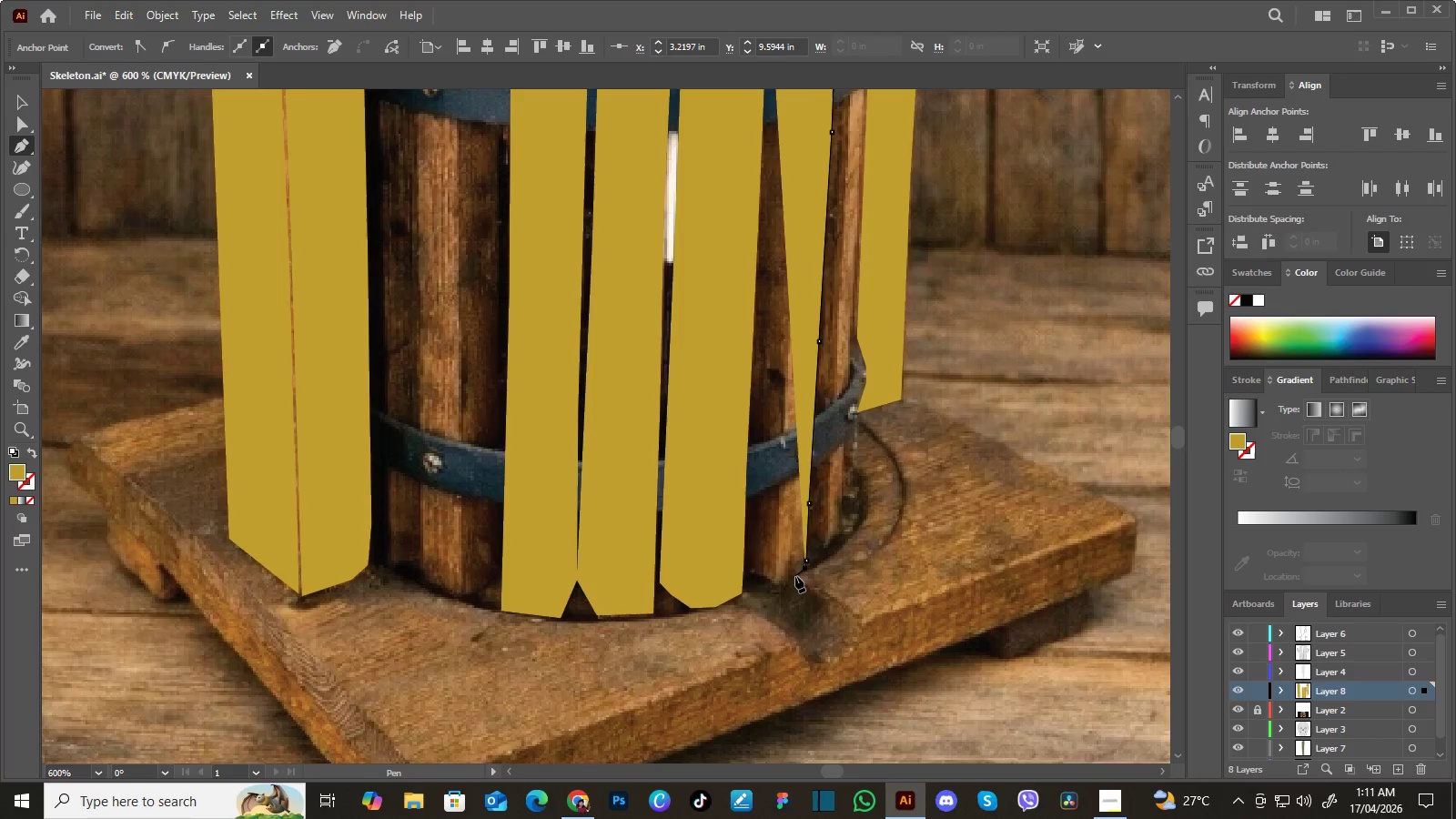 
left_click([795, 576])
 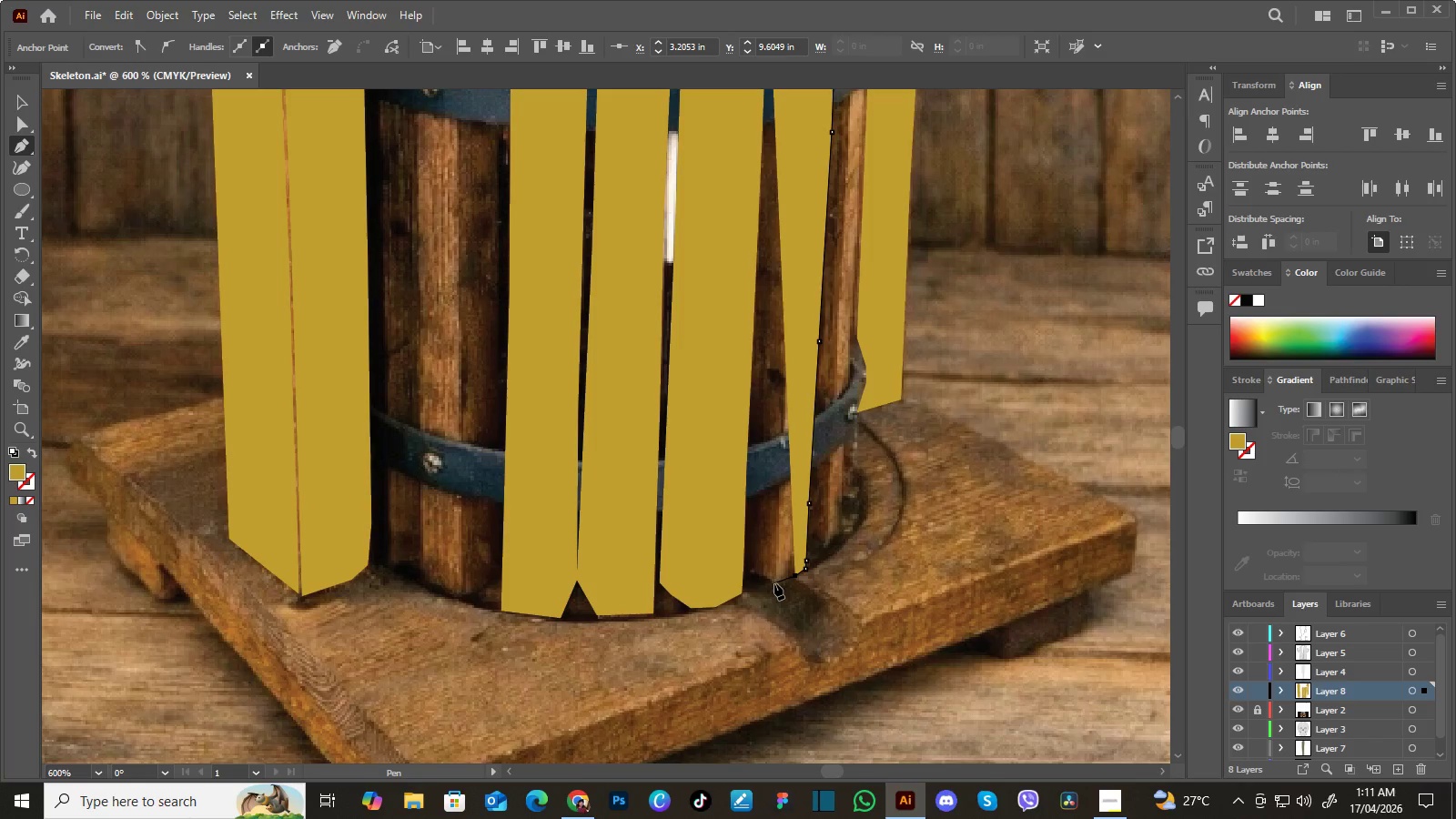 
left_click([774, 583])
 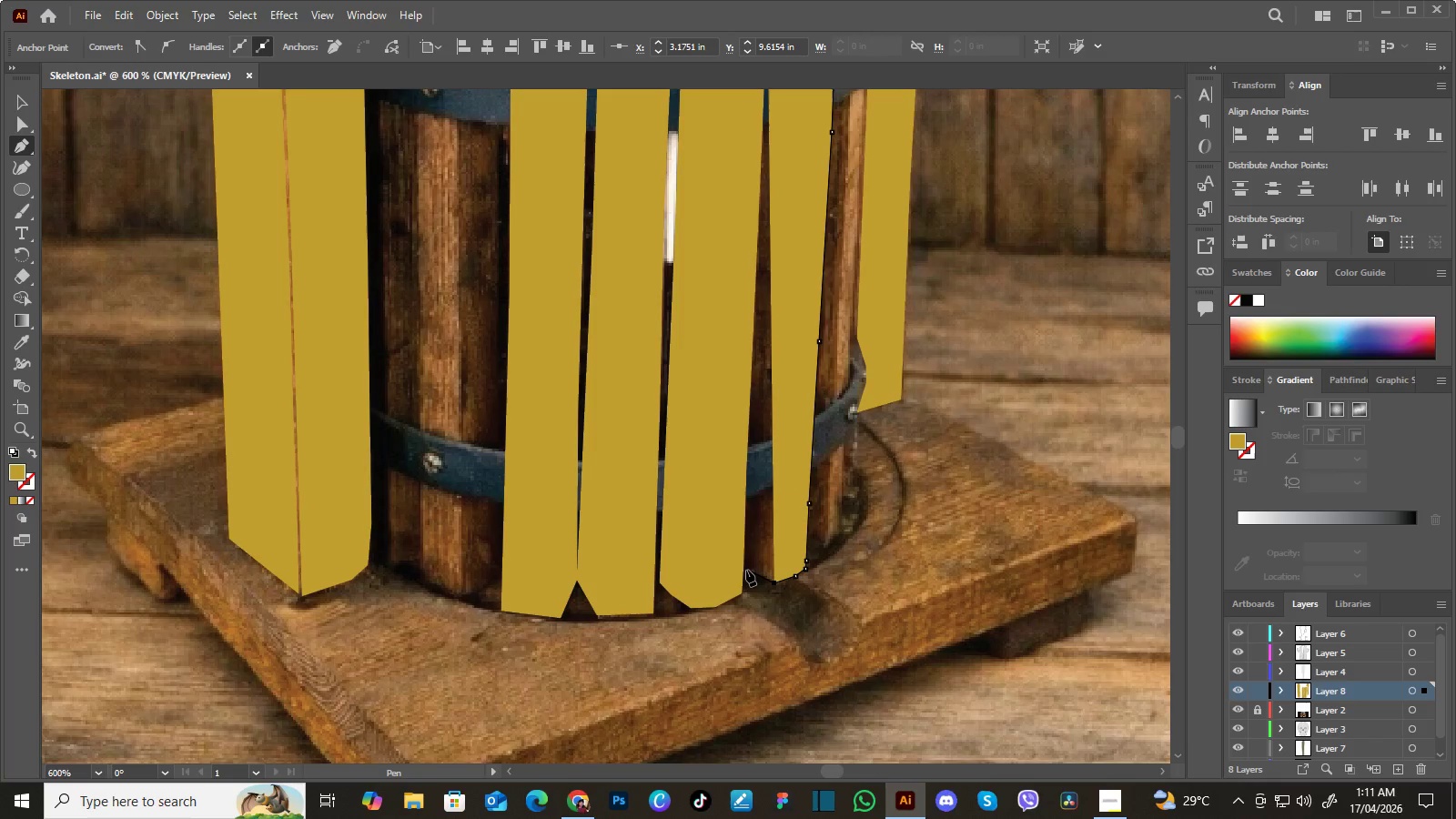 
left_click([745, 569])
 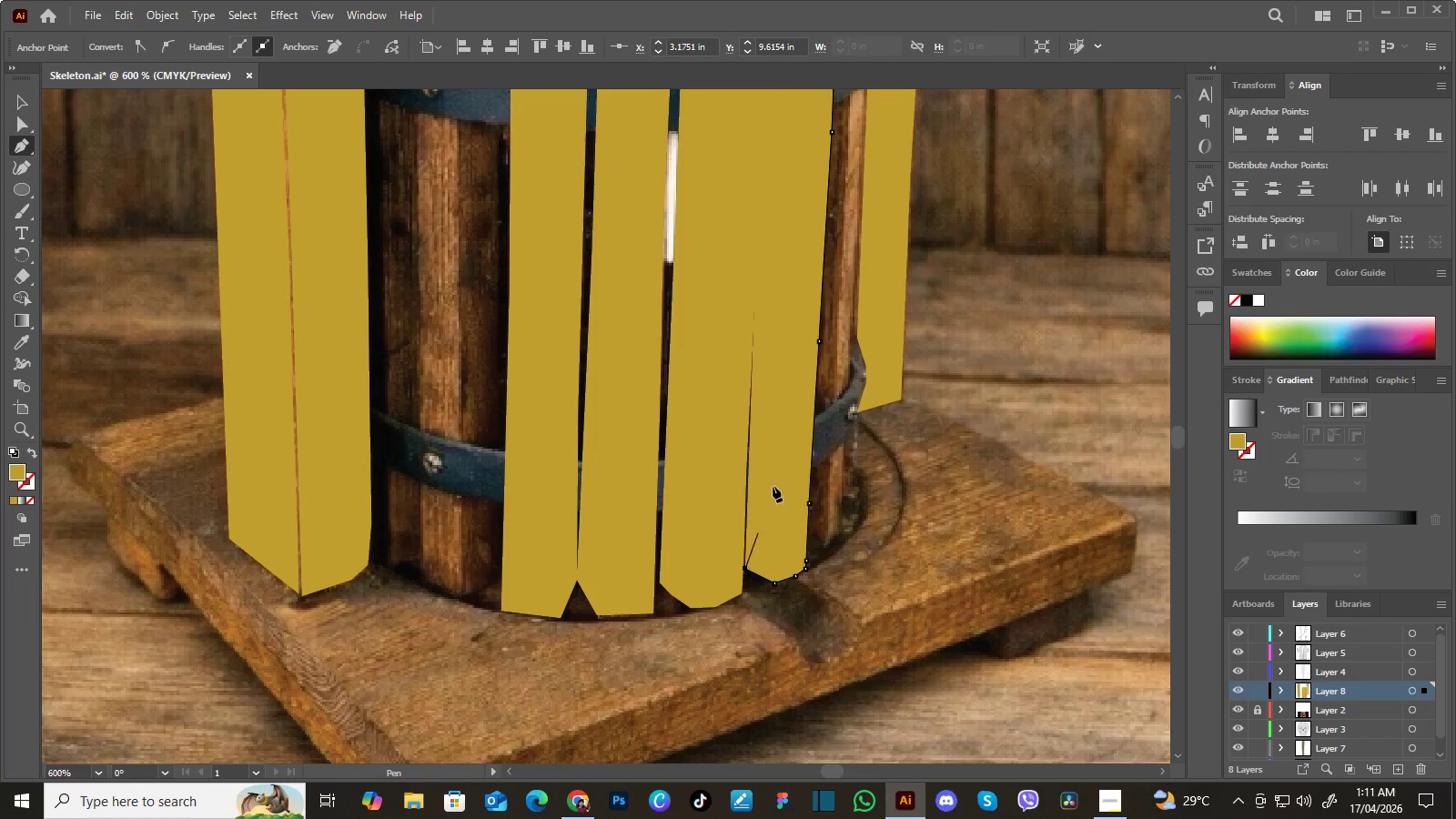 
hold_key(key=Space, duration=0.77)
 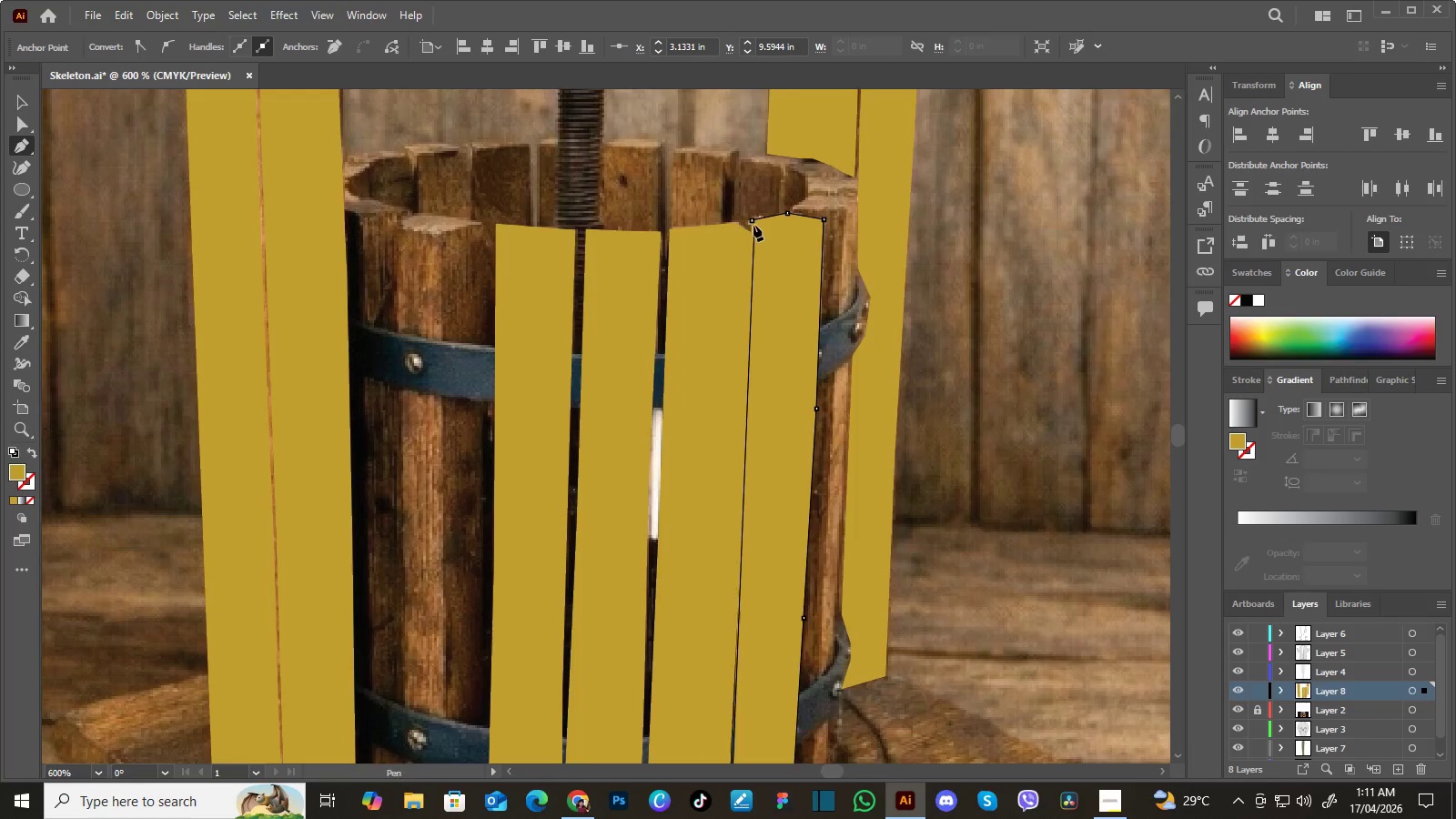 
left_click_drag(start_coordinate=[805, 377], to_coordinate=[790, 654])
 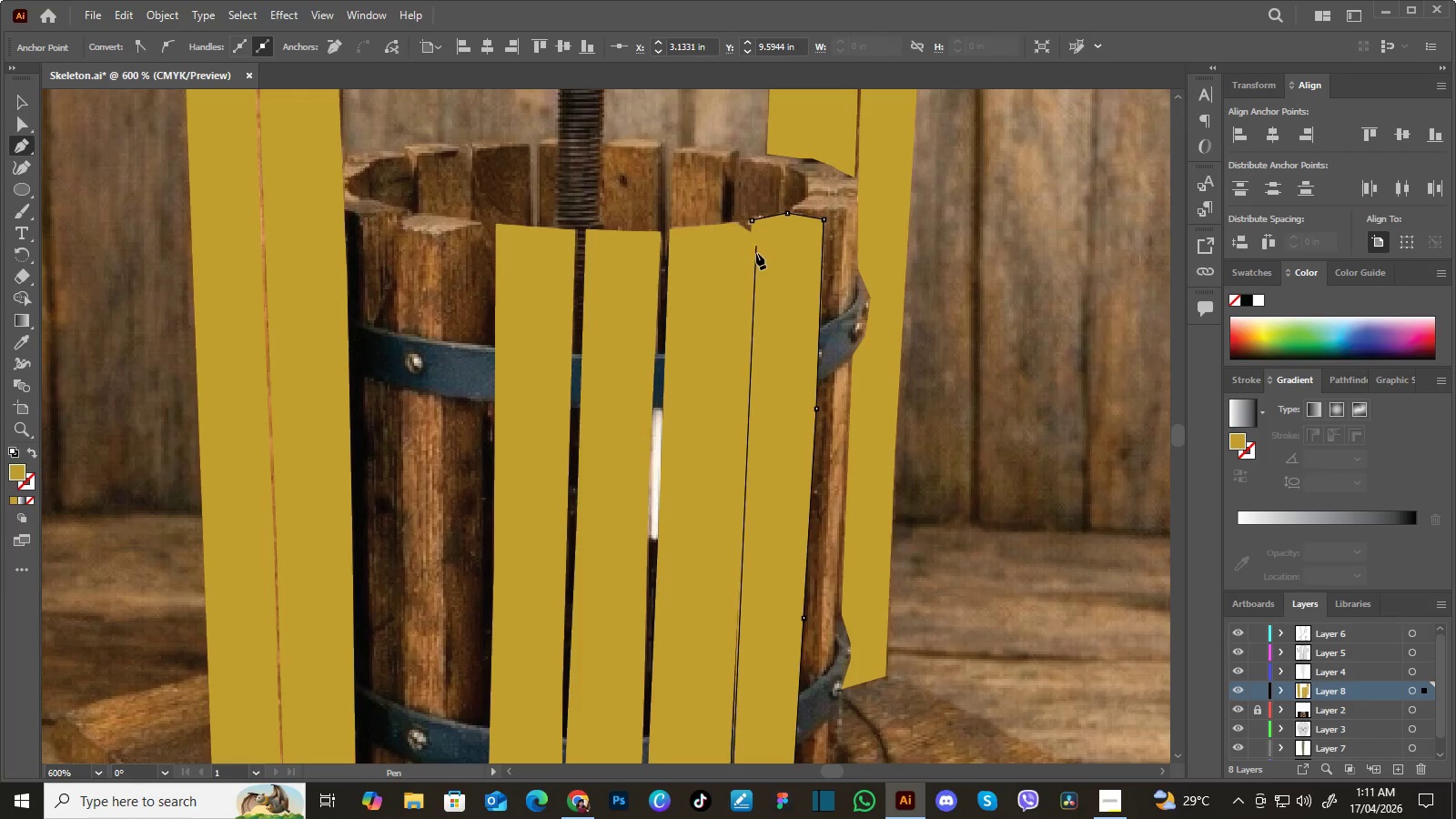 
left_click([756, 268])
 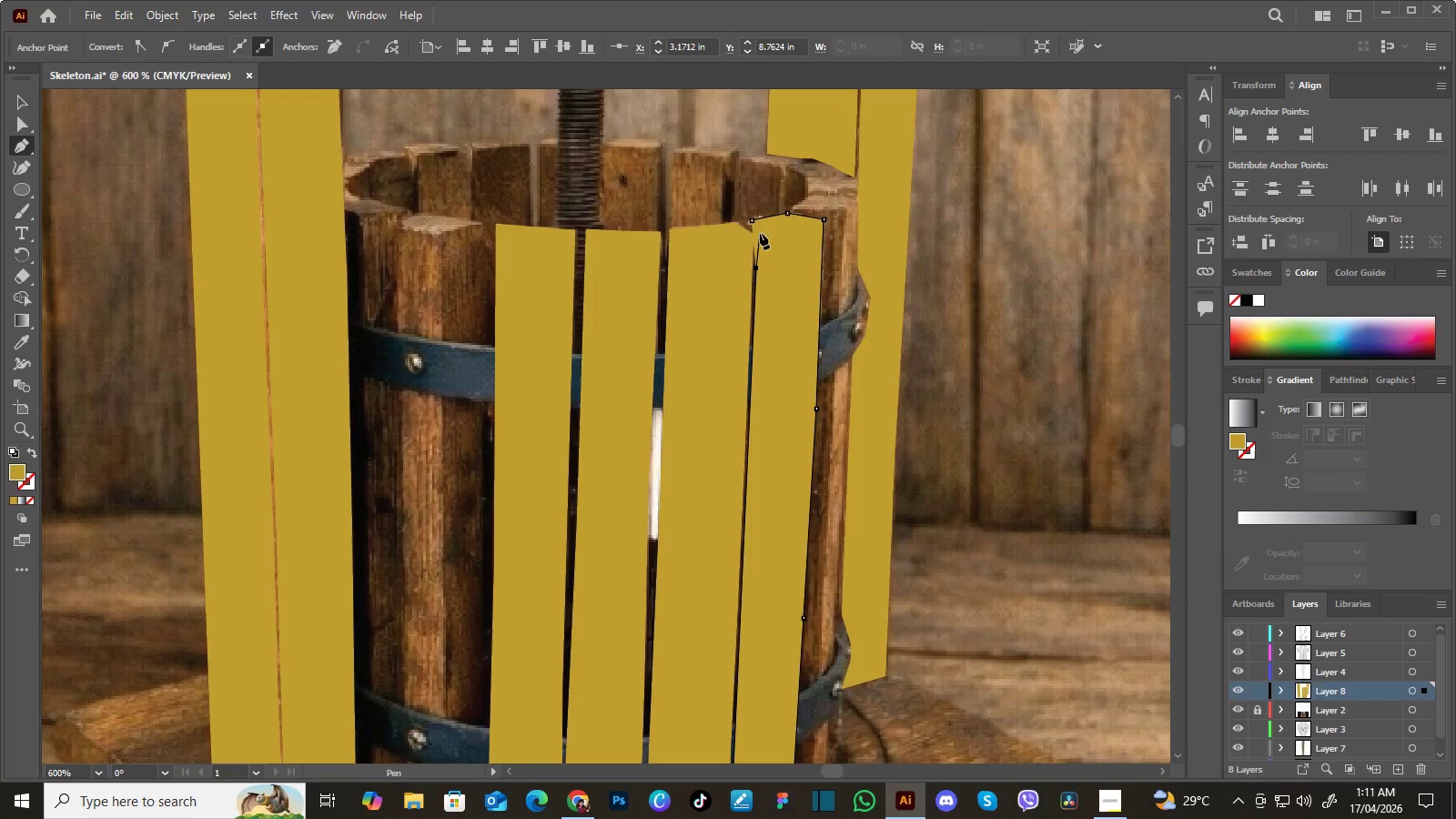 
left_click([759, 233])
 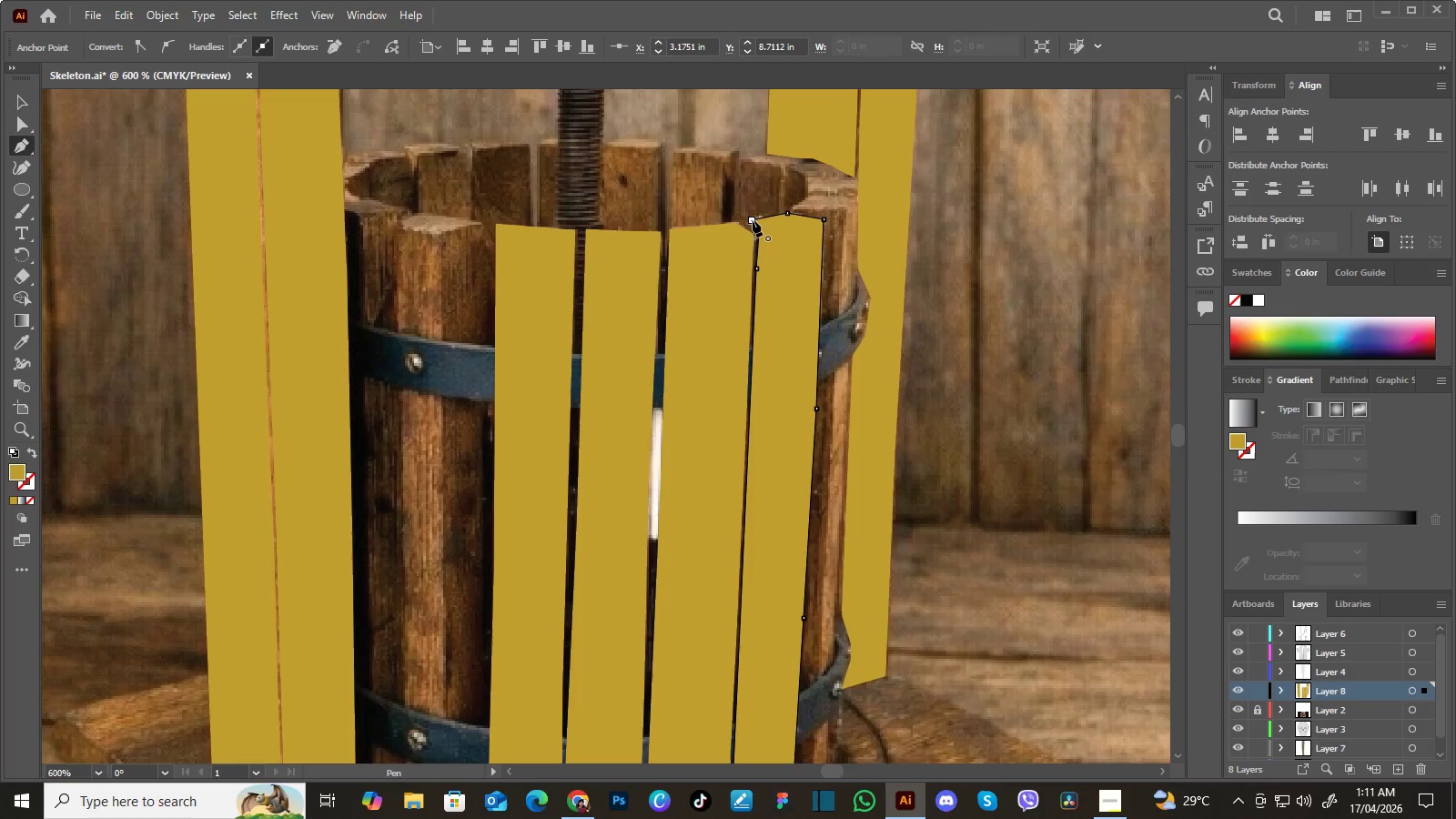 
left_click([753, 220])
 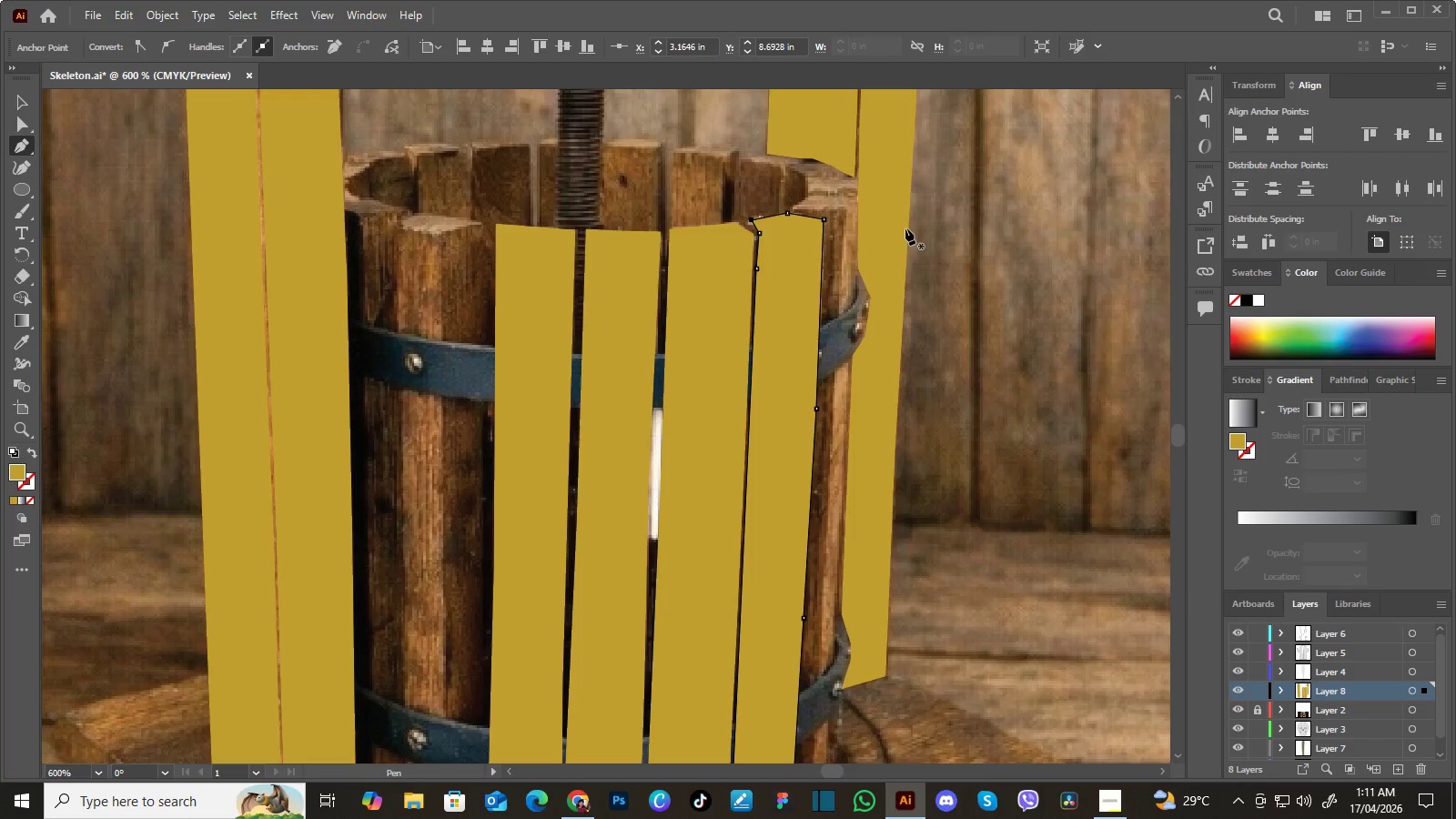 
hold_key(key=Space, duration=1.5)
 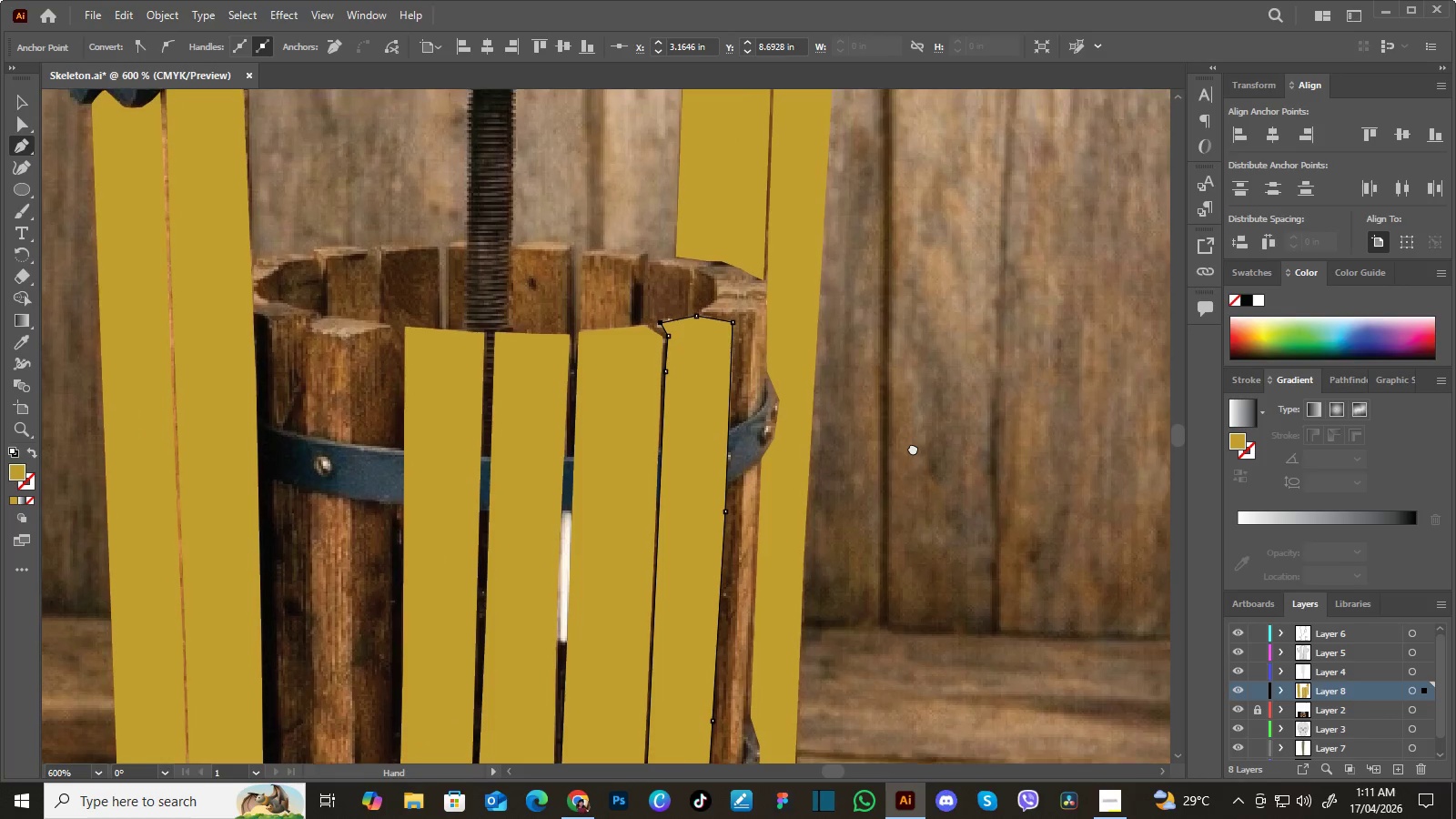 
left_click_drag(start_coordinate=[961, 502], to_coordinate=[959, 283])
 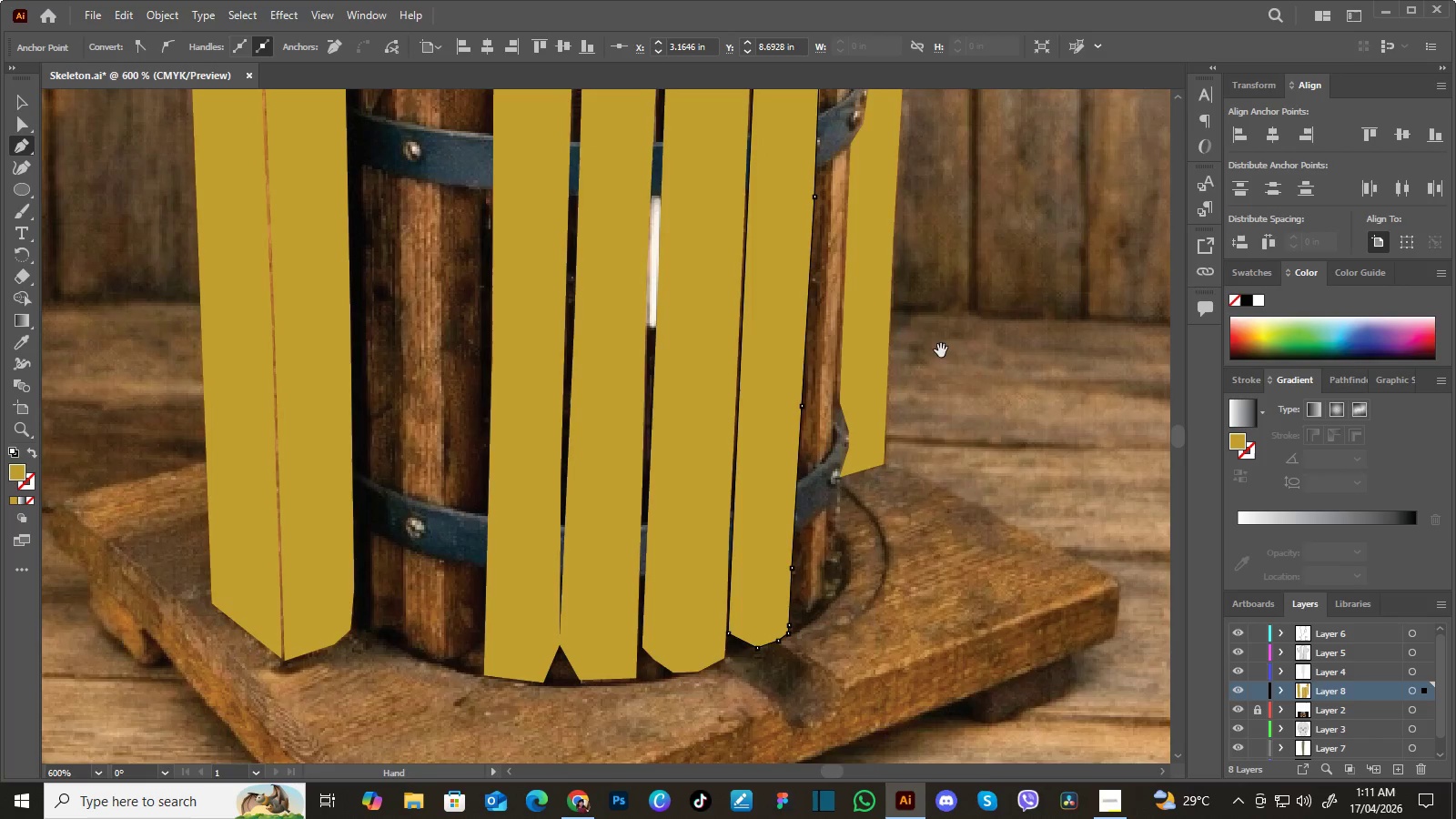 
left_click_drag(start_coordinate=[941, 350], to_coordinate=[851, 532])
 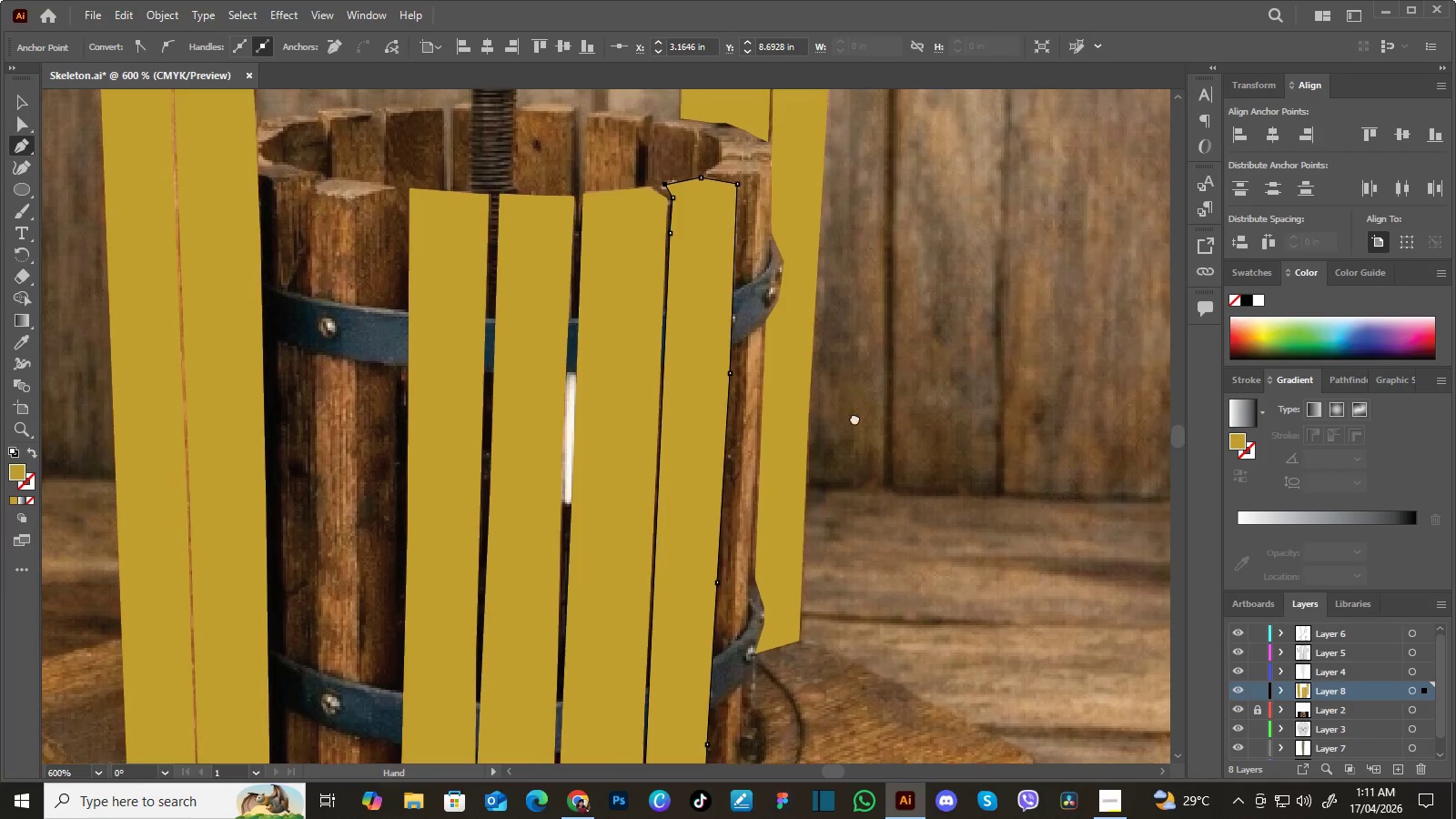 
left_click_drag(start_coordinate=[856, 386], to_coordinate=[851, 508])
 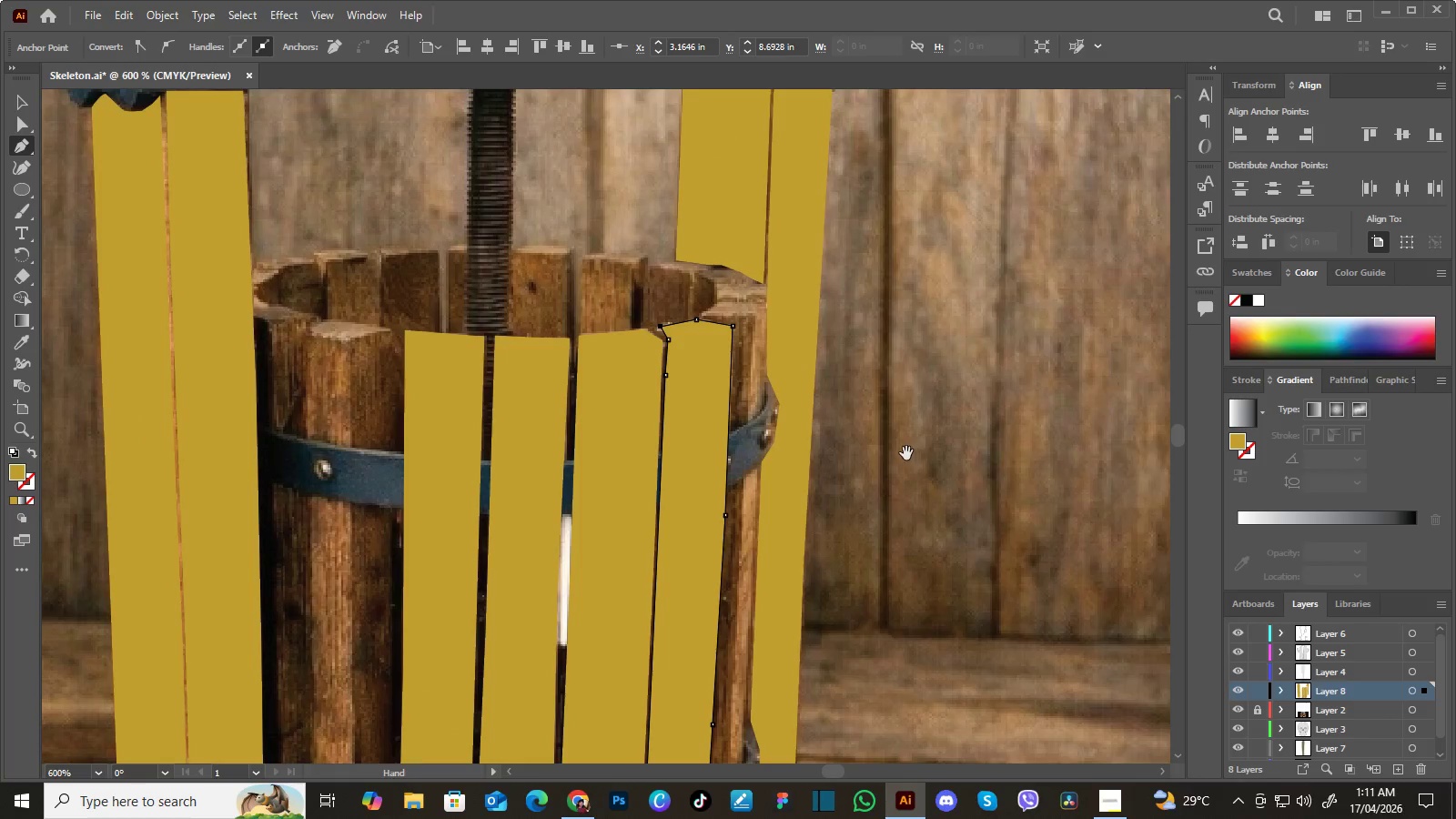 
hold_key(key=Space, duration=0.78)
 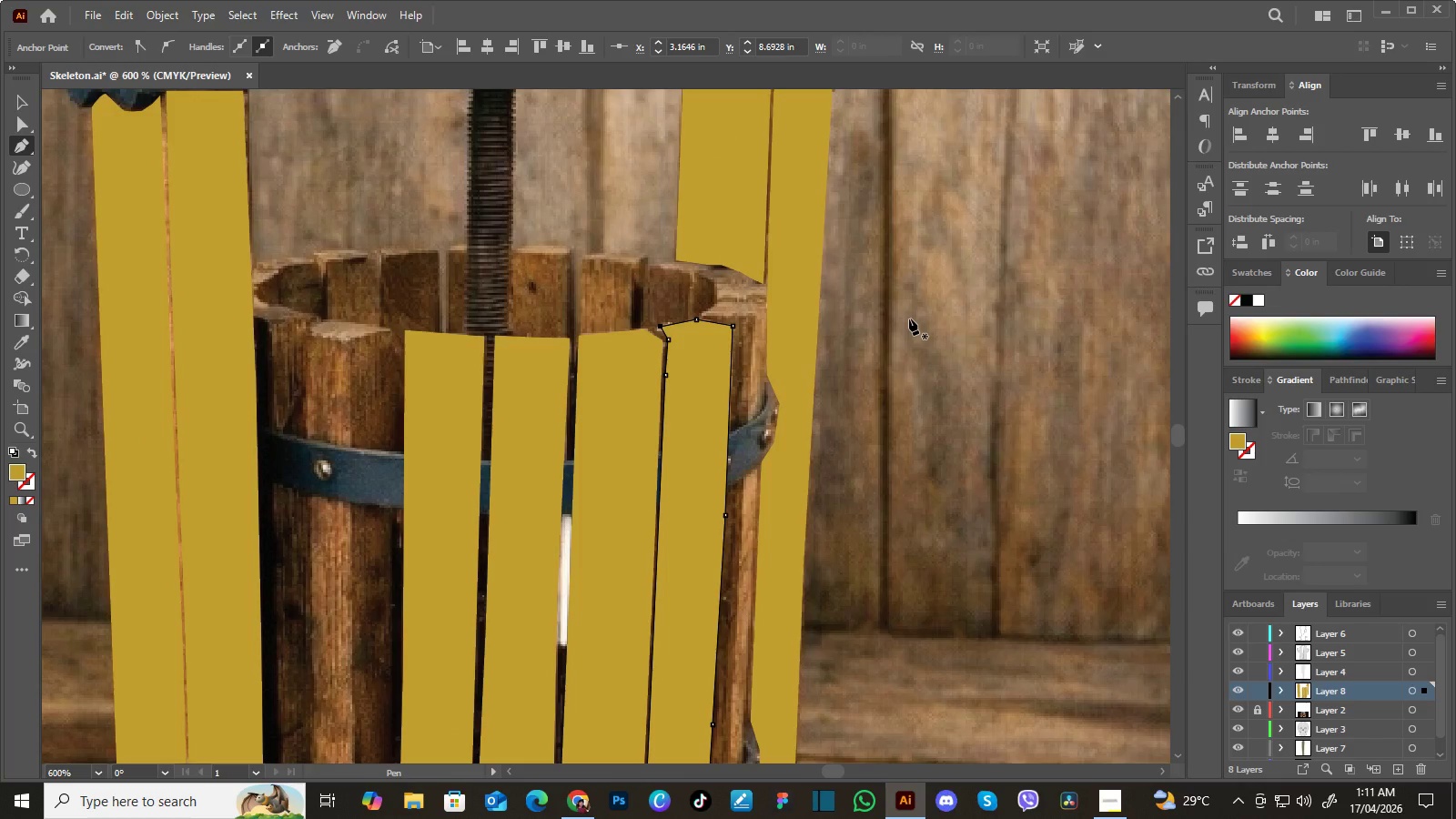 
left_click_drag(start_coordinate=[912, 423], to_coordinate=[913, 450])
 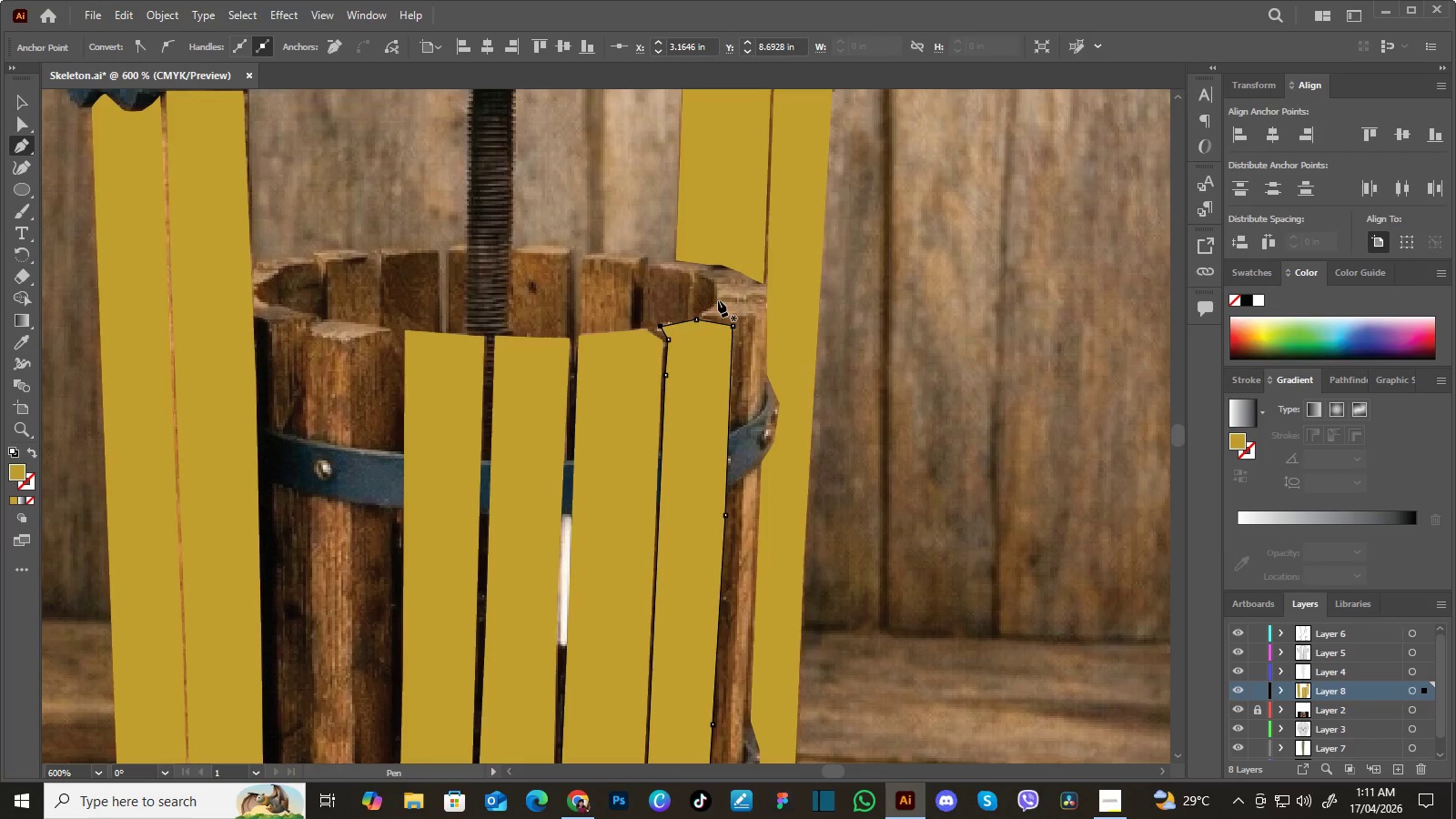 
left_click([716, 300])
 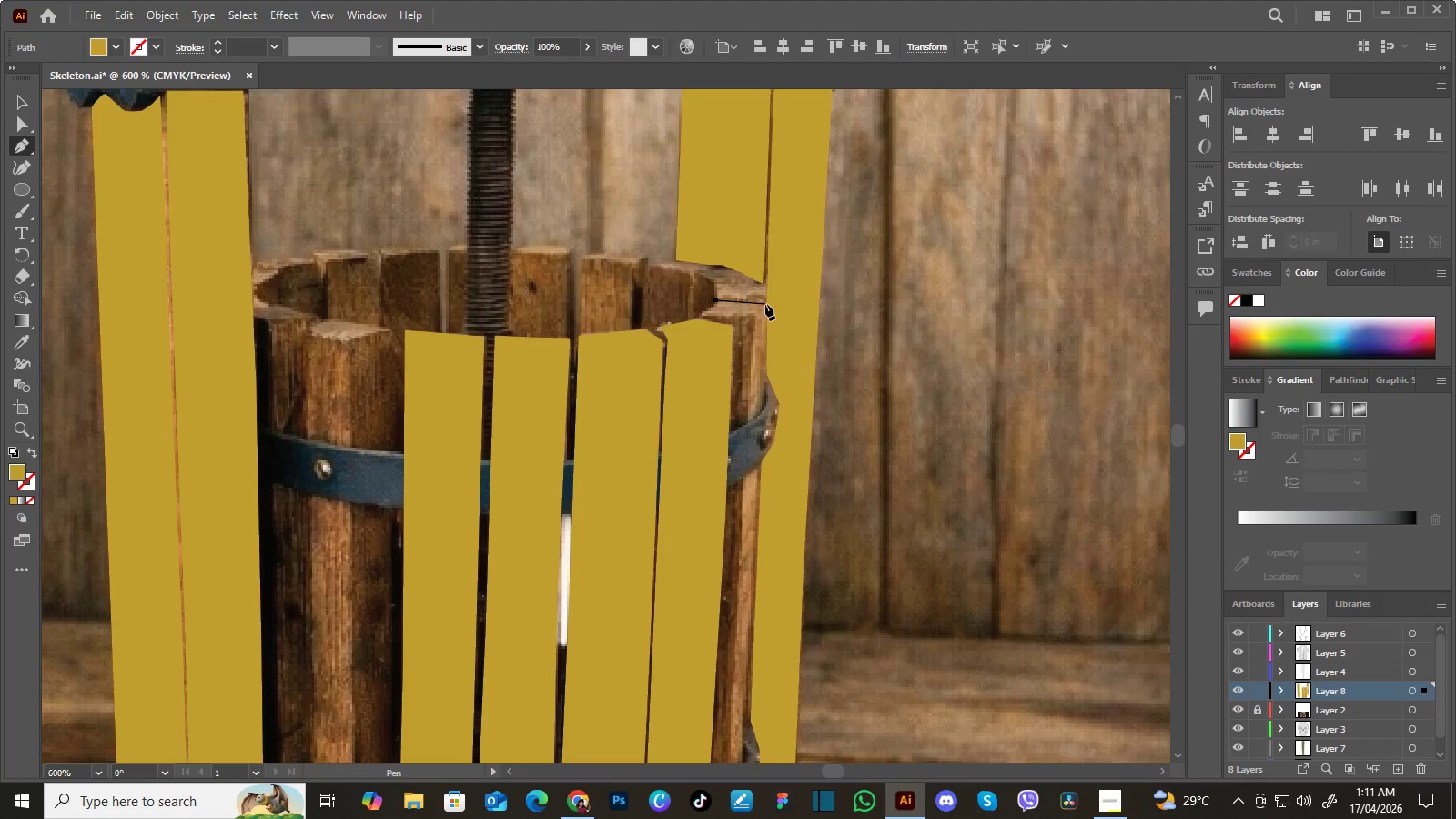 
left_click([765, 304])
 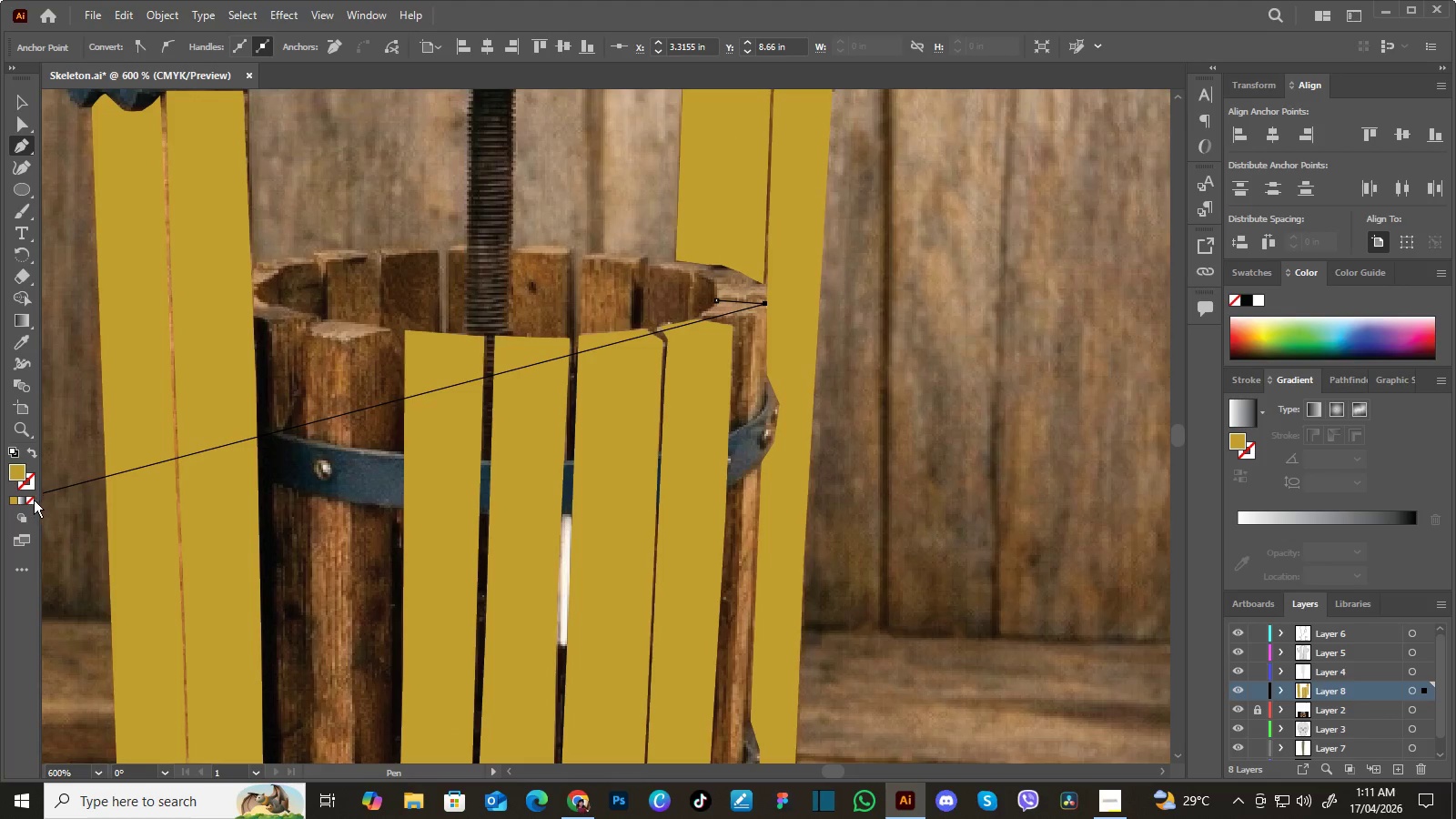 
left_click([31, 501])
 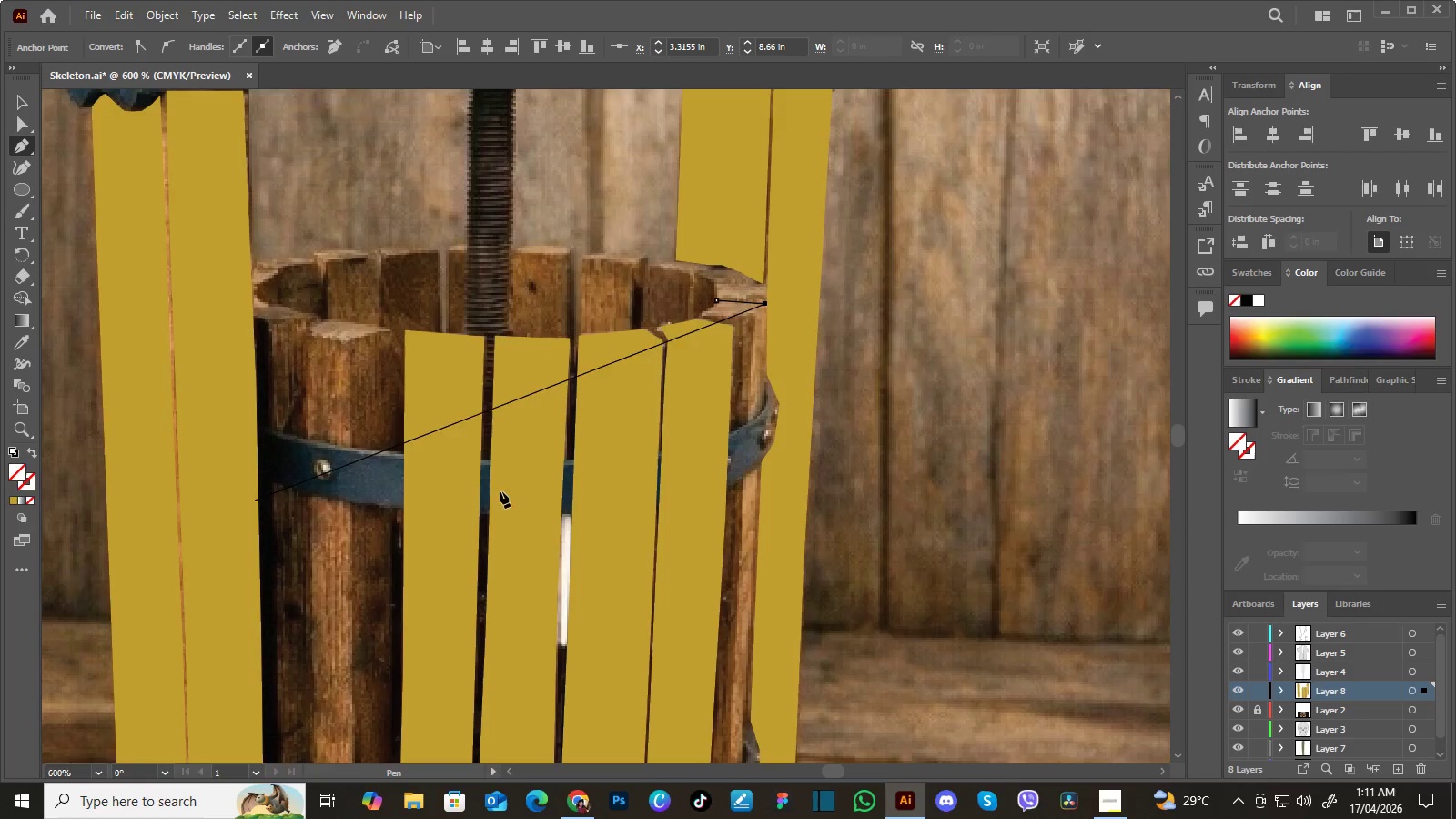 
hold_key(key=Space, duration=1.2)
 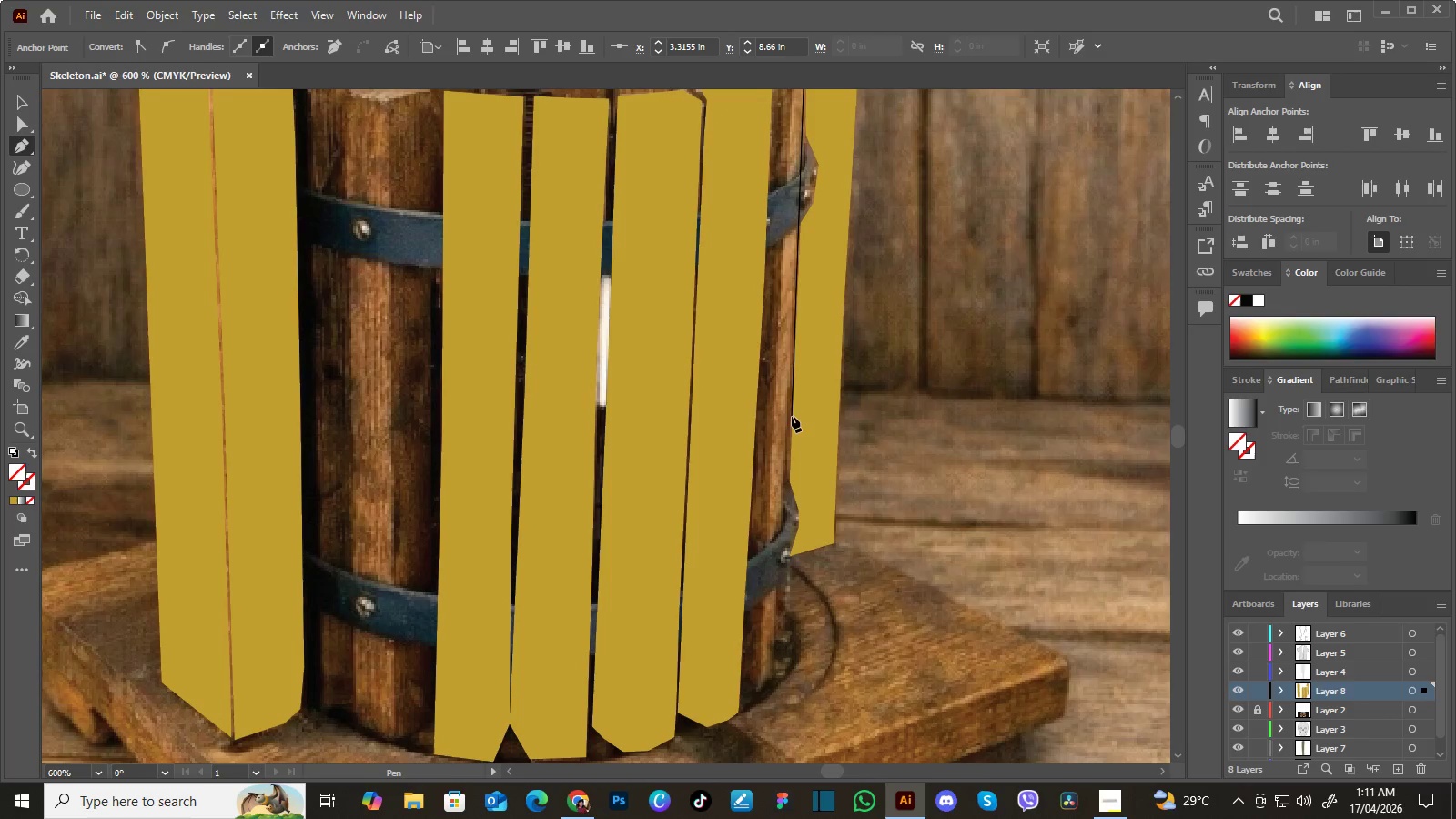 
left_click_drag(start_coordinate=[786, 508], to_coordinate=[825, 268])
 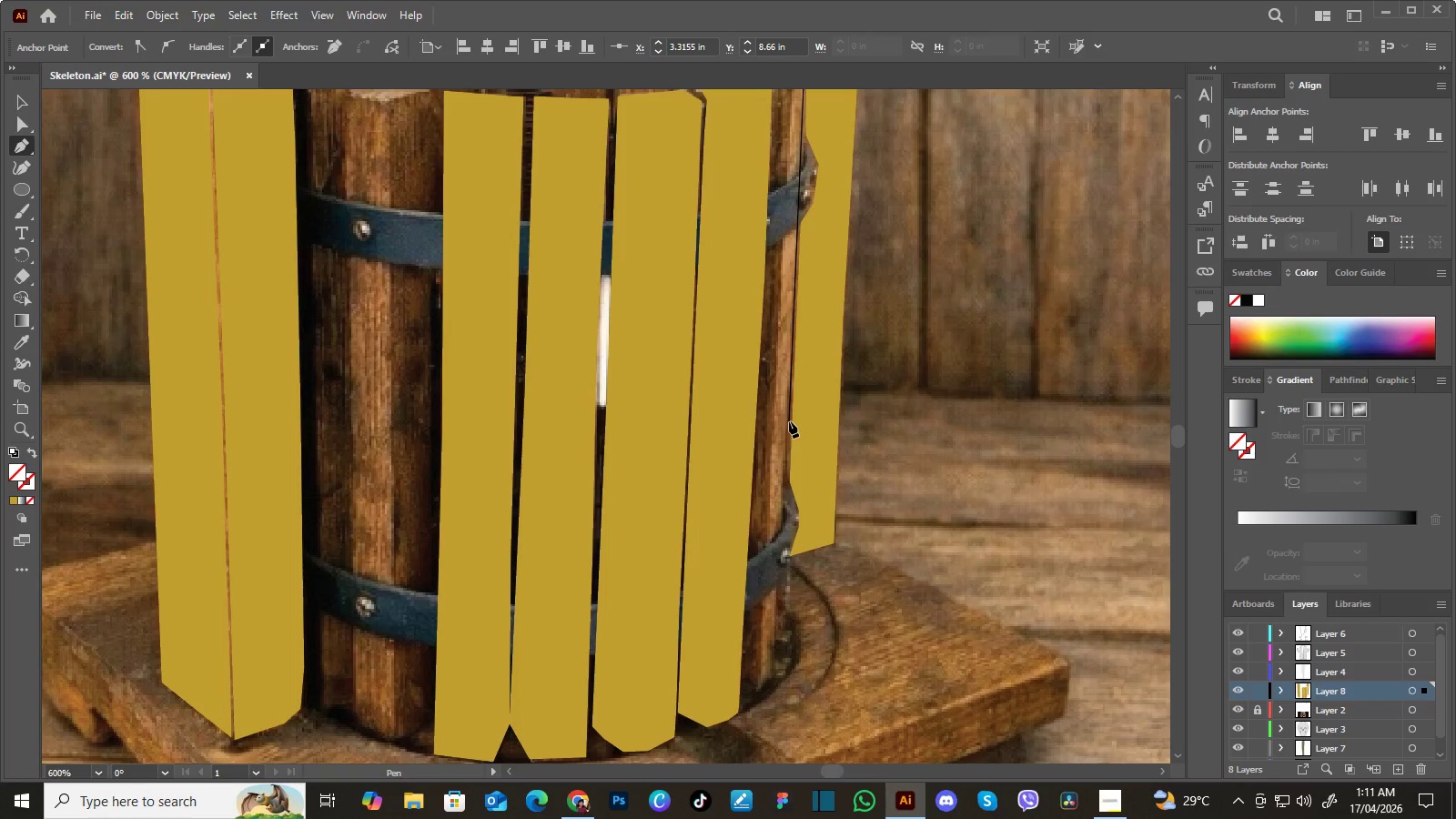 
left_click([789, 421])
 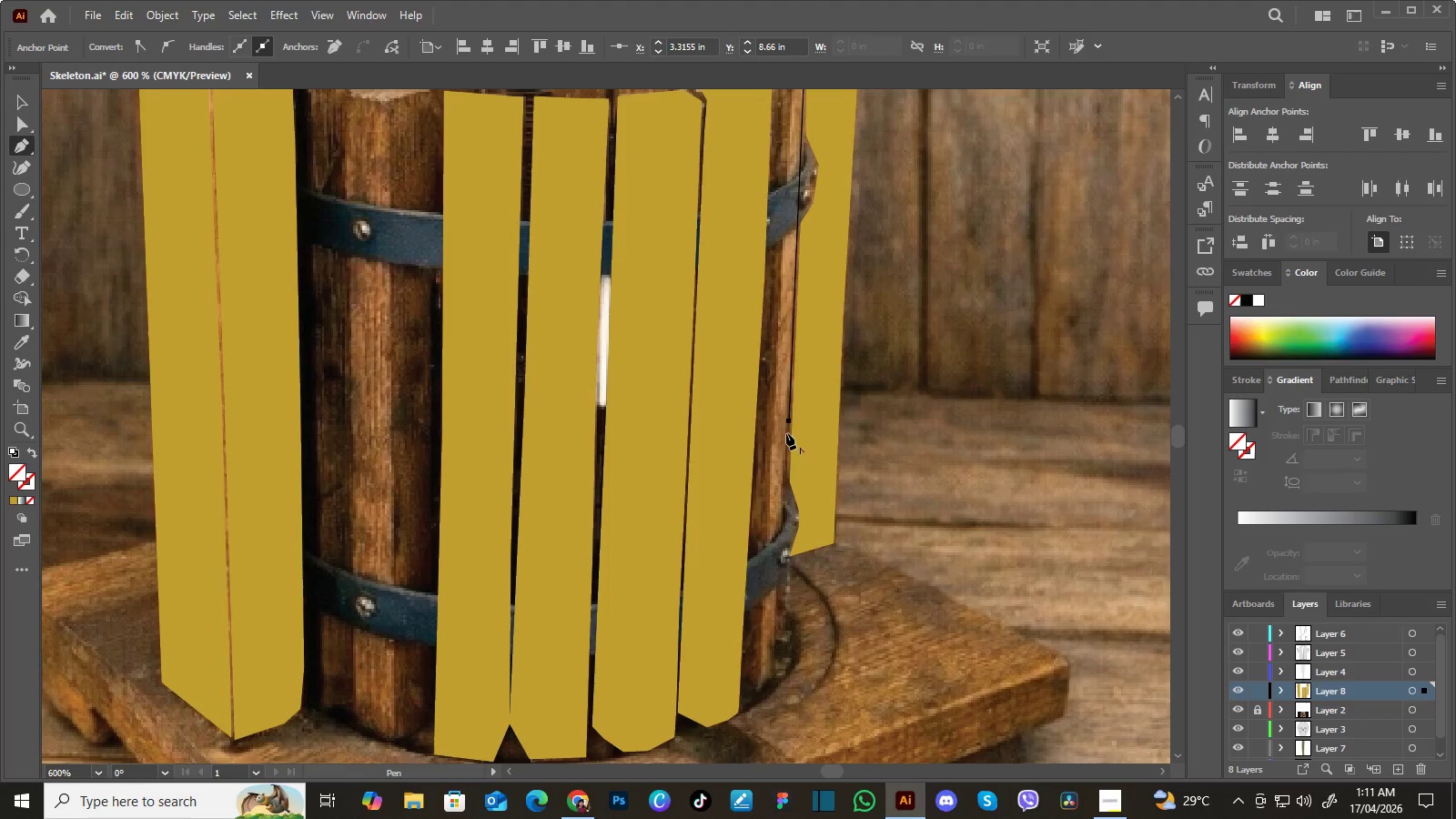 
hold_key(key=Space, duration=0.67)
 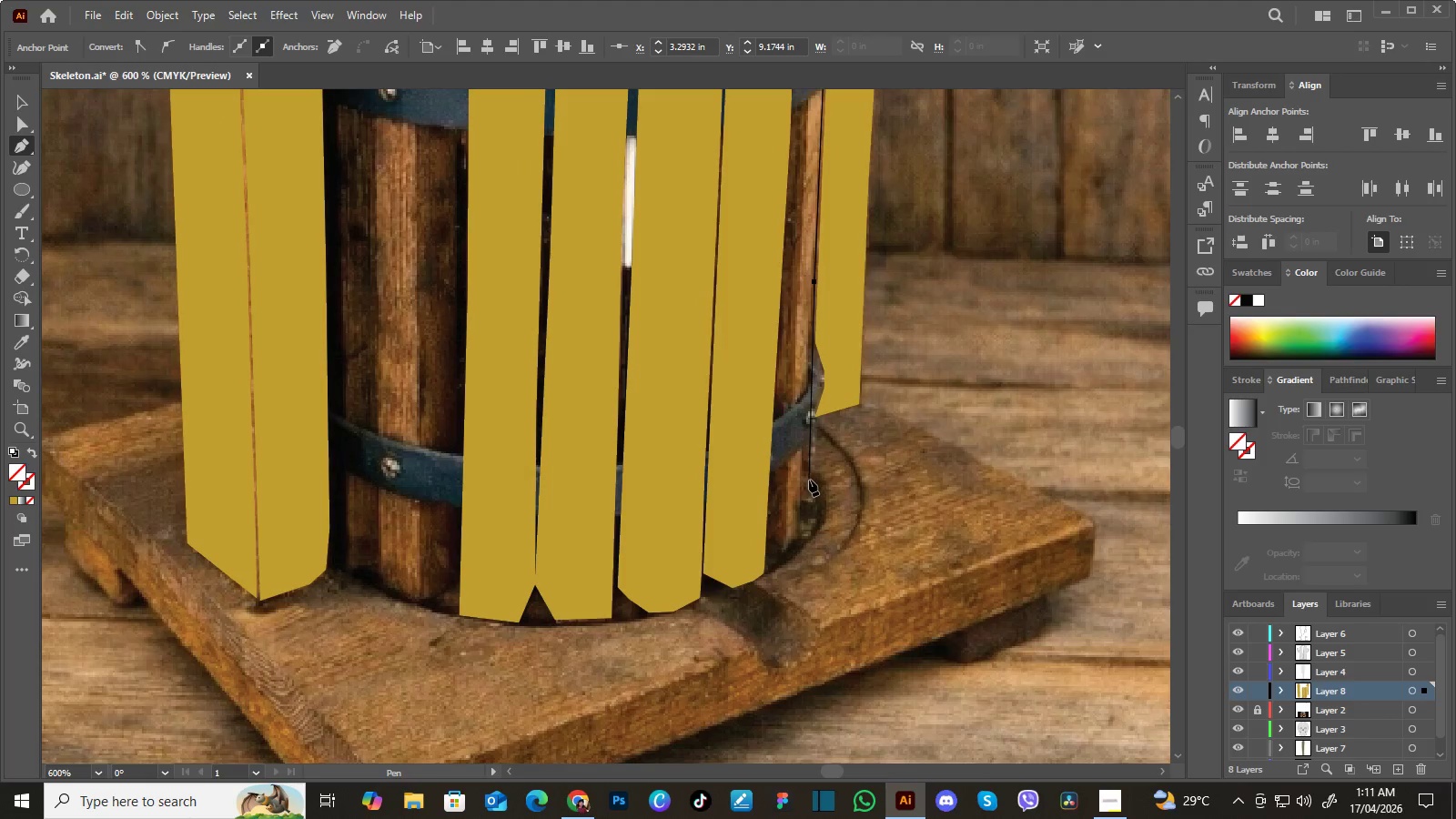 
left_click_drag(start_coordinate=[777, 497], to_coordinate=[803, 358])
 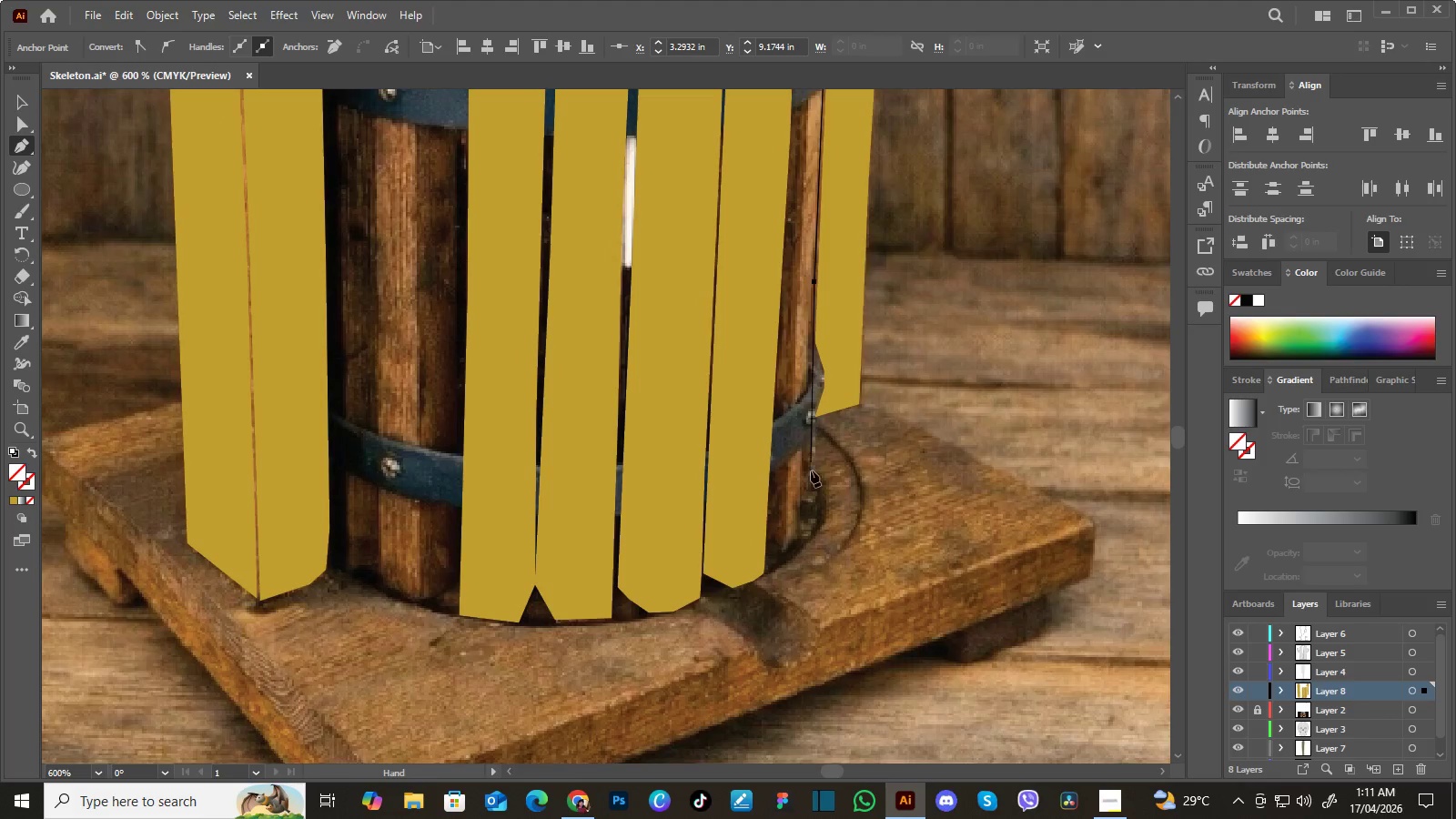 
hold_key(key=Space, duration=8.45)
 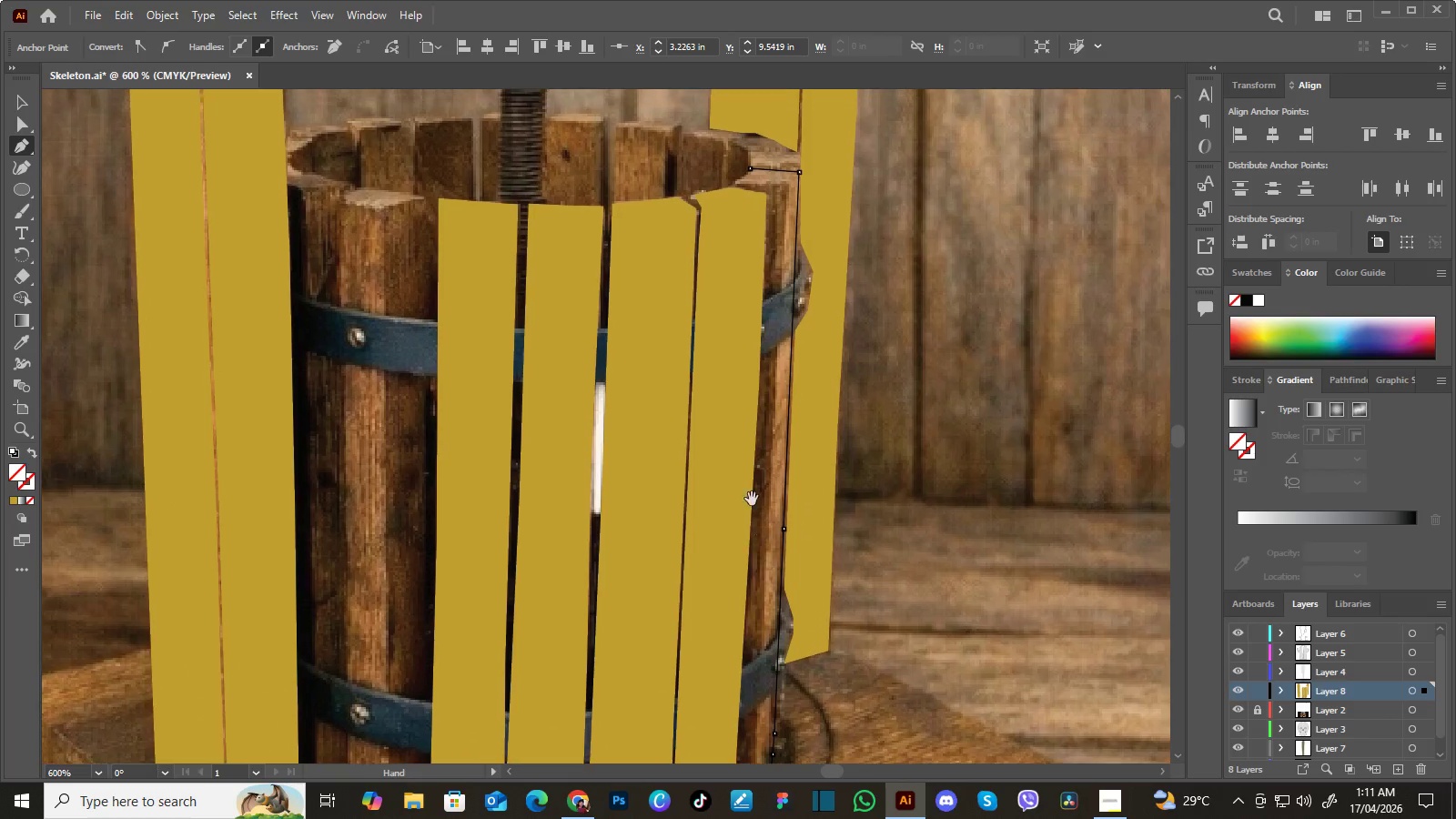 
left_click([805, 487])
 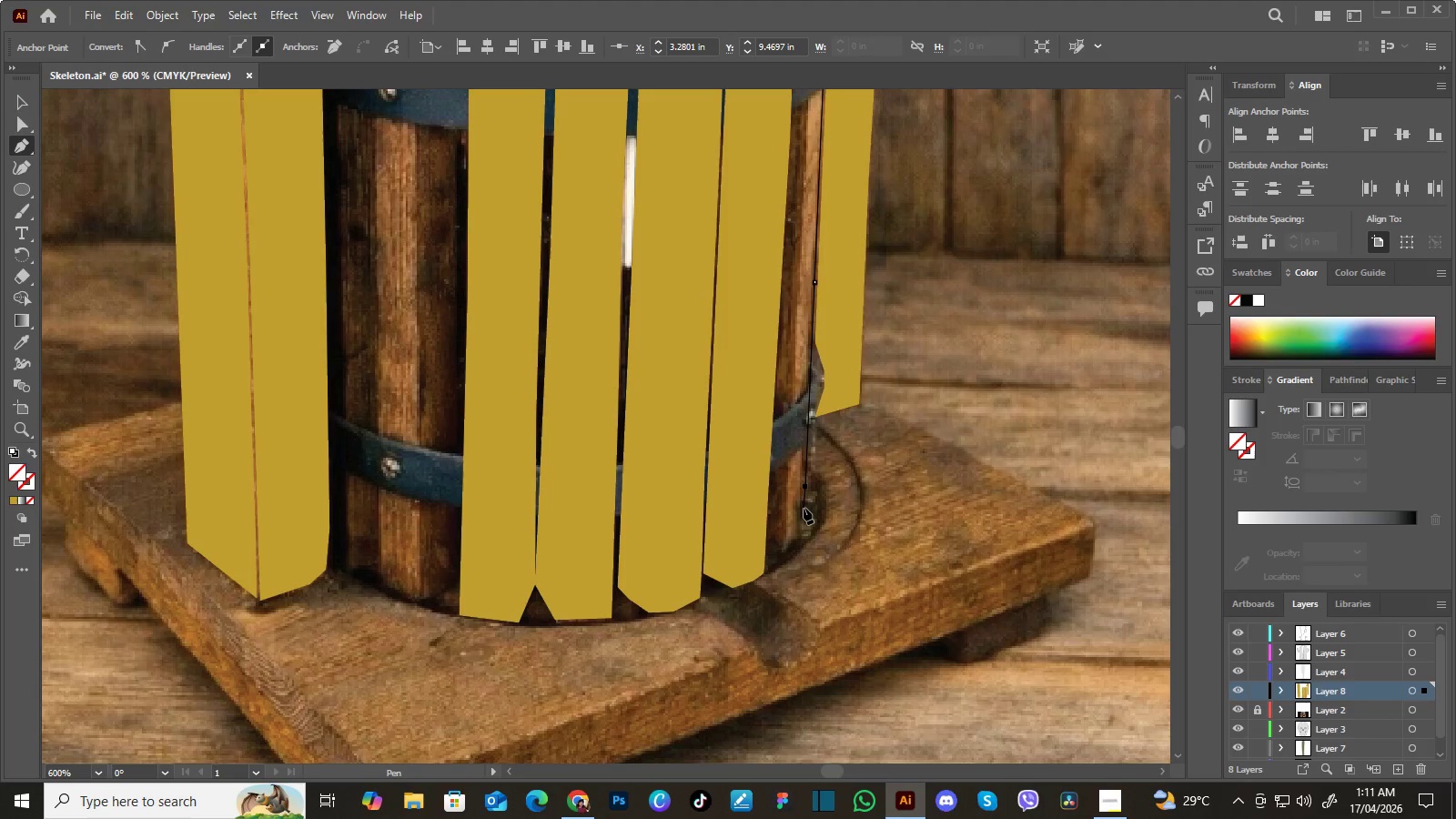 
left_click([804, 508])
 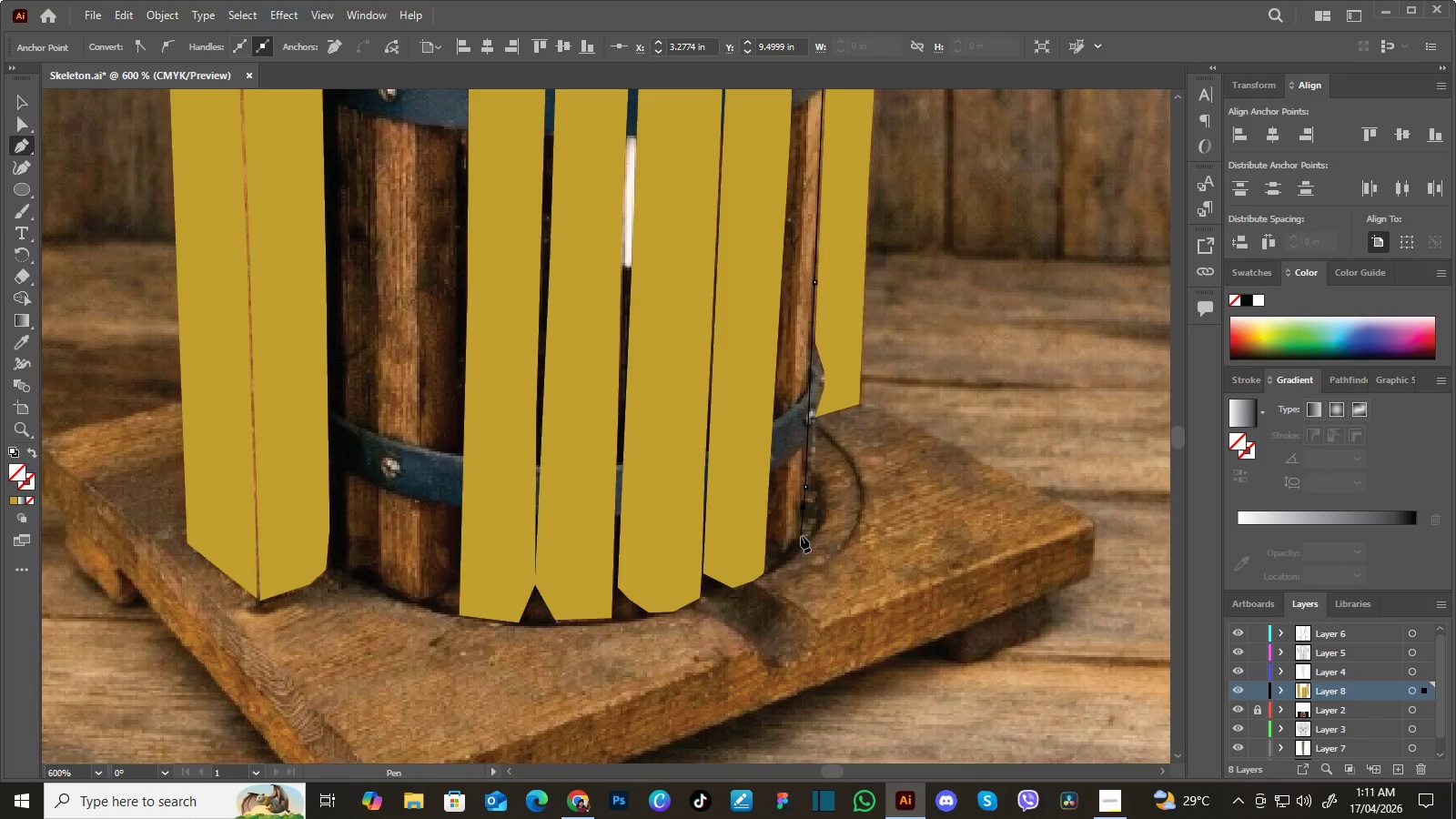 
left_click([801, 536])
 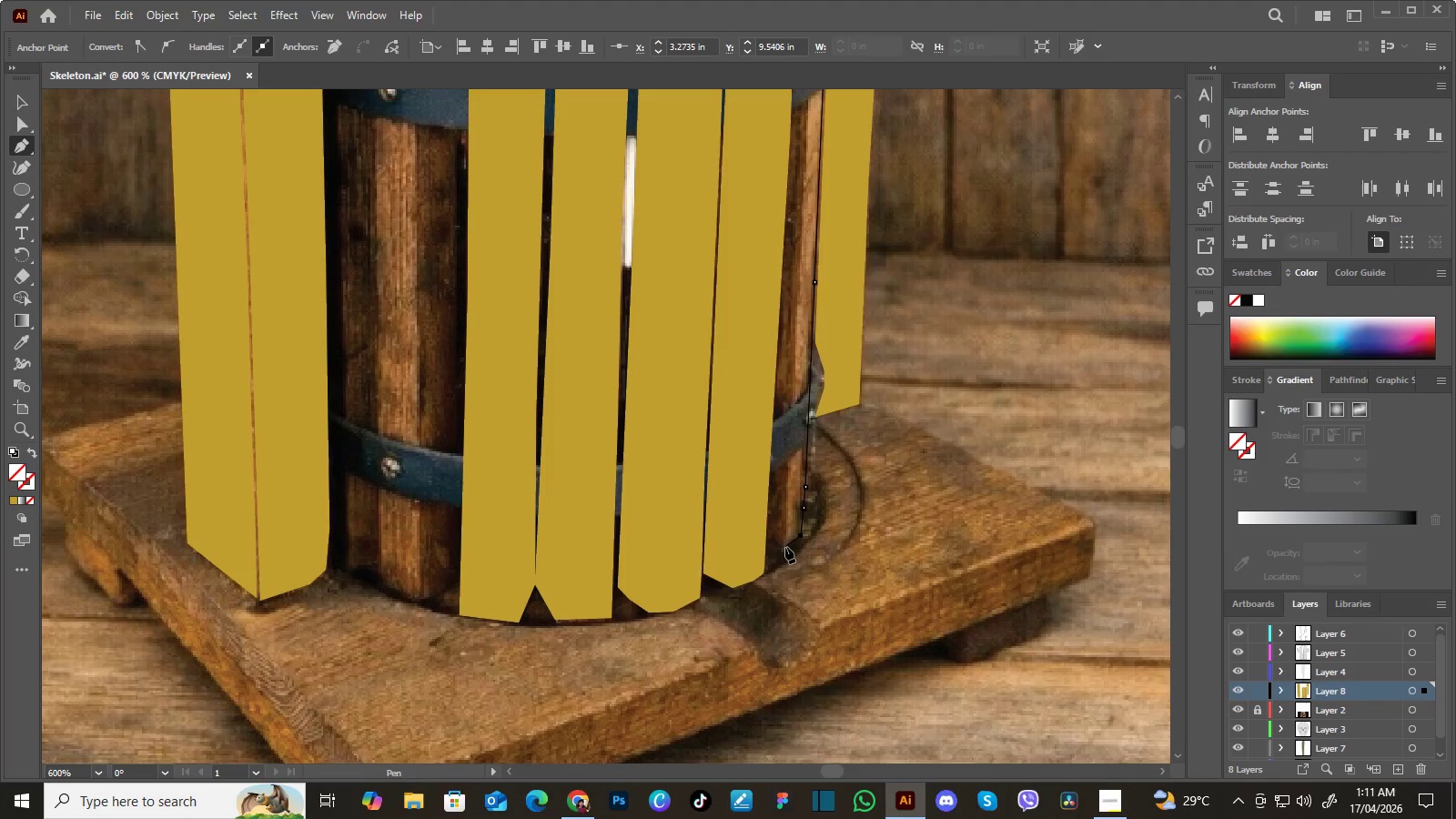 
left_click([785, 547])
 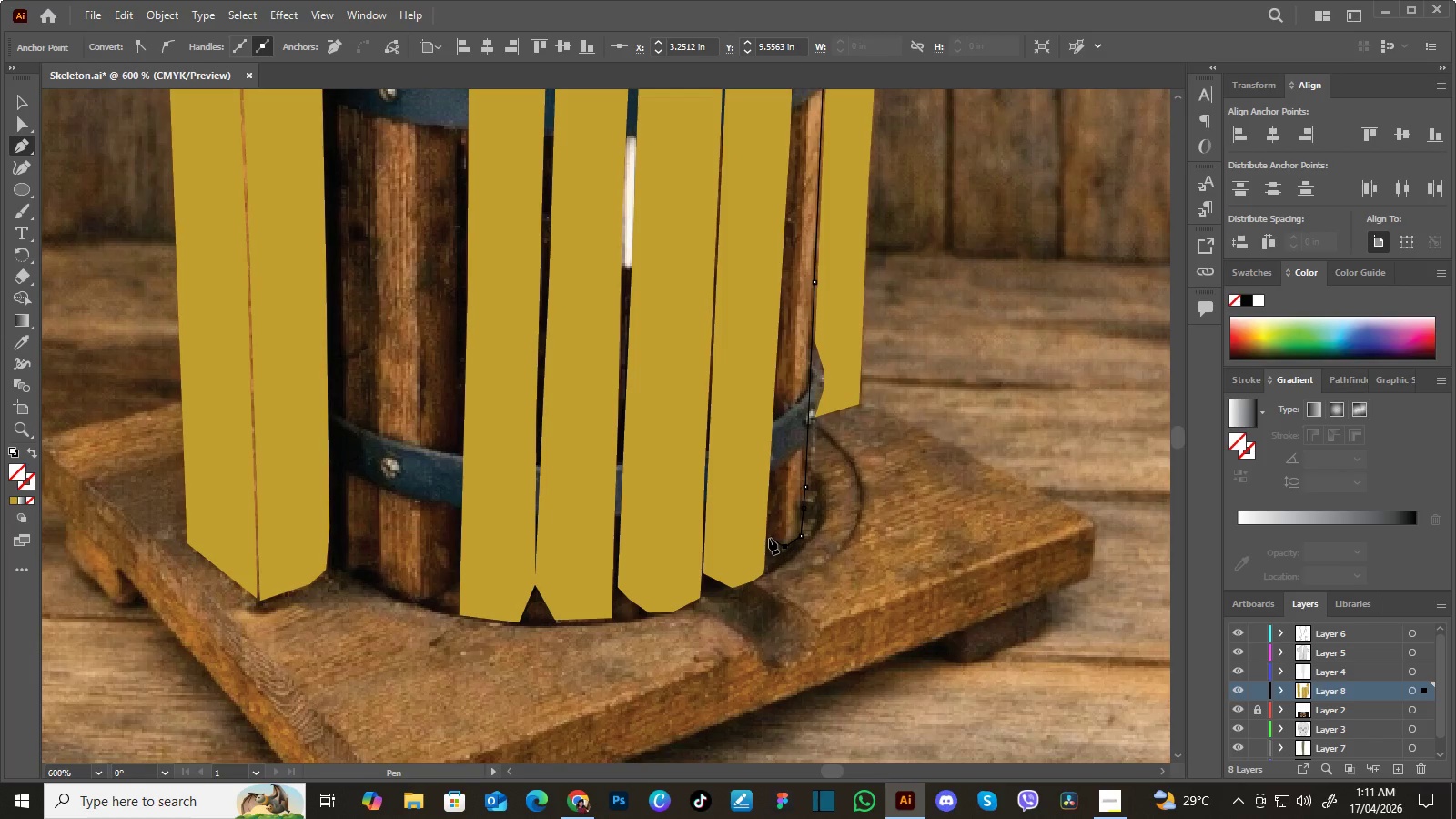 
left_click([768, 537])
 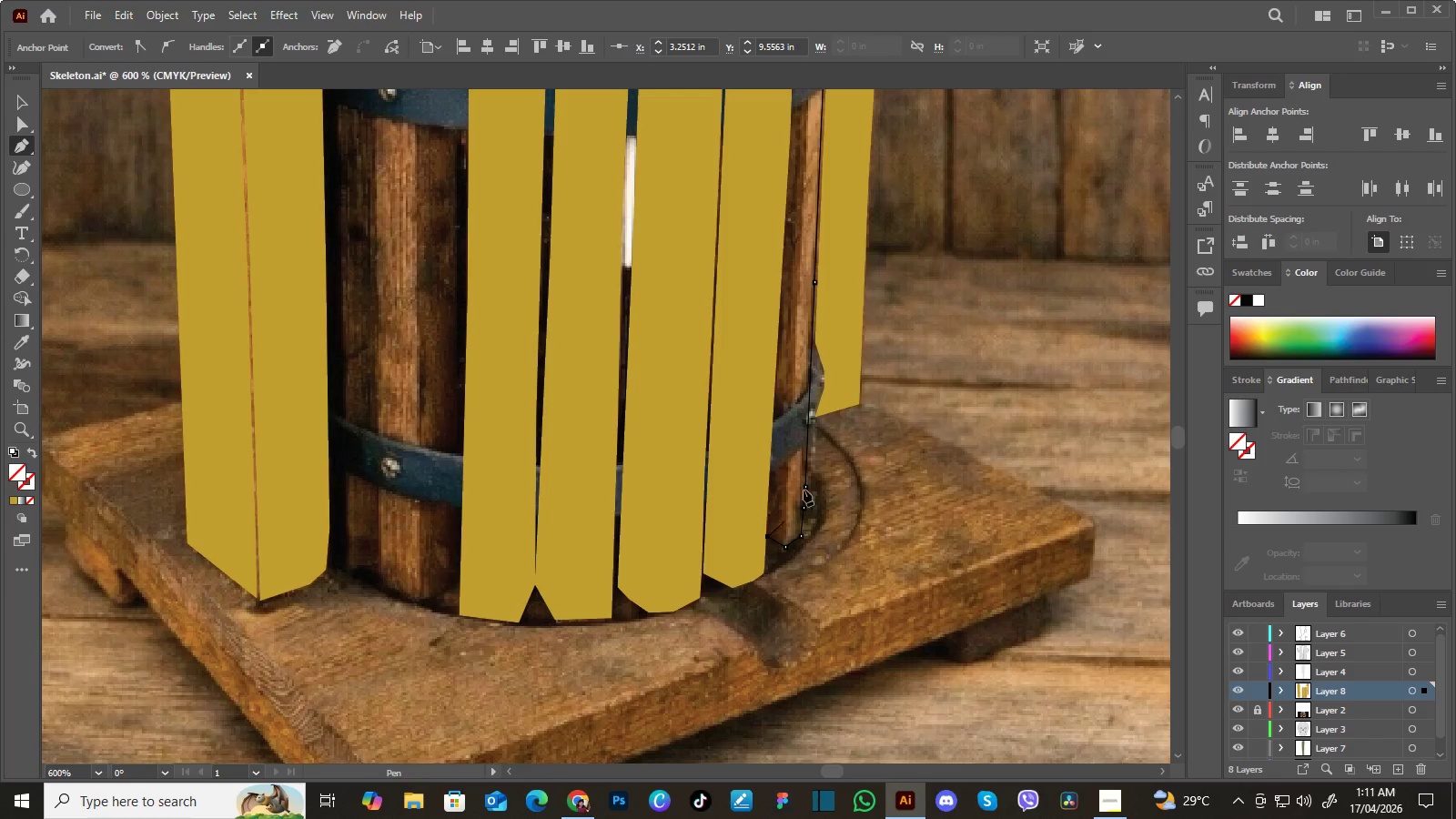 
hold_key(key=Space, duration=0.69)
 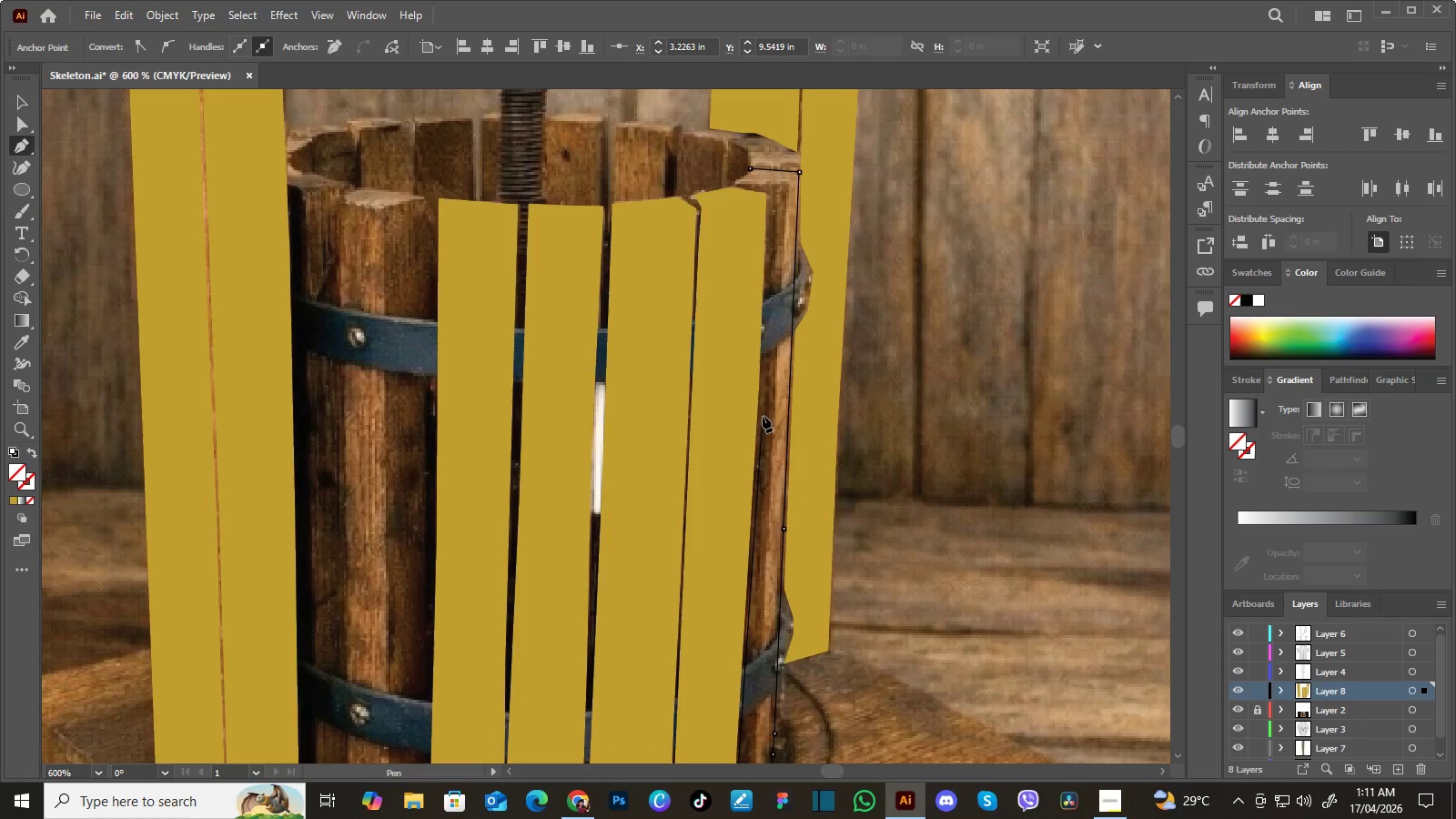 
left_click_drag(start_coordinate=[799, 317], to_coordinate=[768, 563])
 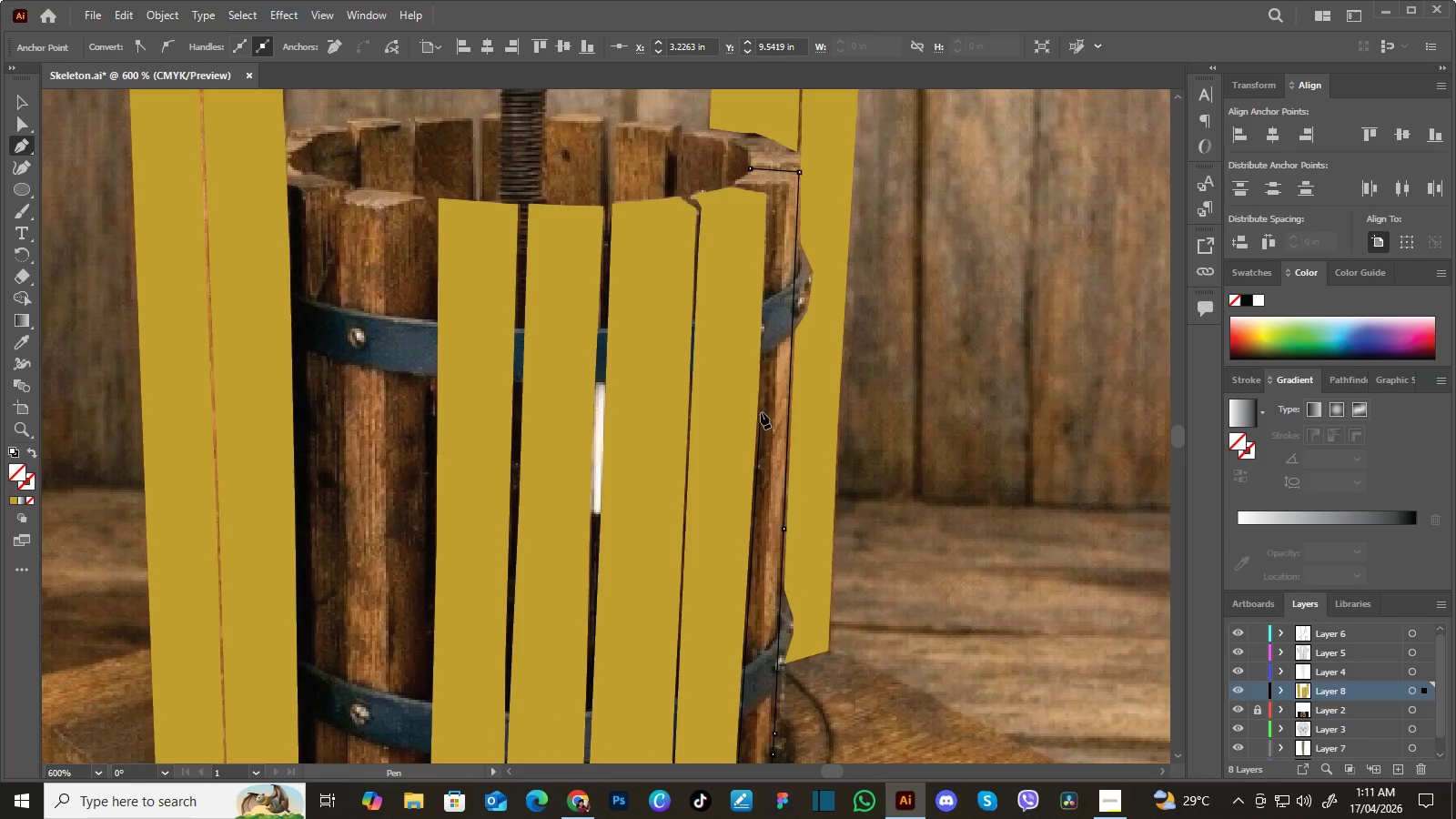 
left_click([761, 411])
 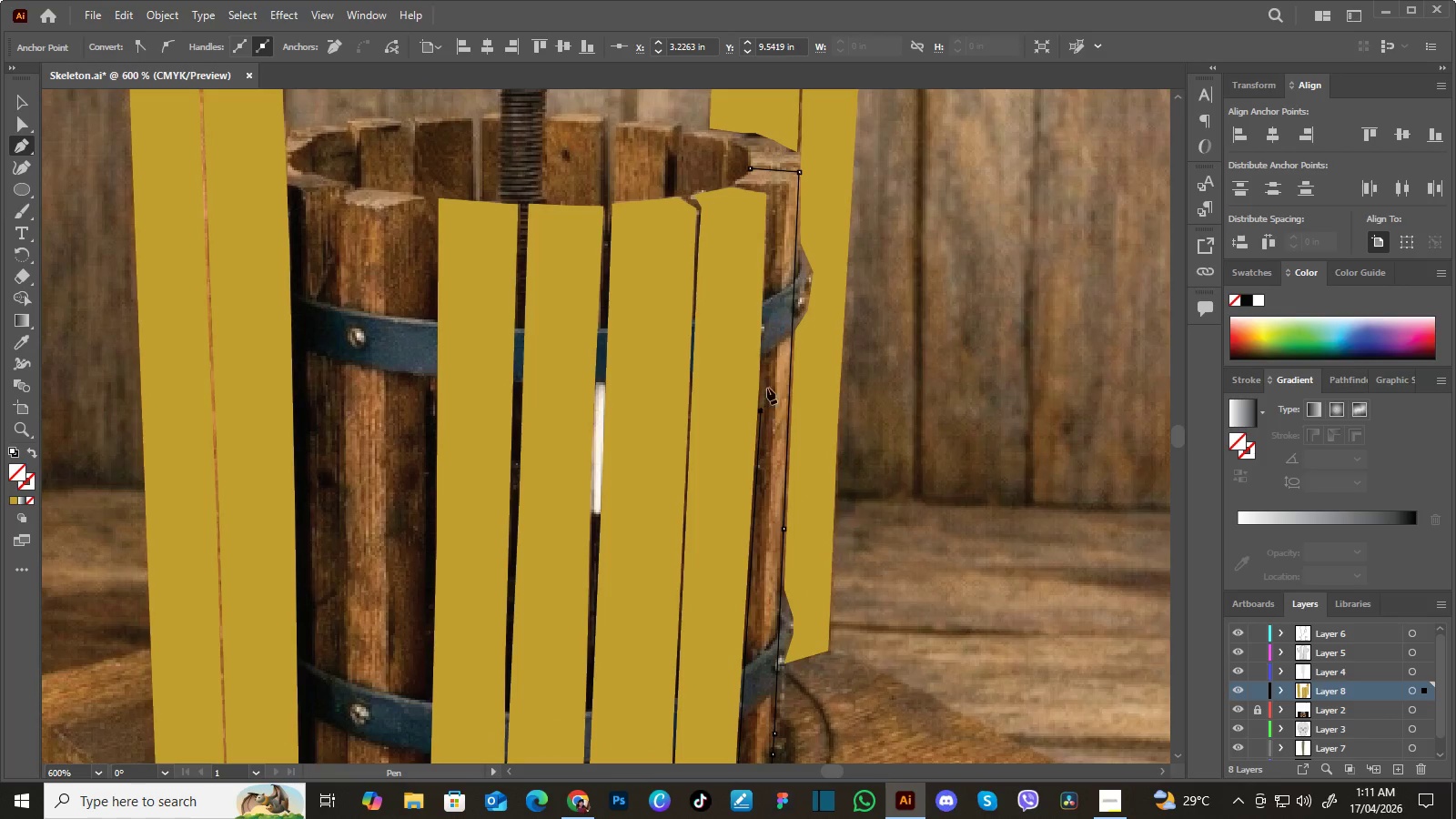 
hold_key(key=Space, duration=0.56)
 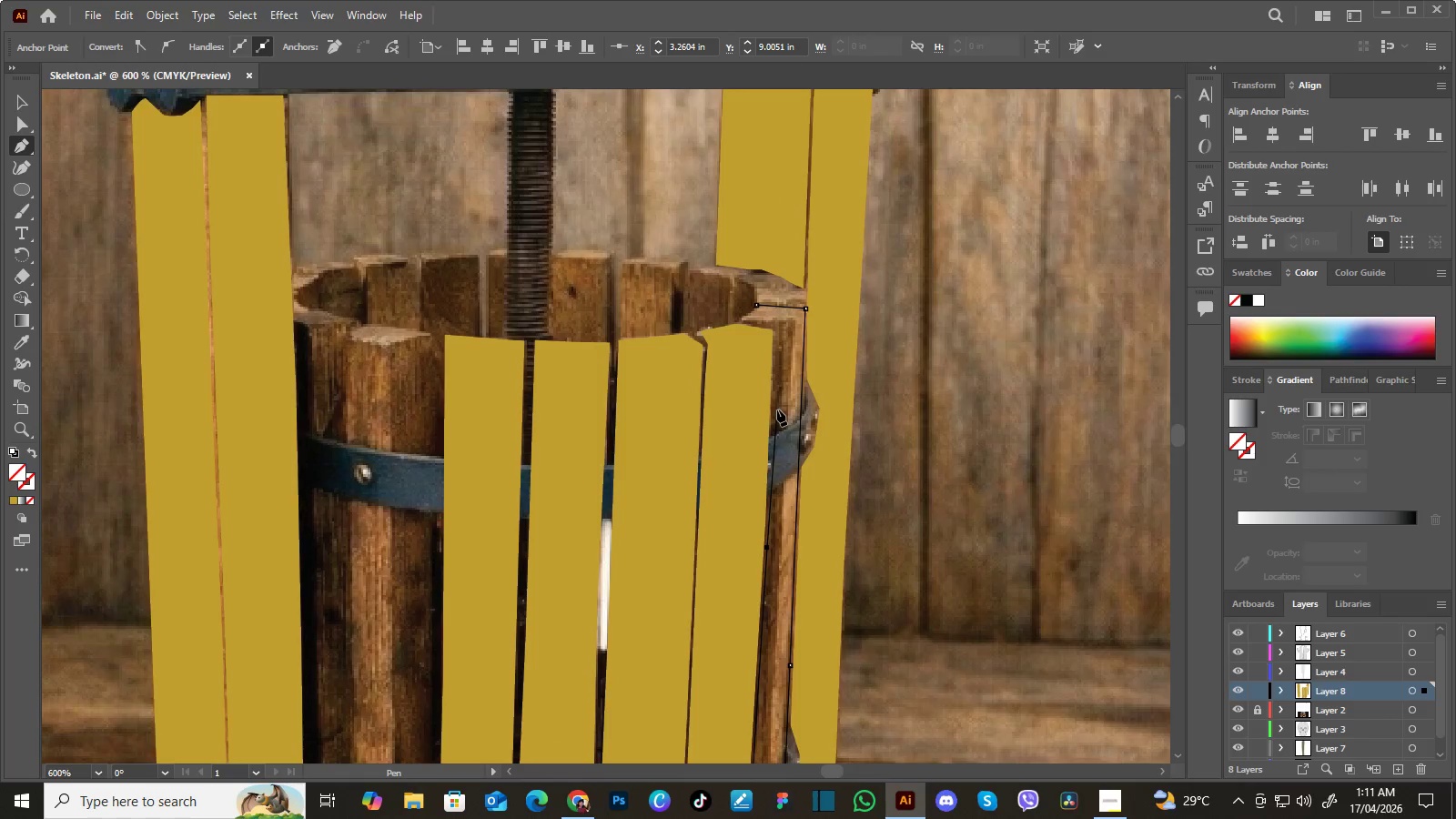 
left_click_drag(start_coordinate=[770, 355], to_coordinate=[776, 491])
 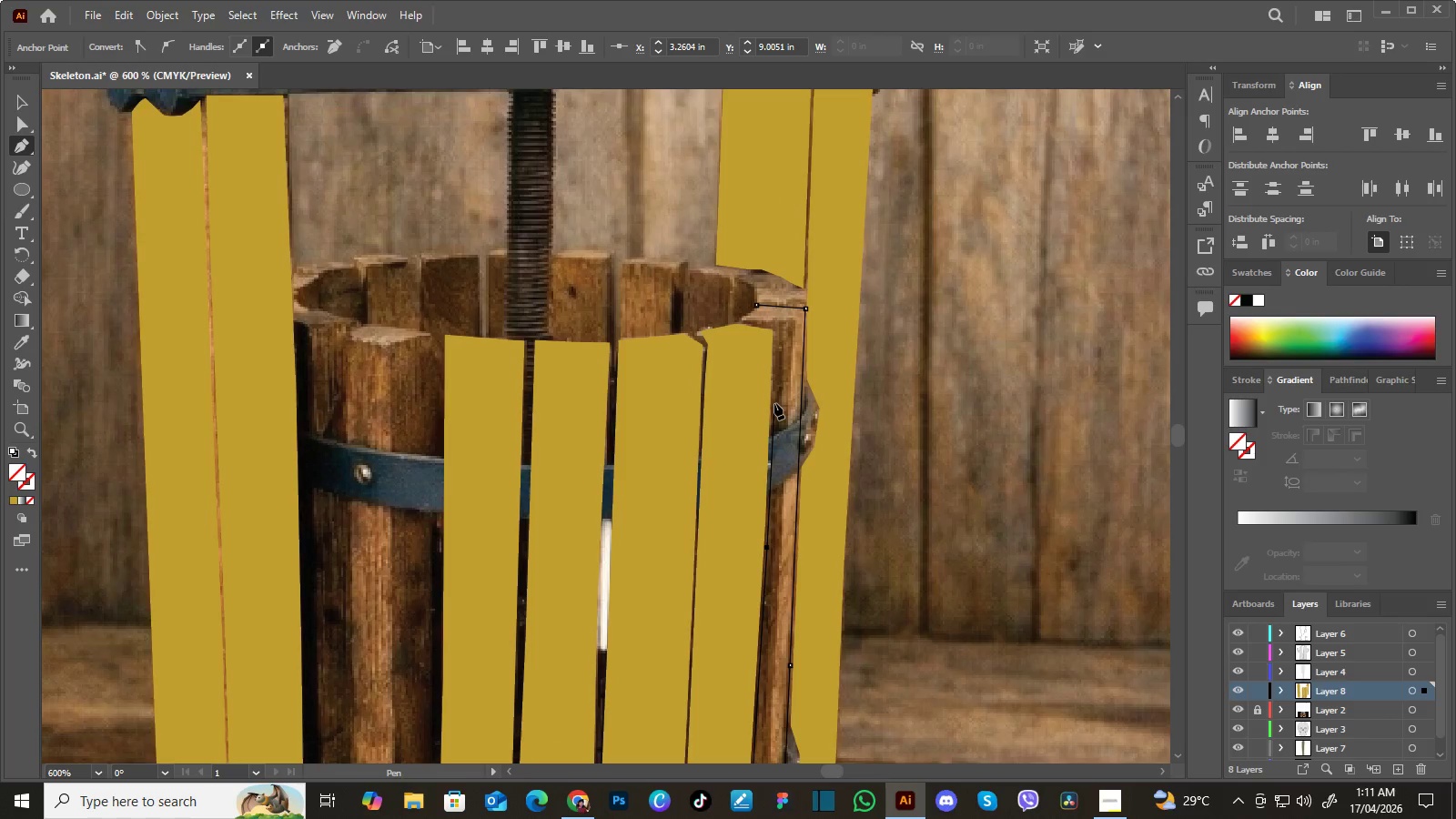 
left_click([774, 403])
 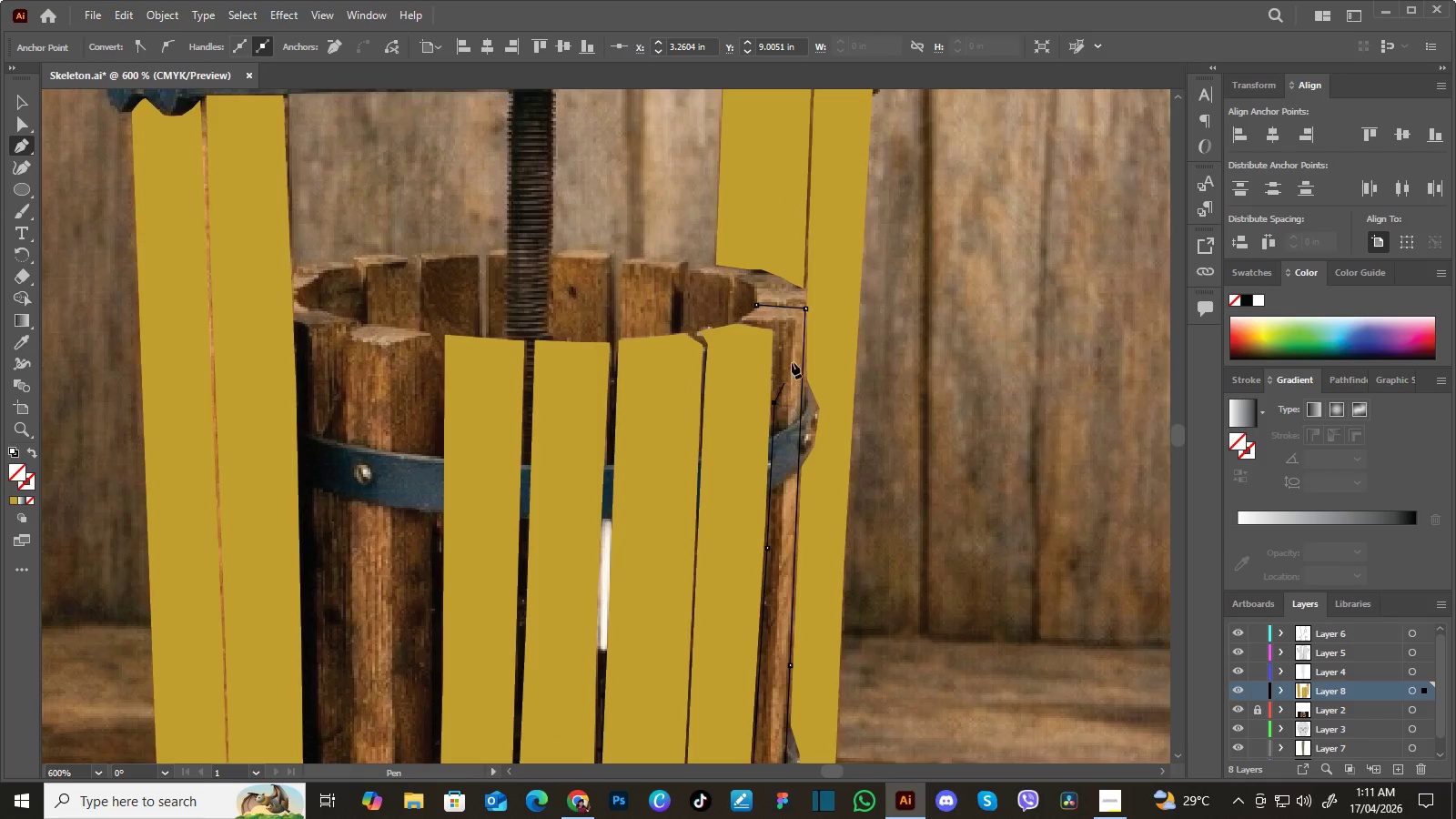 
hold_key(key=Space, duration=0.48)
 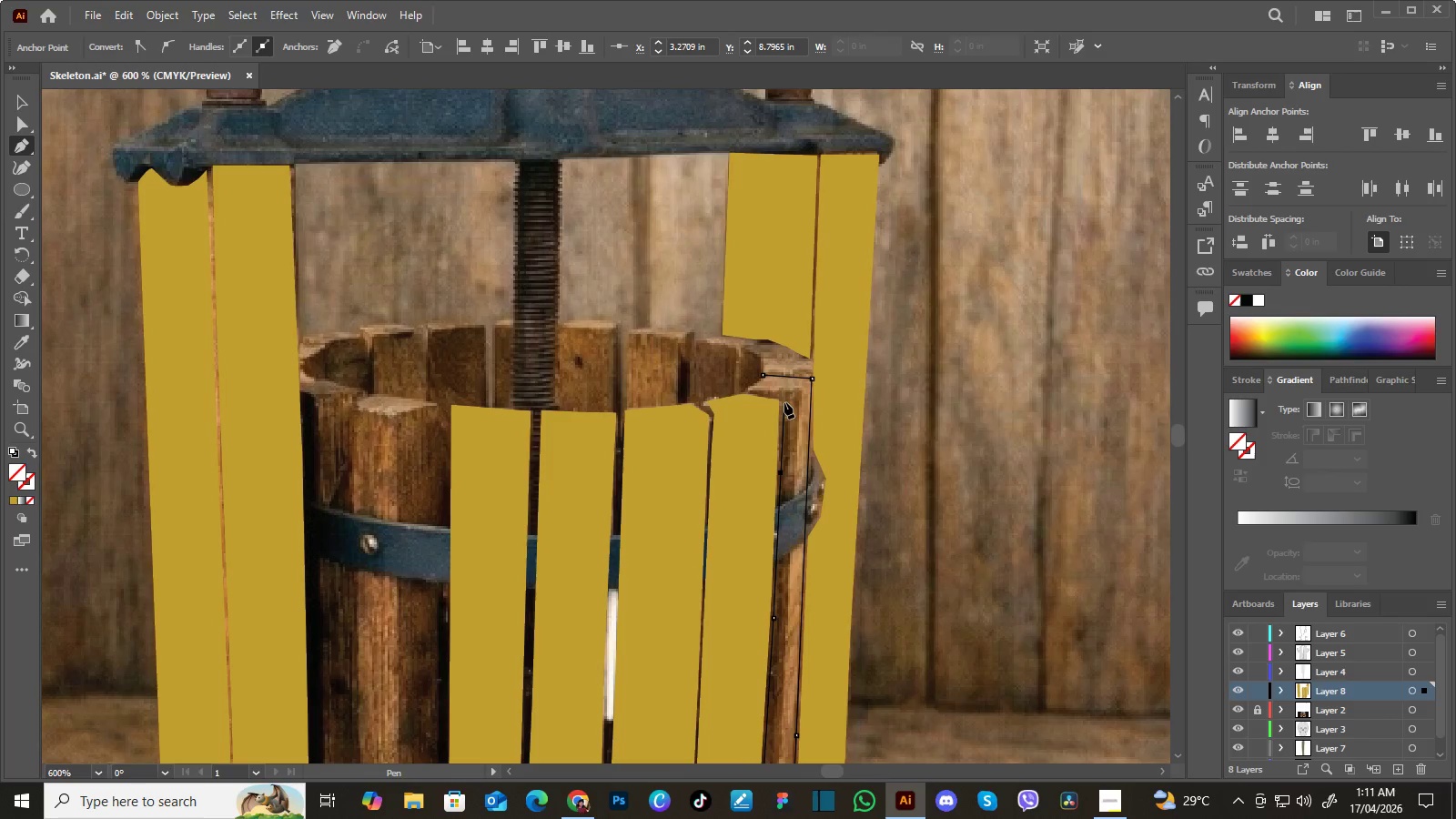 
left_click_drag(start_coordinate=[794, 358], to_coordinate=[801, 428])
 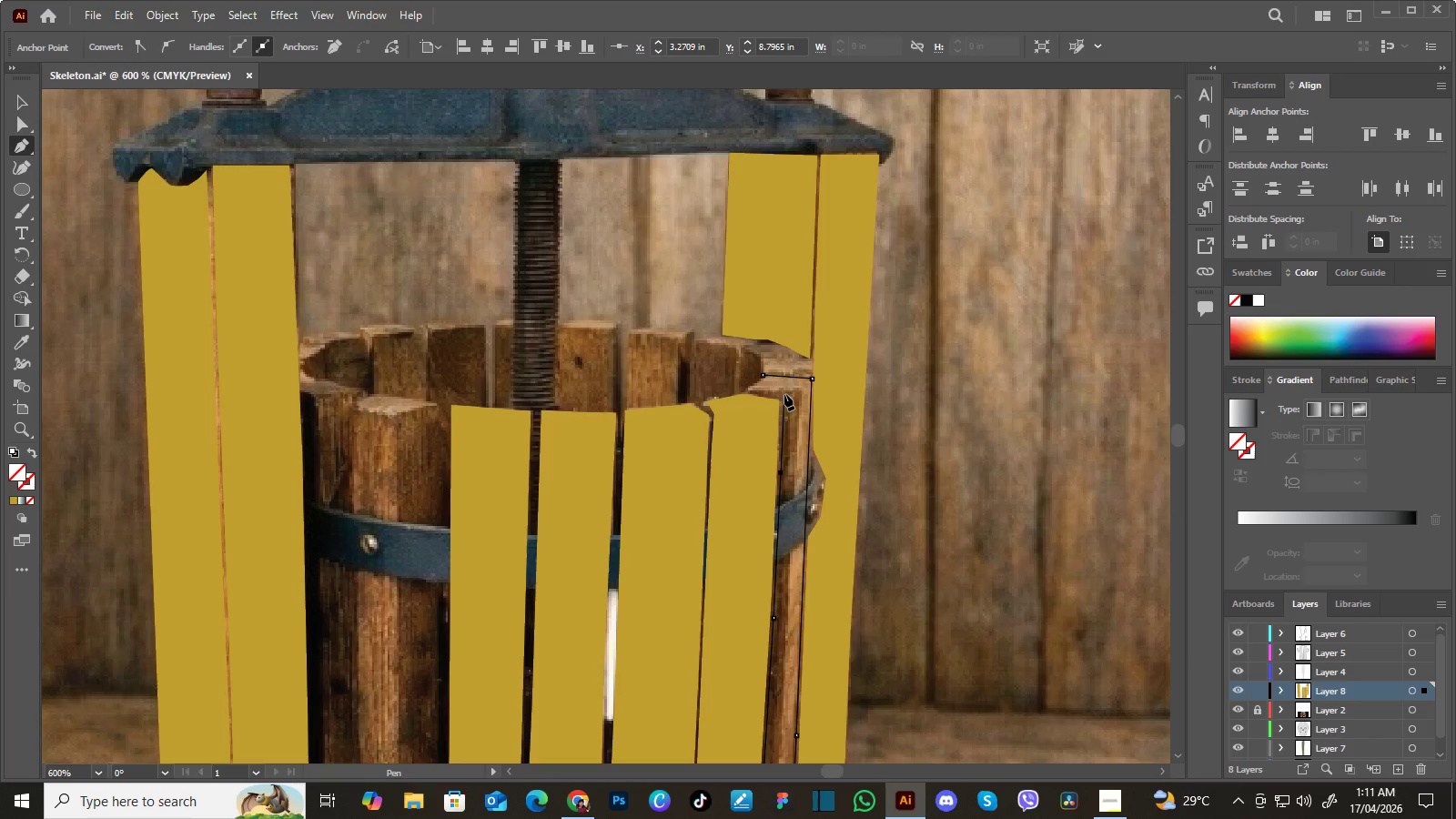 
left_click([784, 394])
 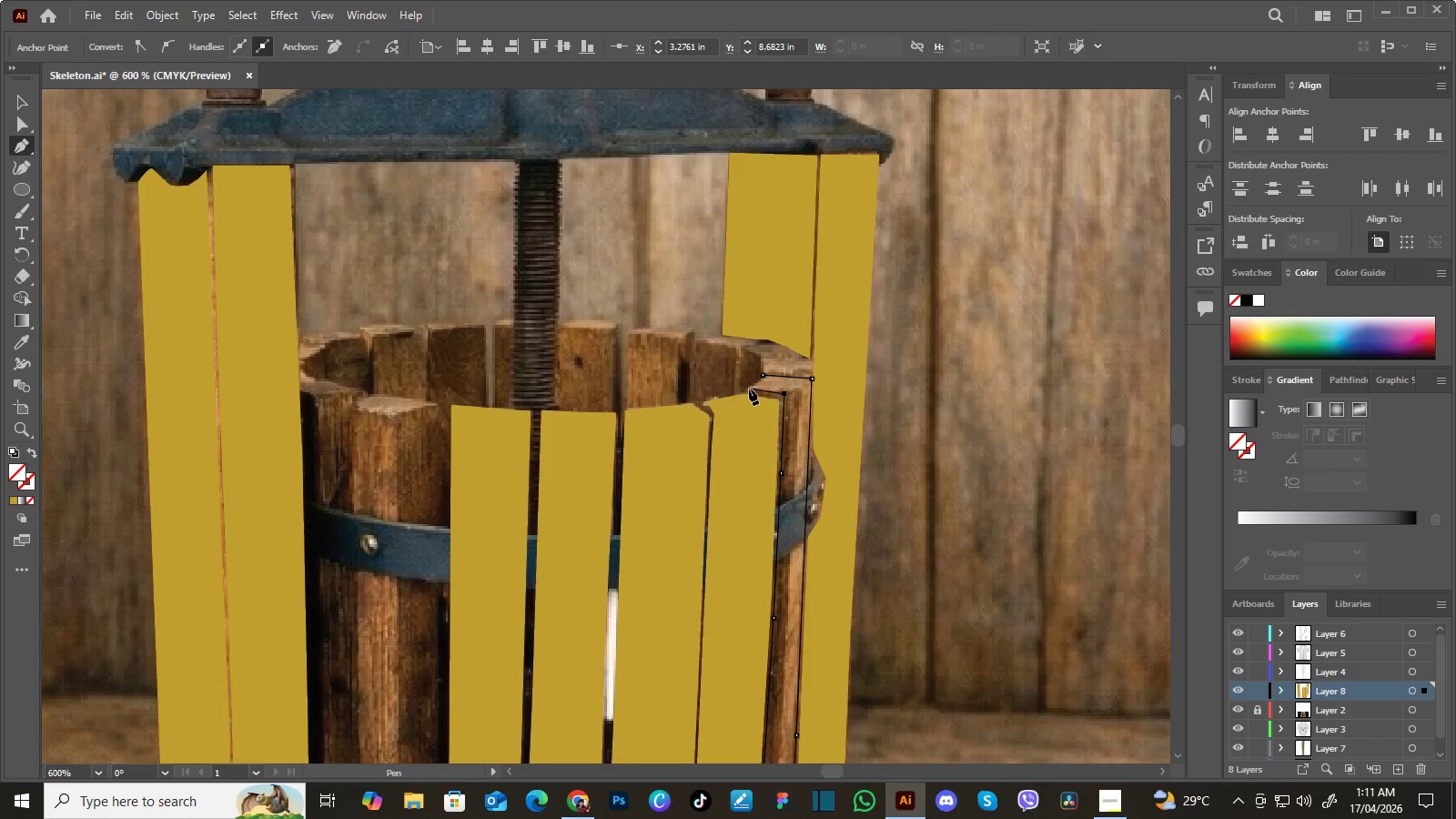 
left_click([749, 389])
 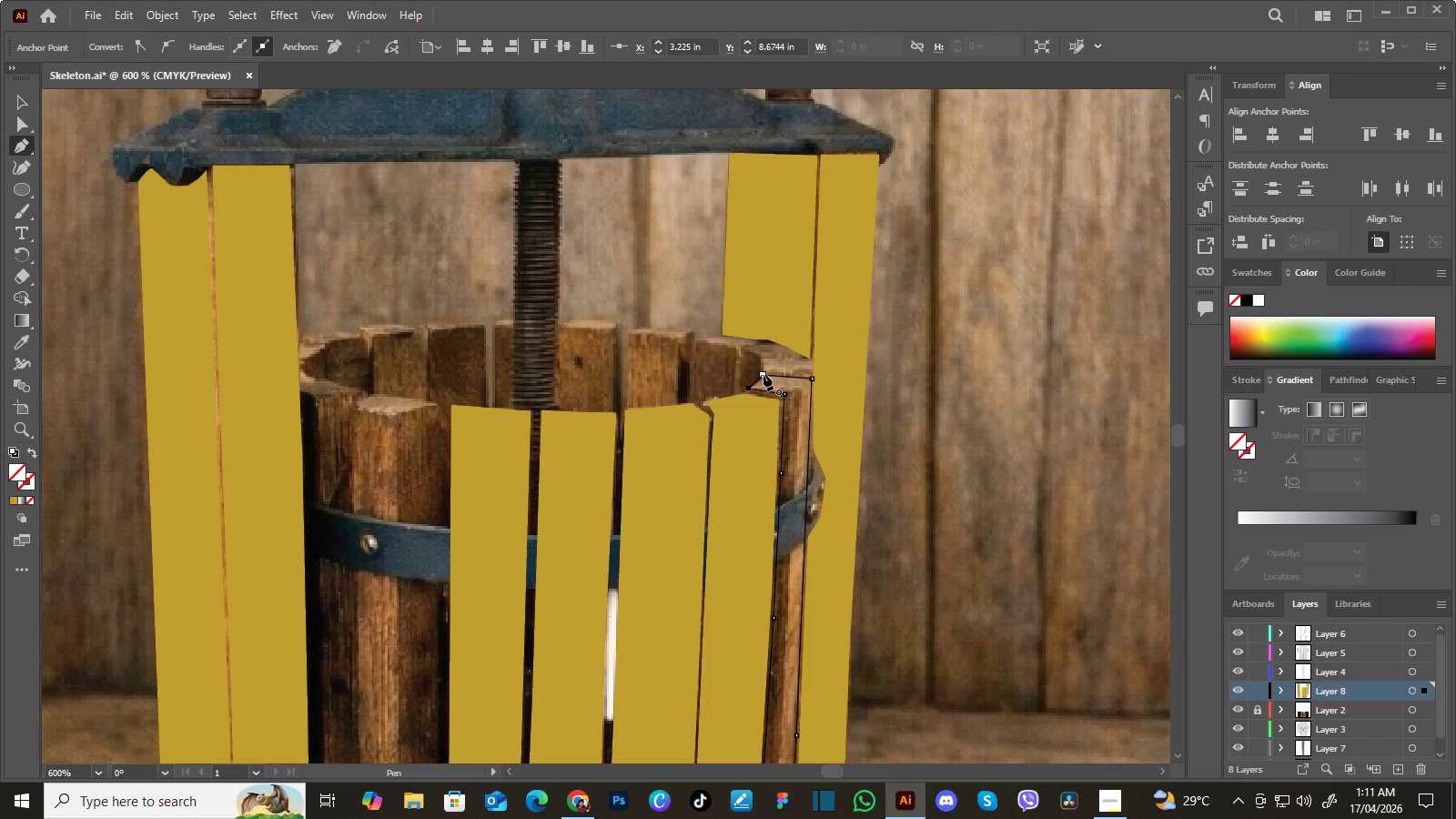 
left_click([763, 374])
 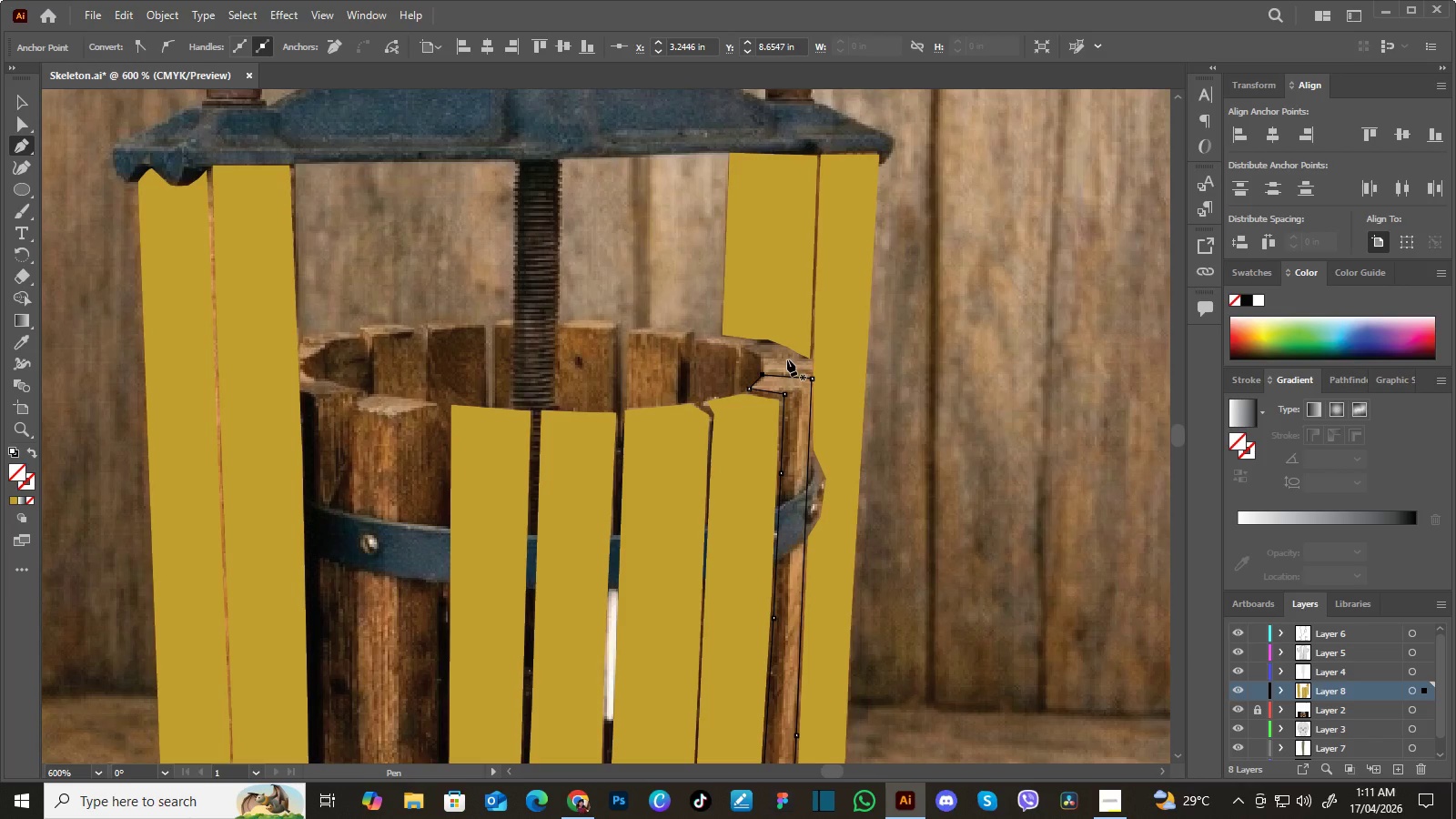 
key(I)
 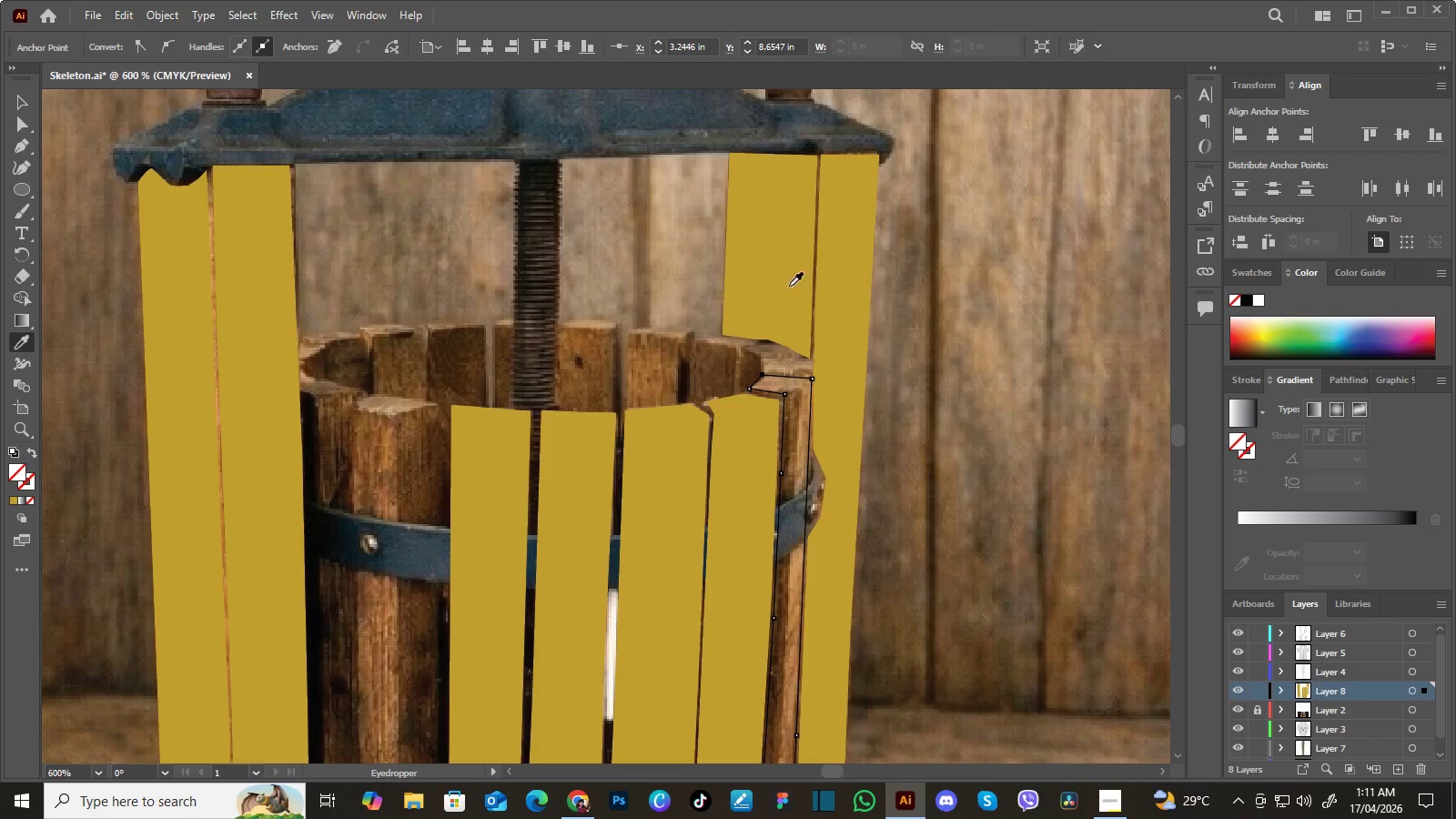 
left_click([788, 285])
 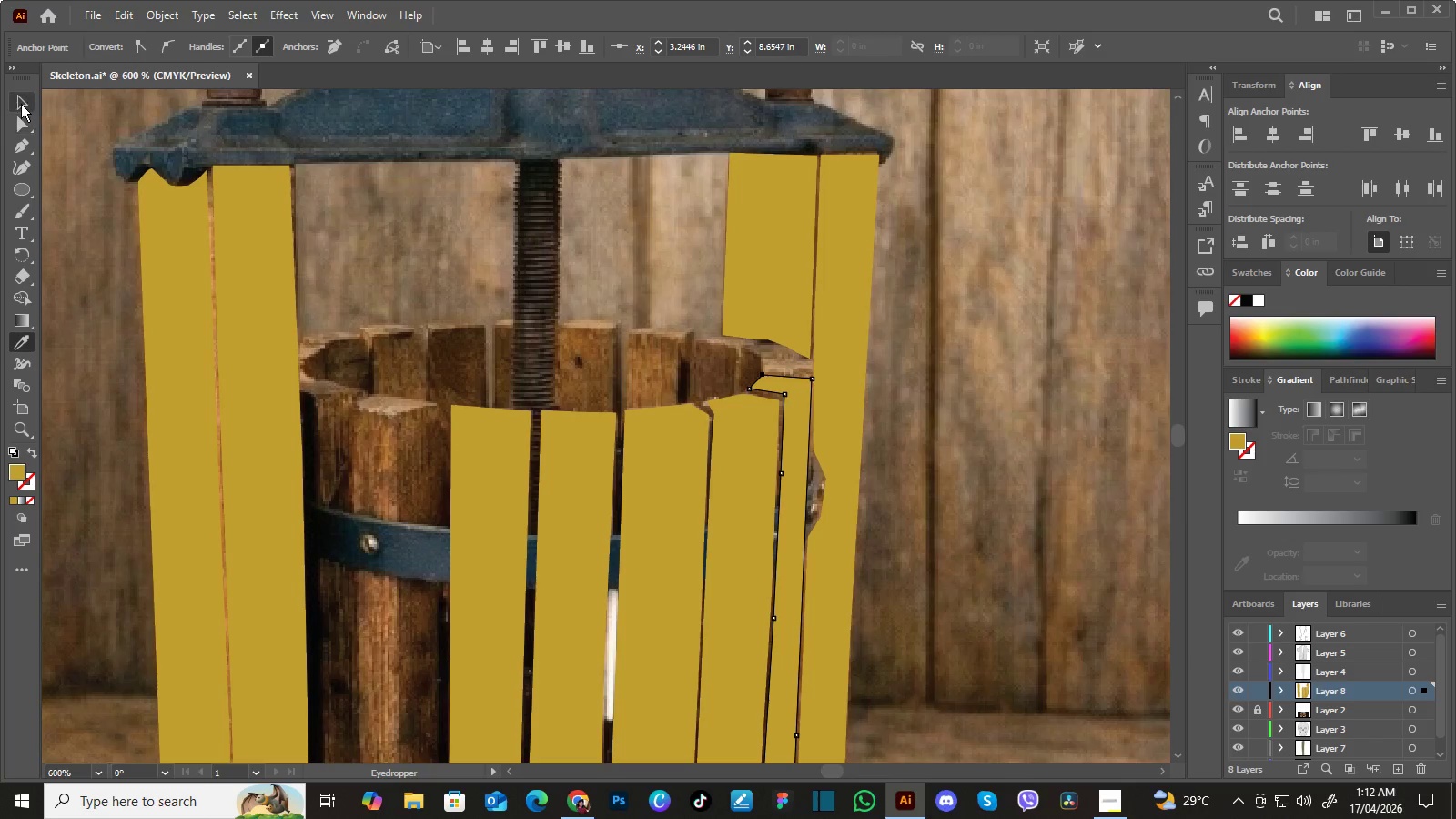 
double_click([66, 172])
 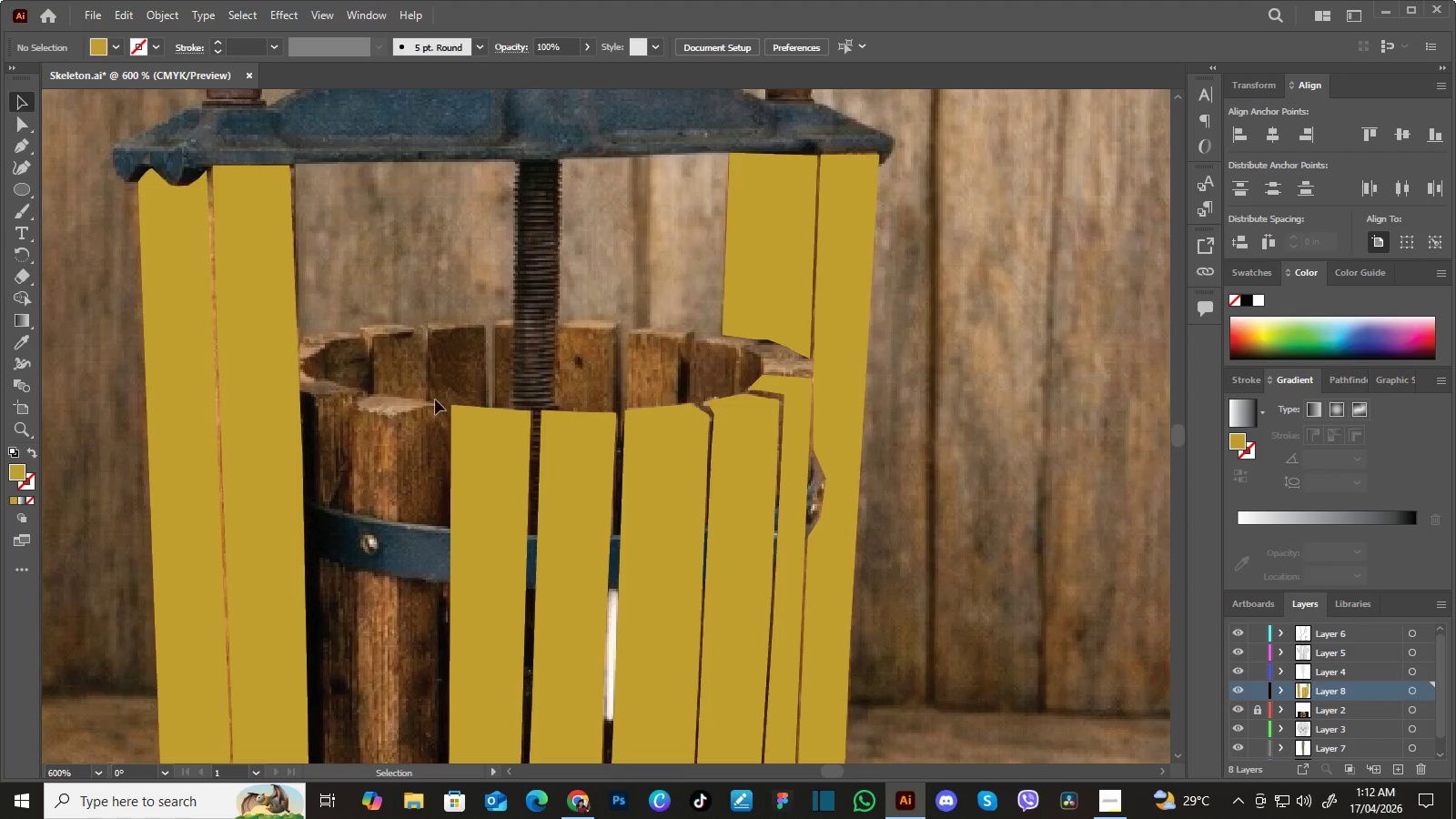 
hold_key(key=Space, duration=1.5)
 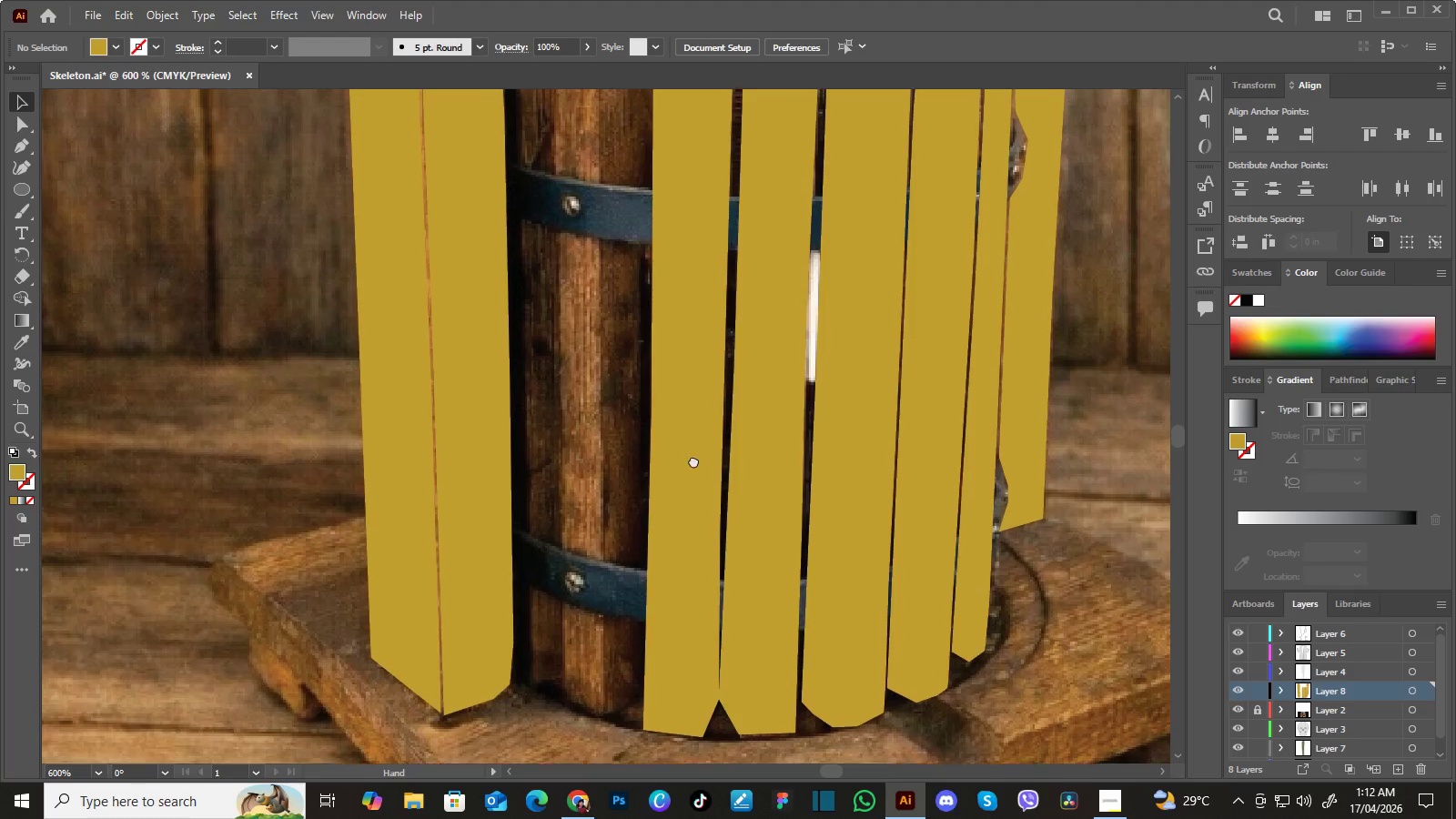 
left_click_drag(start_coordinate=[431, 399], to_coordinate=[600, 280])
 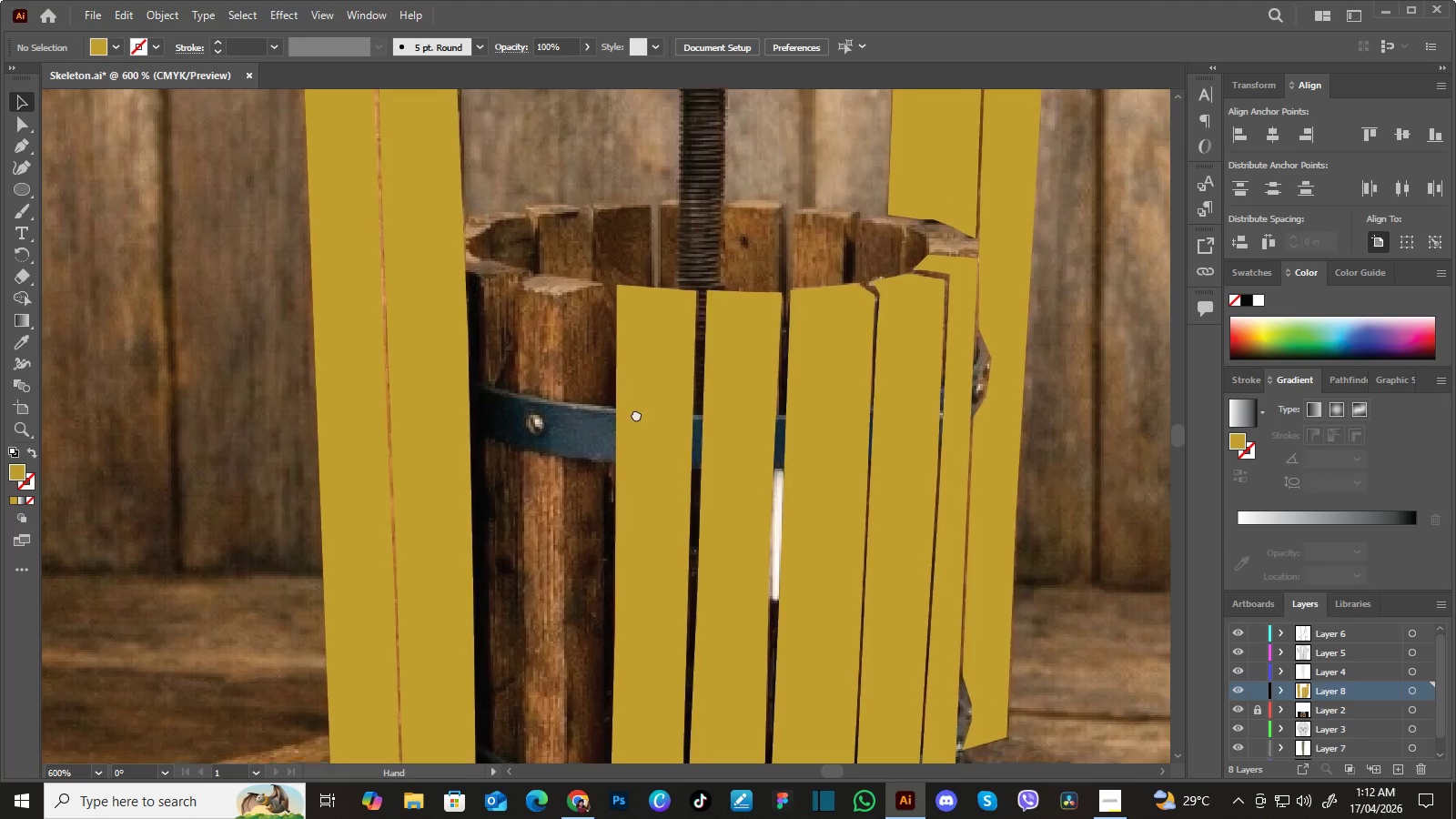 
left_click_drag(start_coordinate=[623, 479], to_coordinate=[645, 310])
 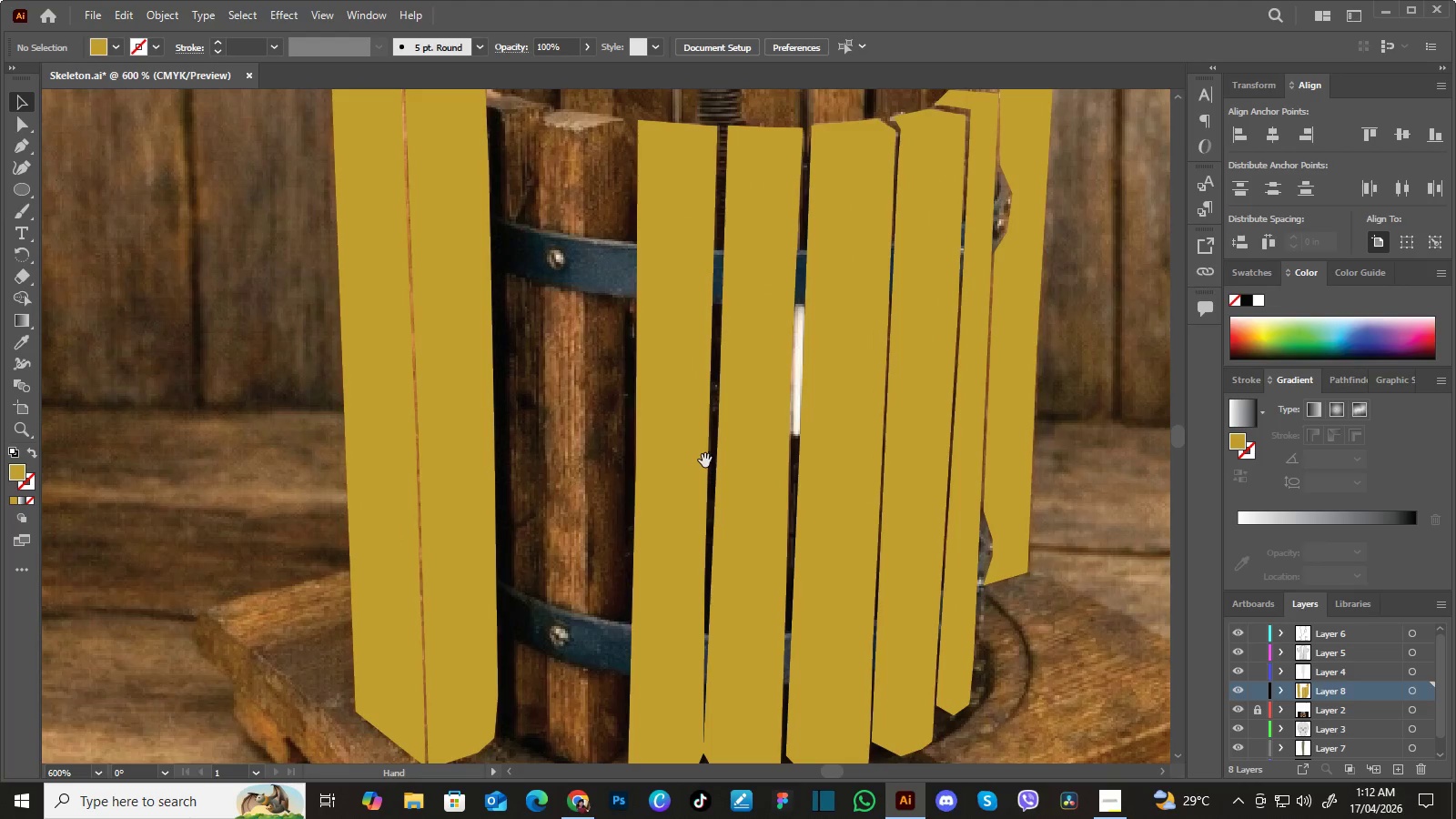 
hold_key(key=Space, duration=1.52)
 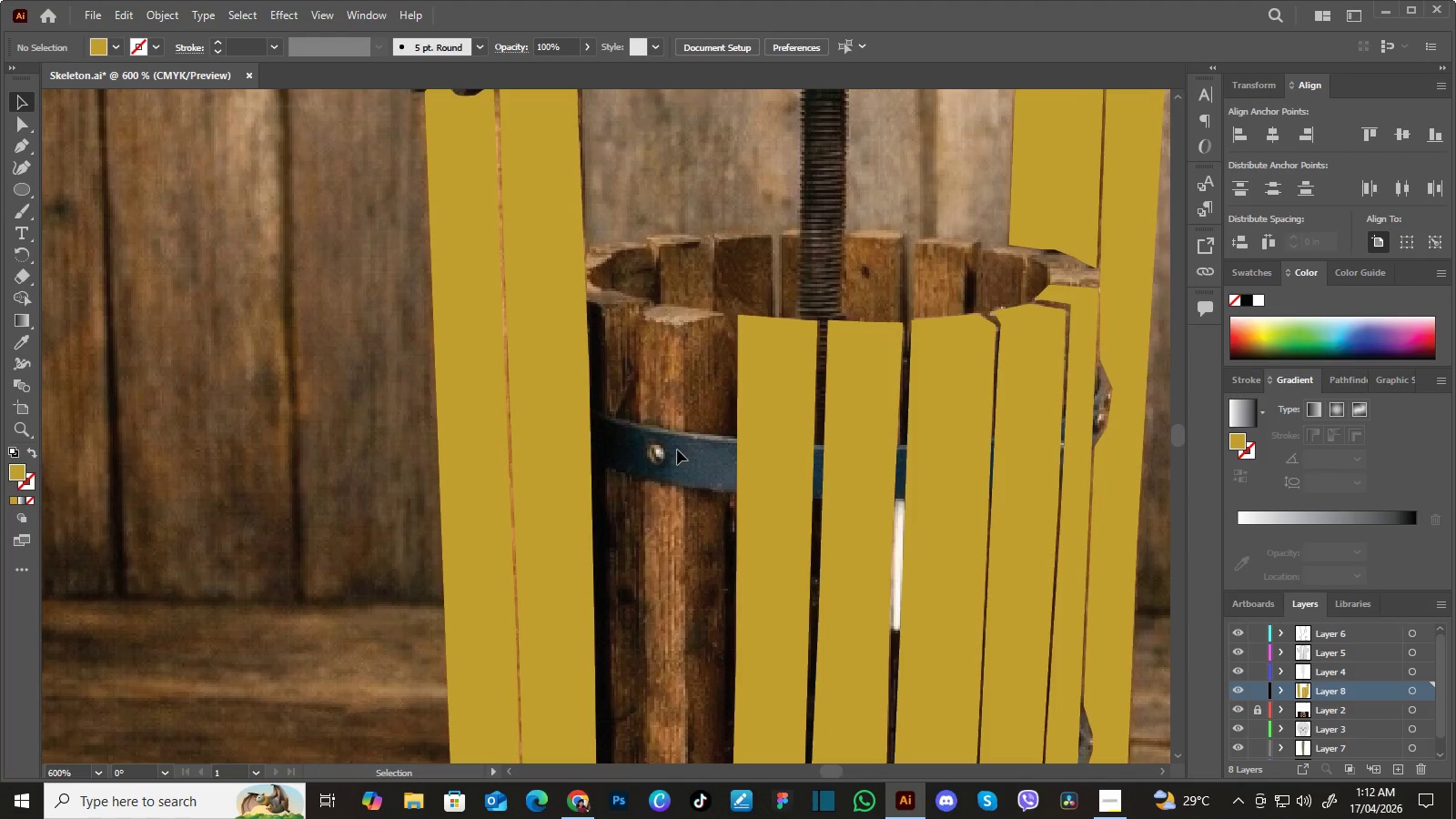 
left_click_drag(start_coordinate=[705, 460], to_coordinate=[721, 402])
 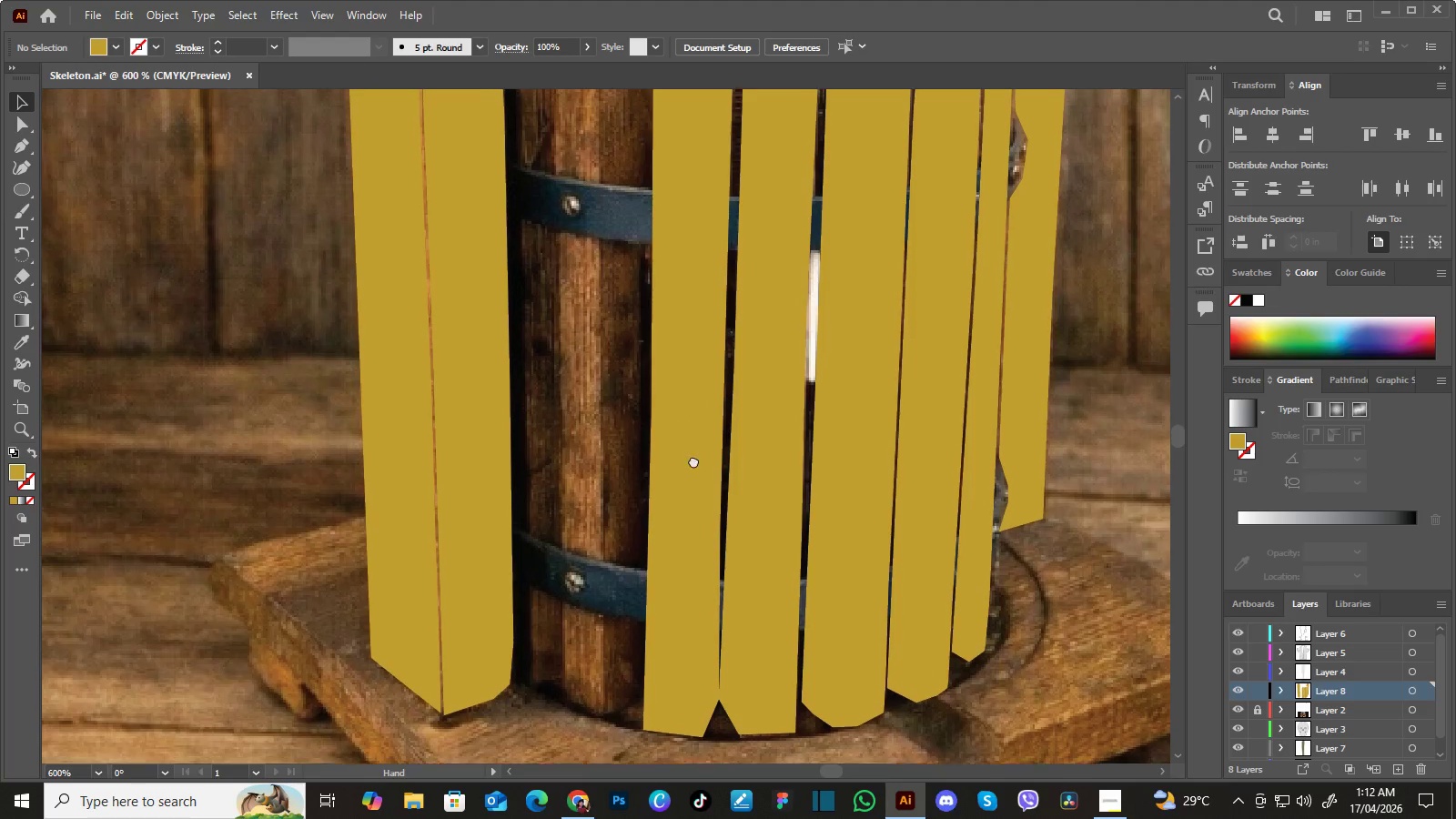 
left_click_drag(start_coordinate=[684, 427], to_coordinate=[739, 512])
 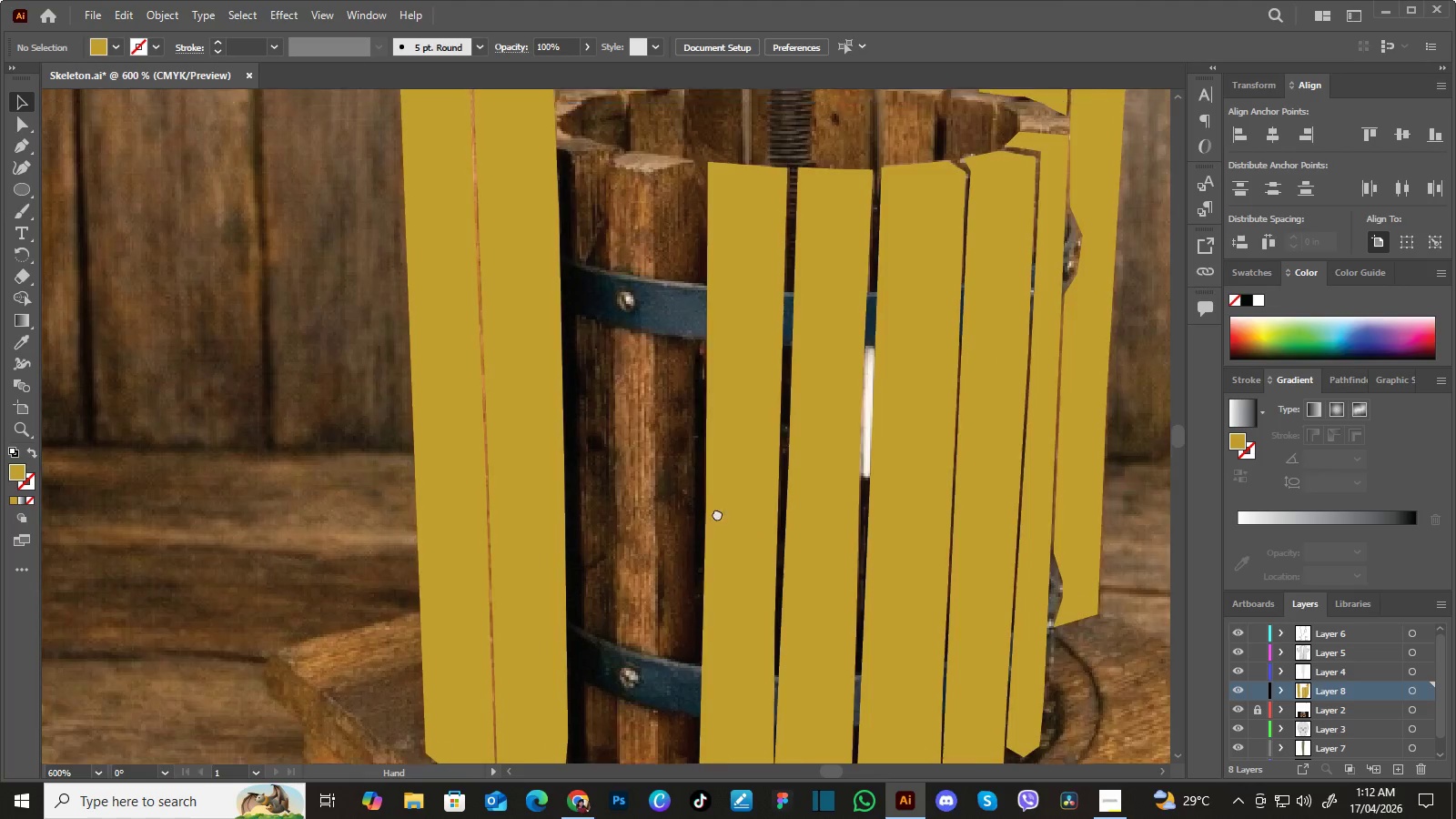 
left_click_drag(start_coordinate=[693, 419], to_coordinate=[723, 524])
 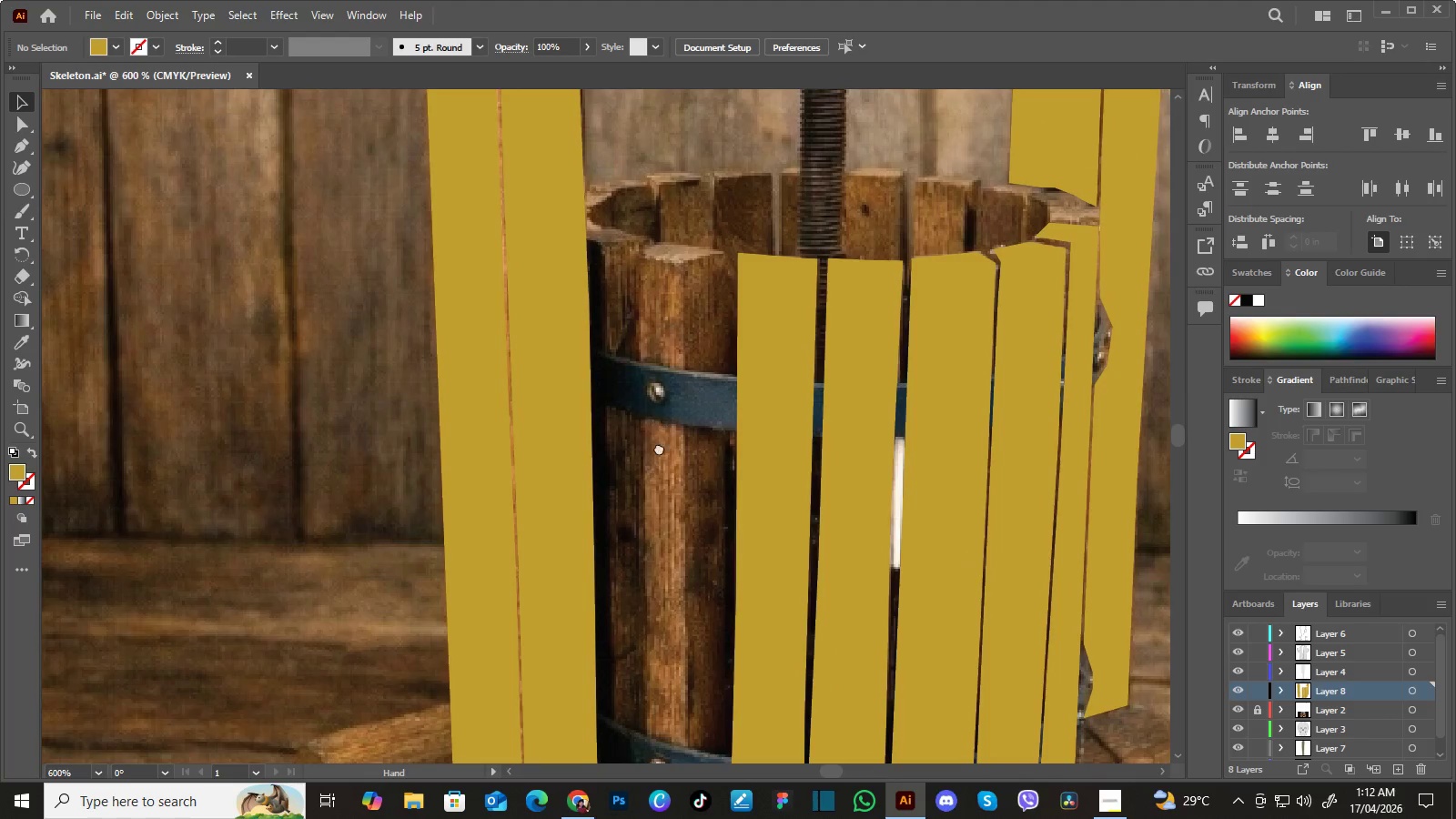 
hold_key(key=Space, duration=0.38)
 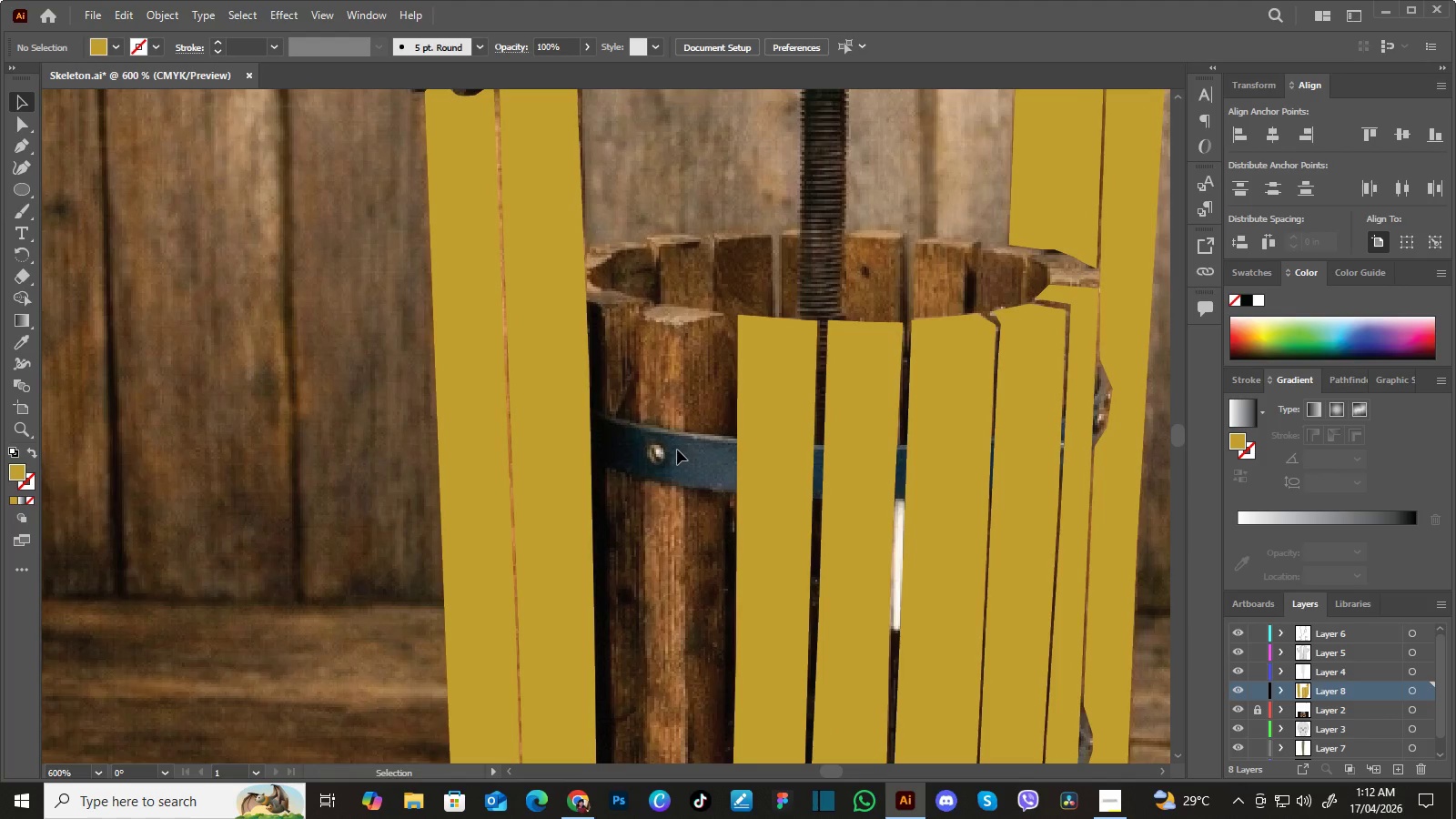 
left_click_drag(start_coordinate=[661, 428], to_coordinate=[661, 490])
 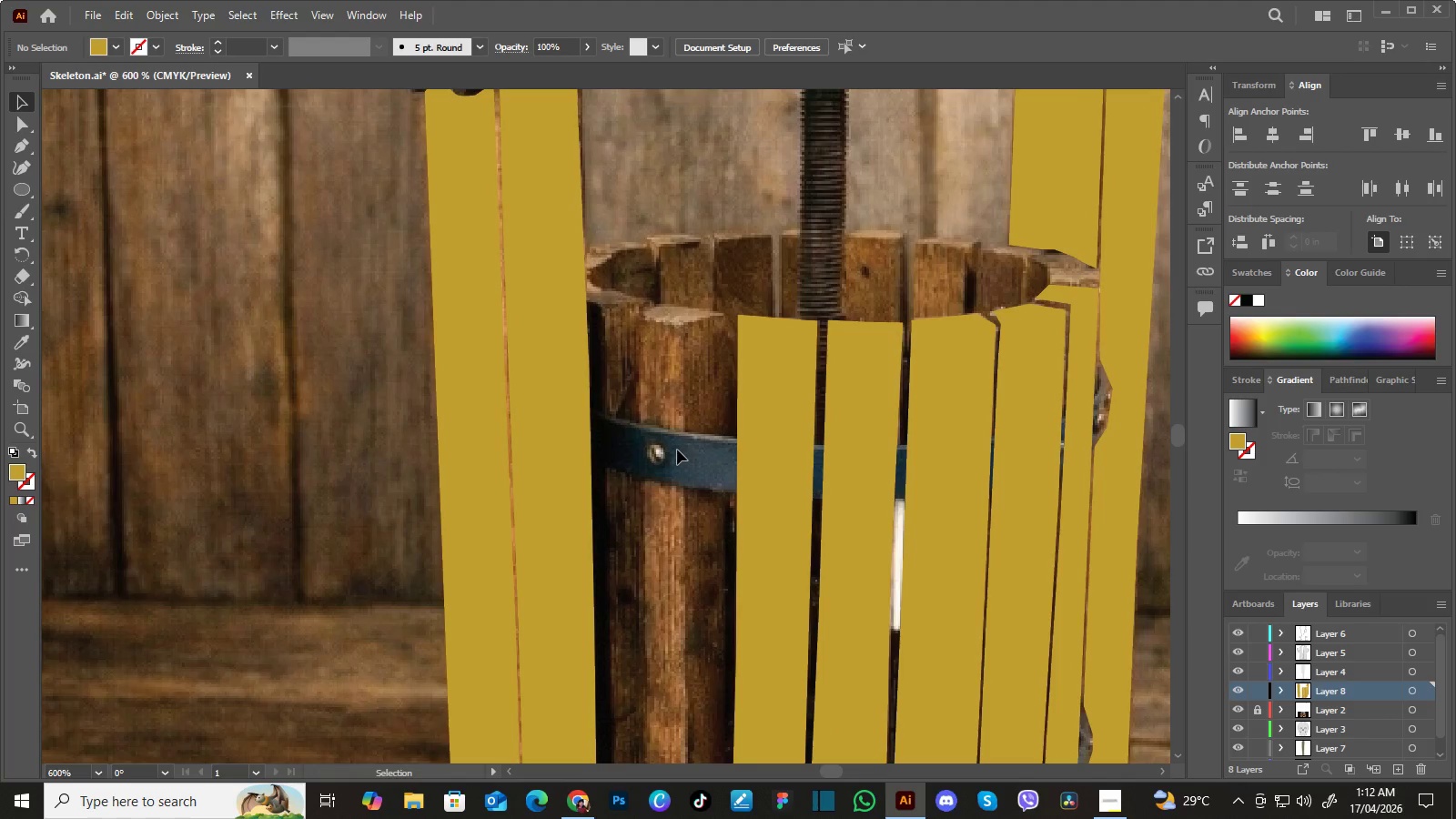 
key(P)
 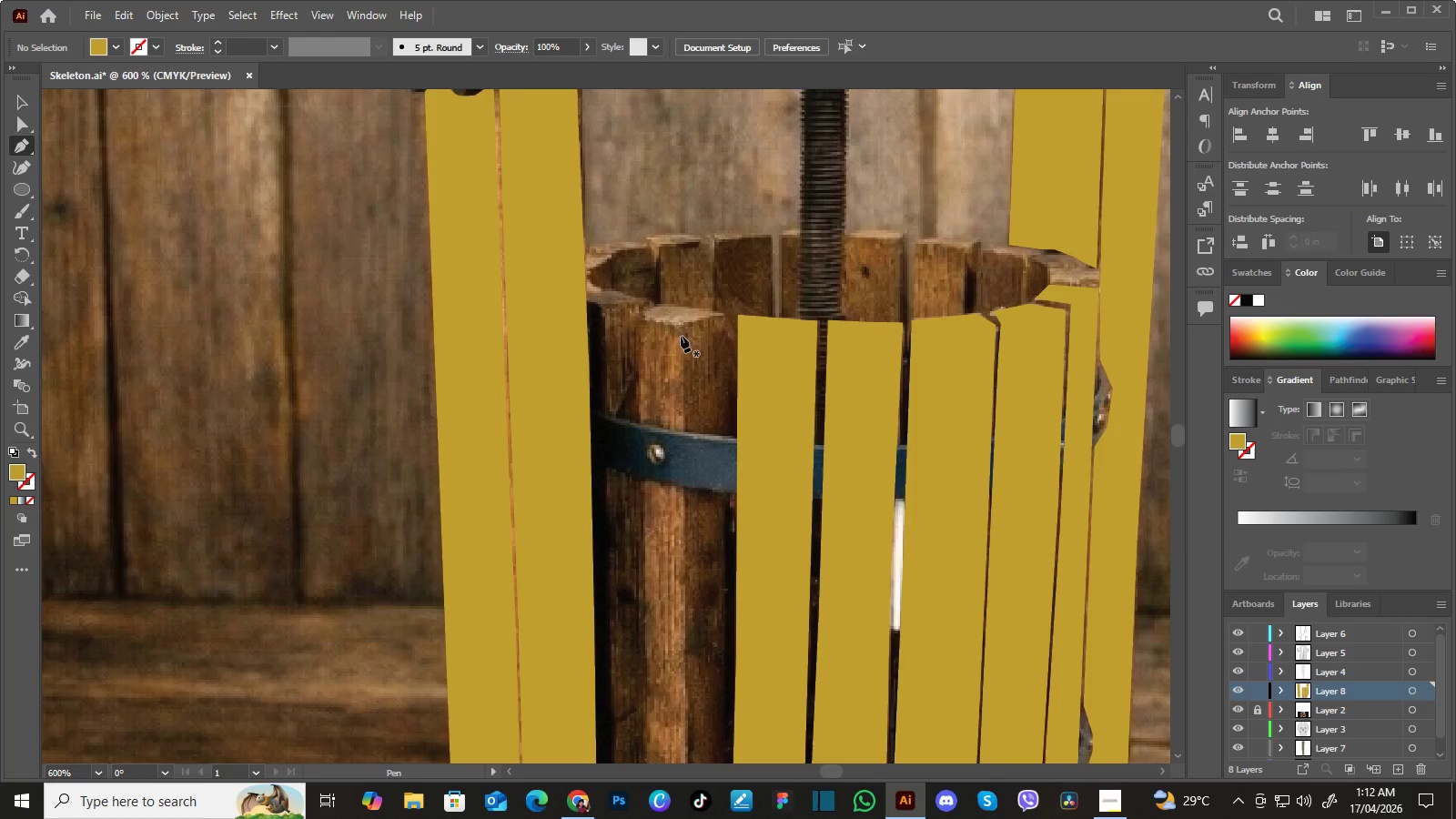 
wait(7.86)
 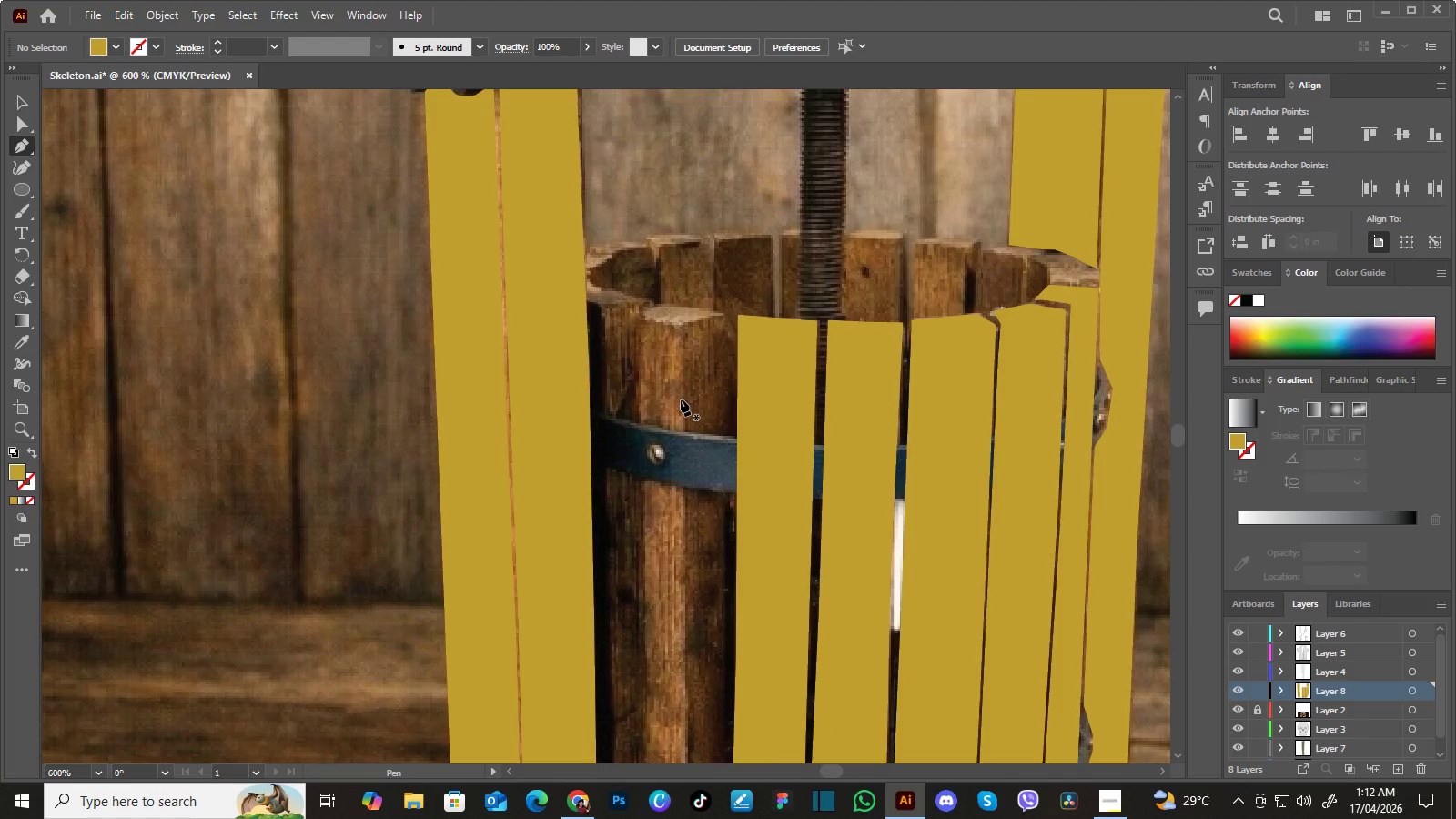 
left_click([659, 304])
 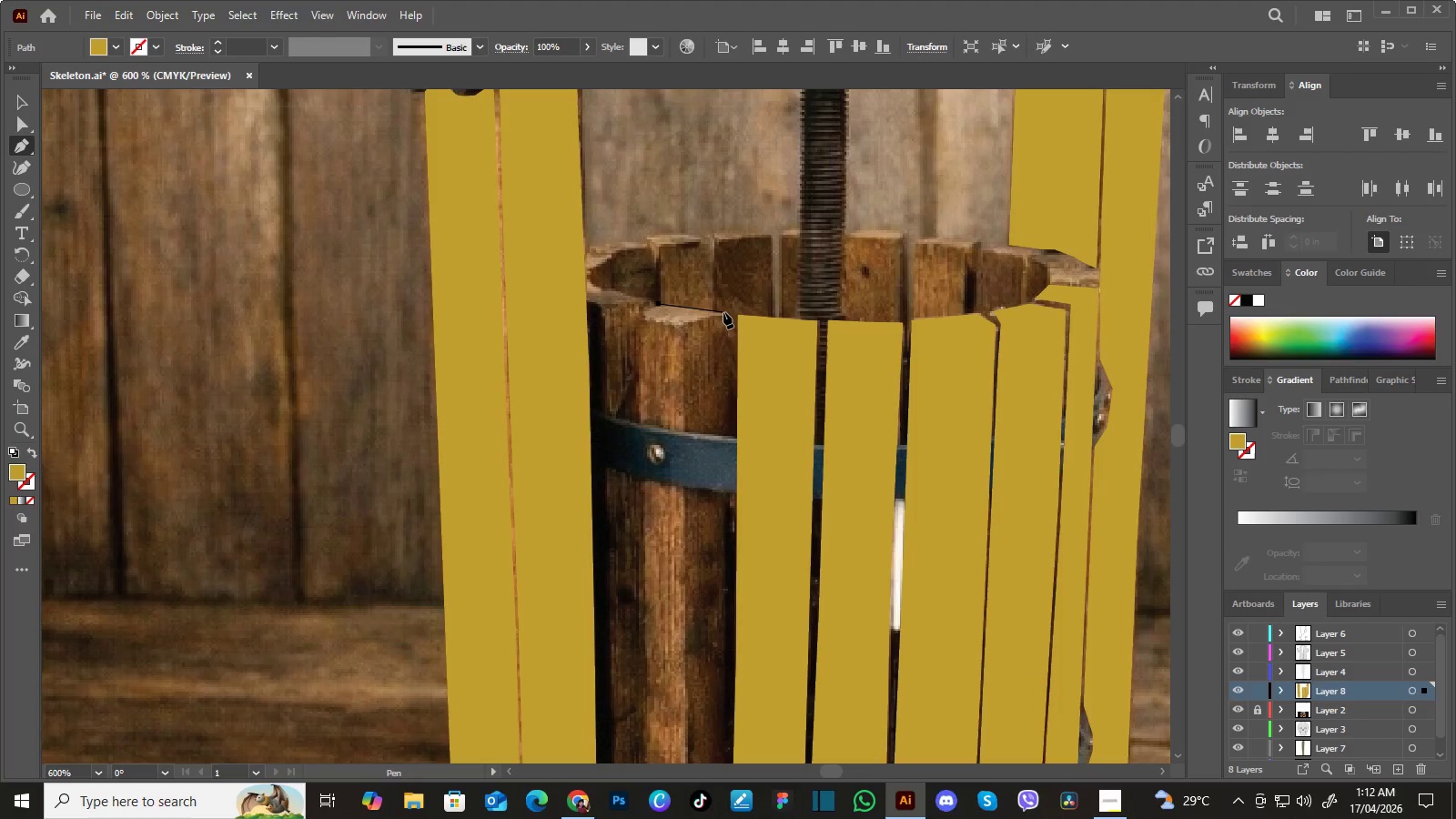 
left_click([723, 312])
 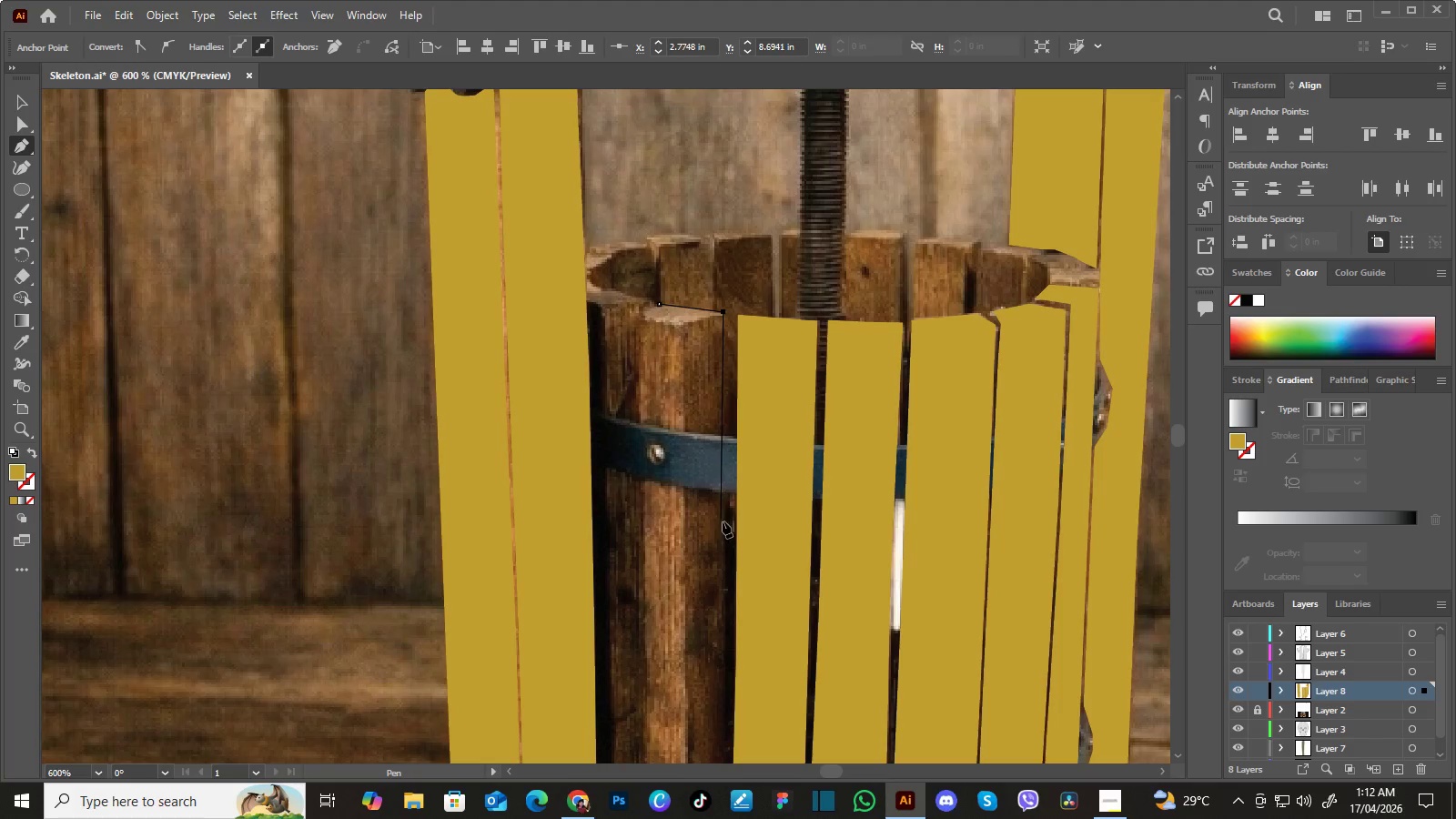 
left_click([725, 526])
 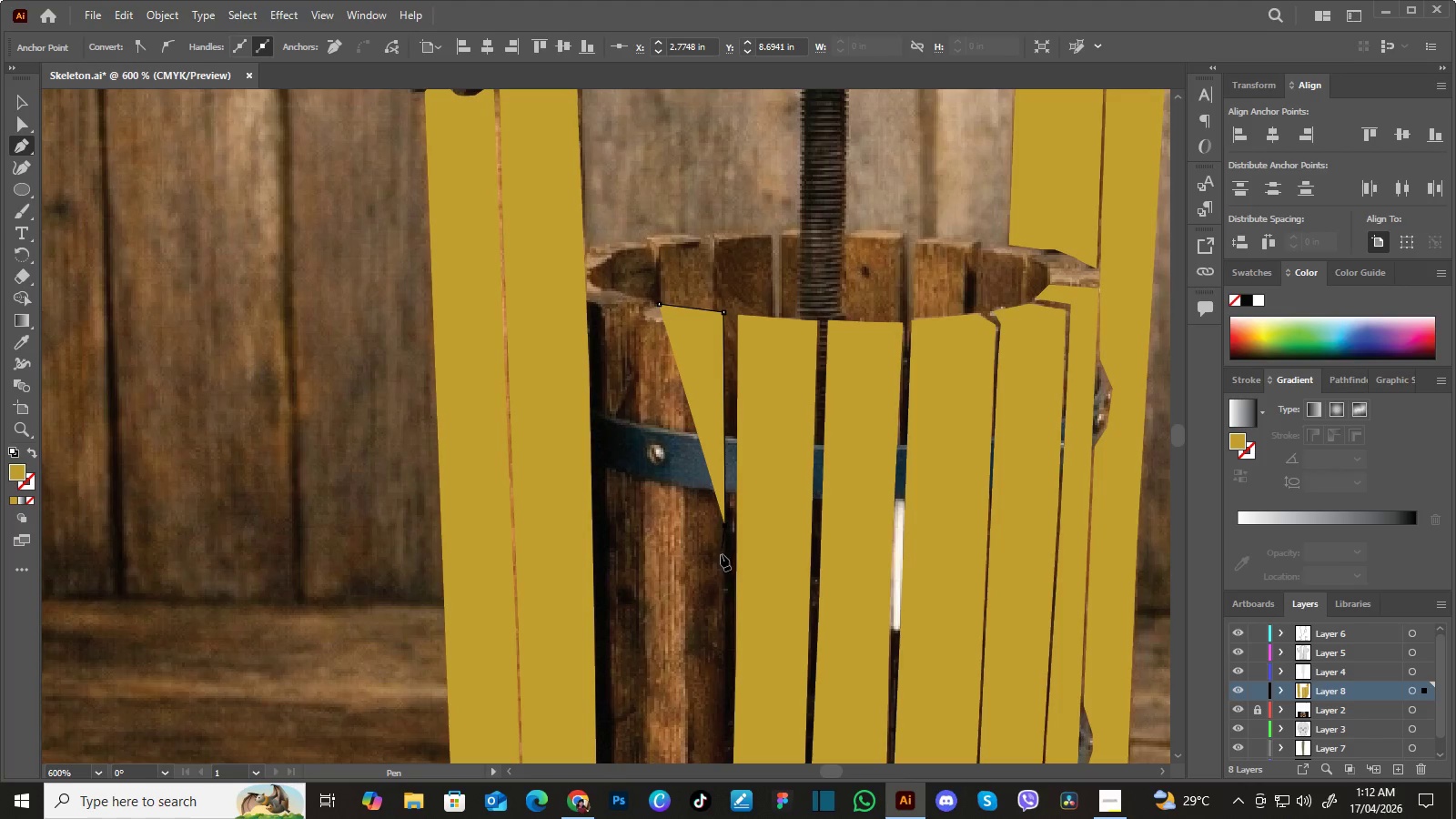 
hold_key(key=Space, duration=0.39)
 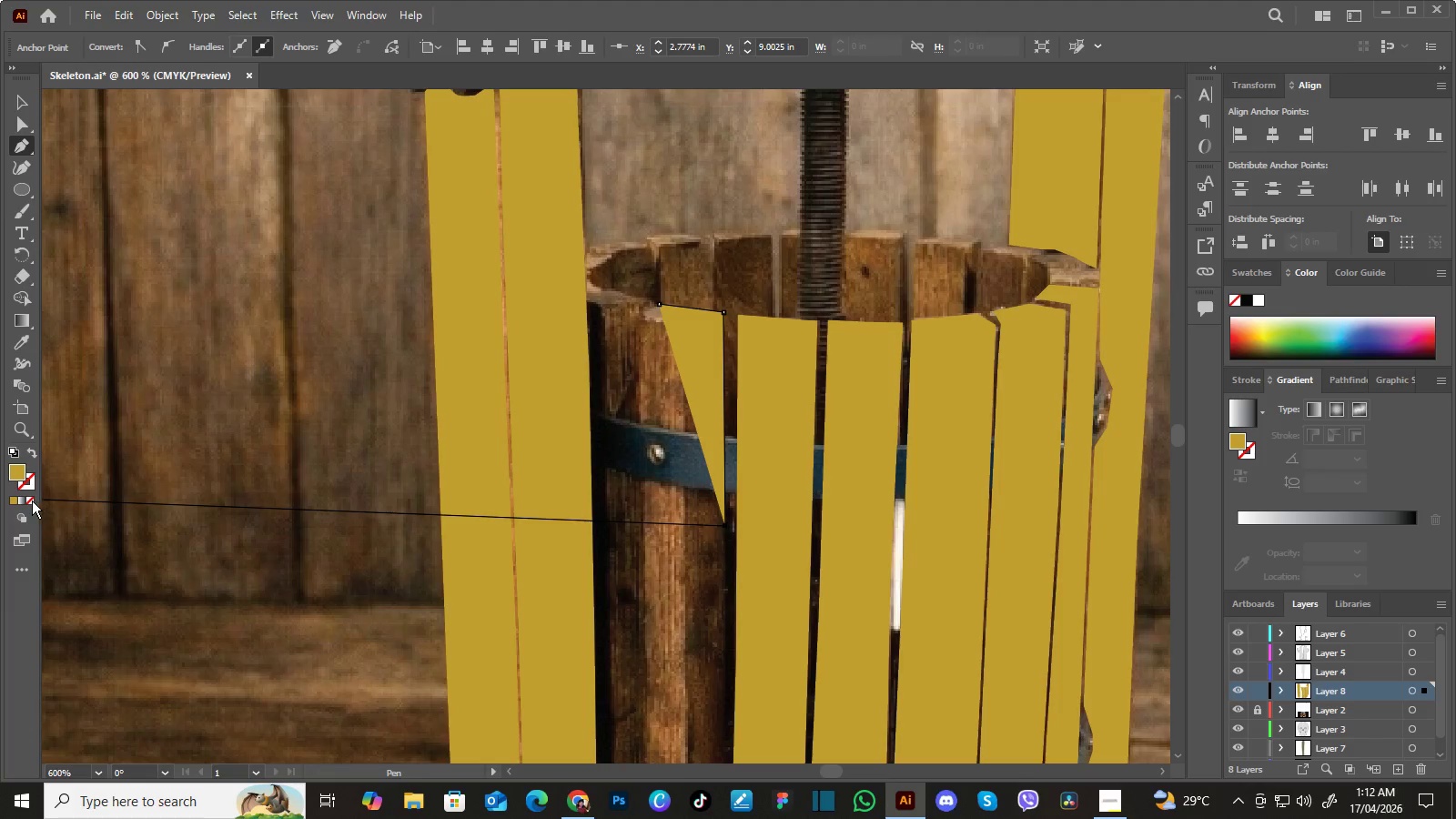 
left_click([29, 500])
 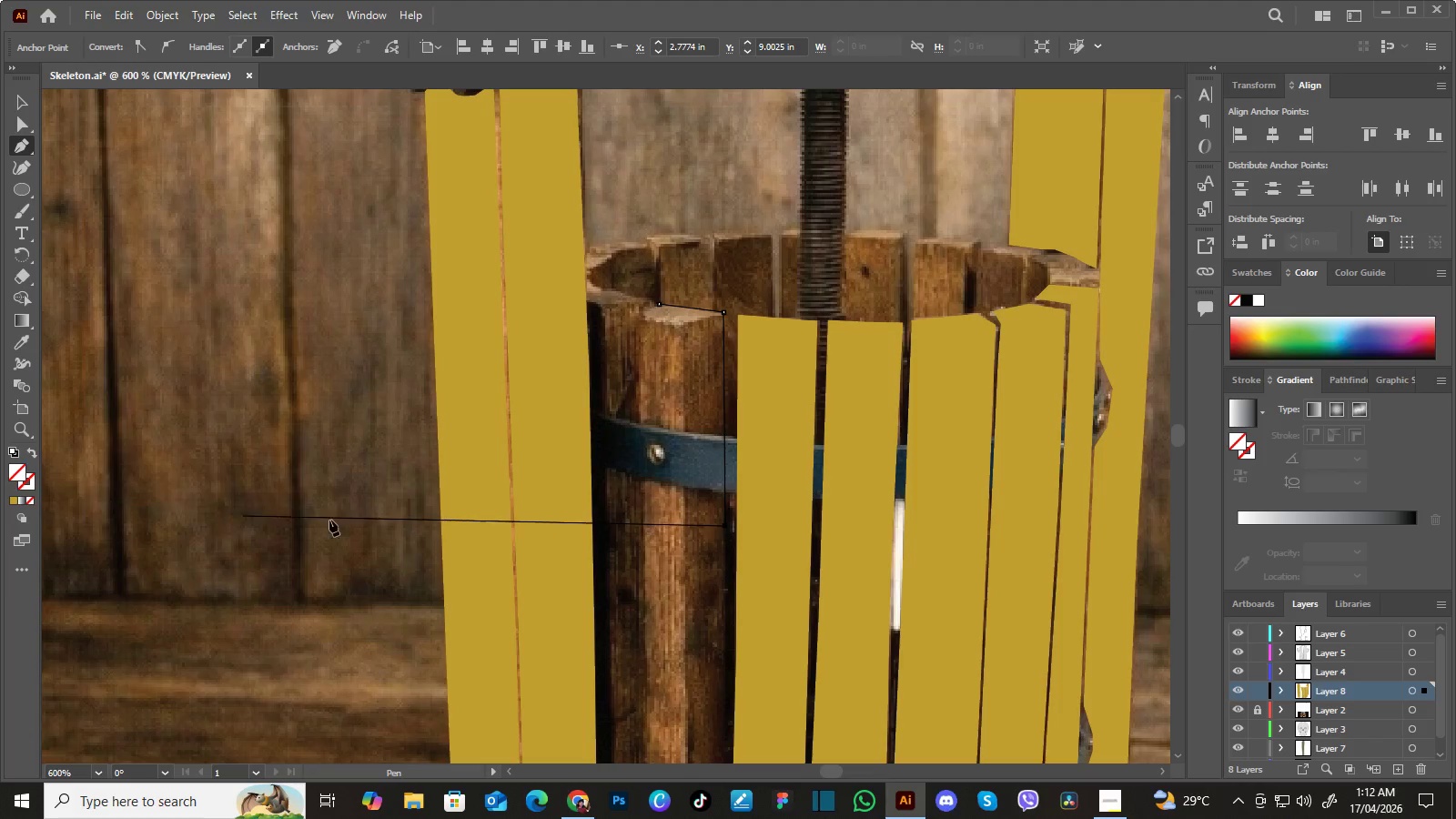 
hold_key(key=Space, duration=0.91)
 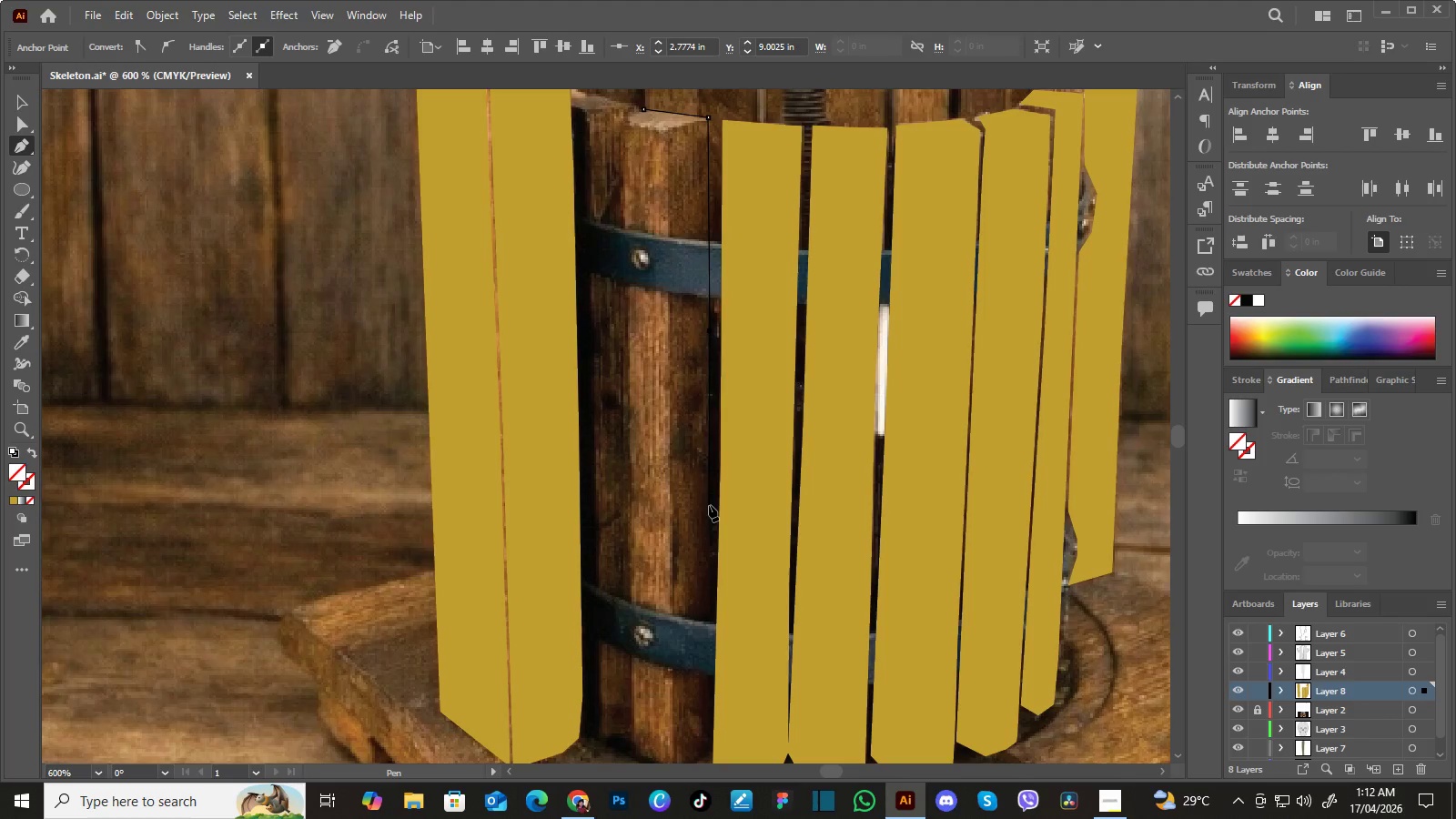 
left_click_drag(start_coordinate=[690, 574], to_coordinate=[674, 379])
 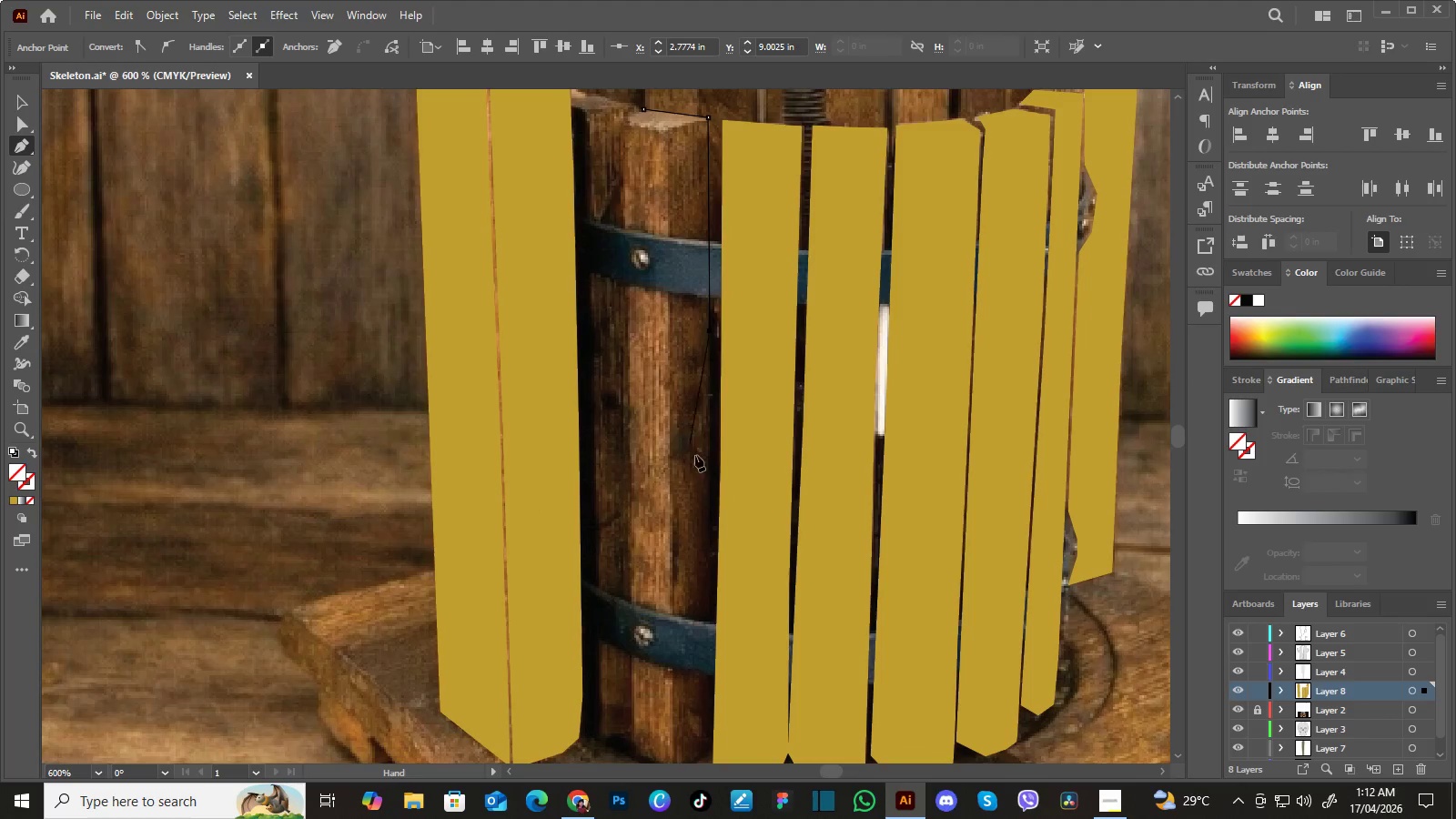 
hold_key(key=Space, duration=1.91)
 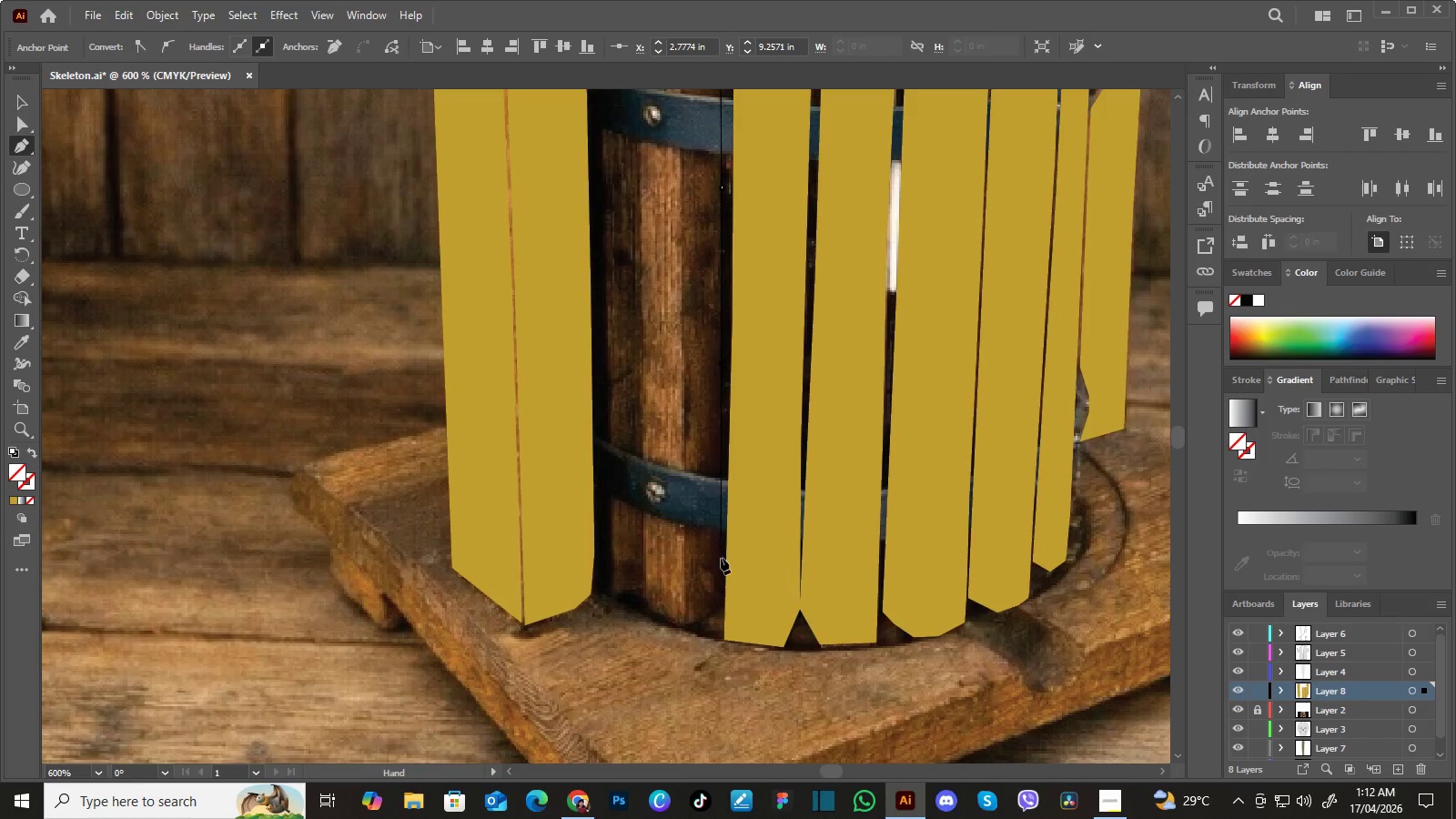 
left_click([710, 508])
 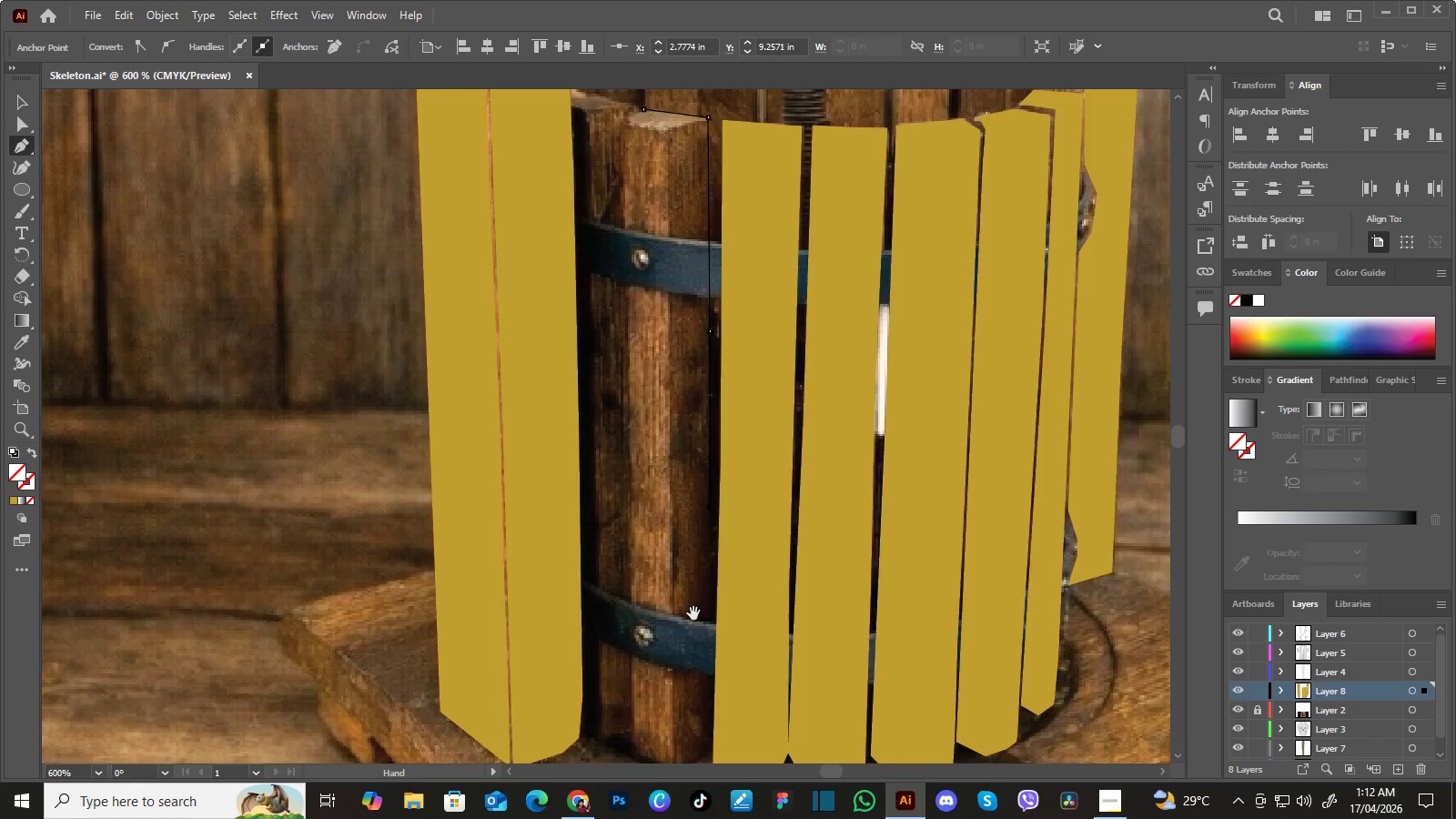 
left_click_drag(start_coordinate=[693, 613], to_coordinate=[703, 451])
 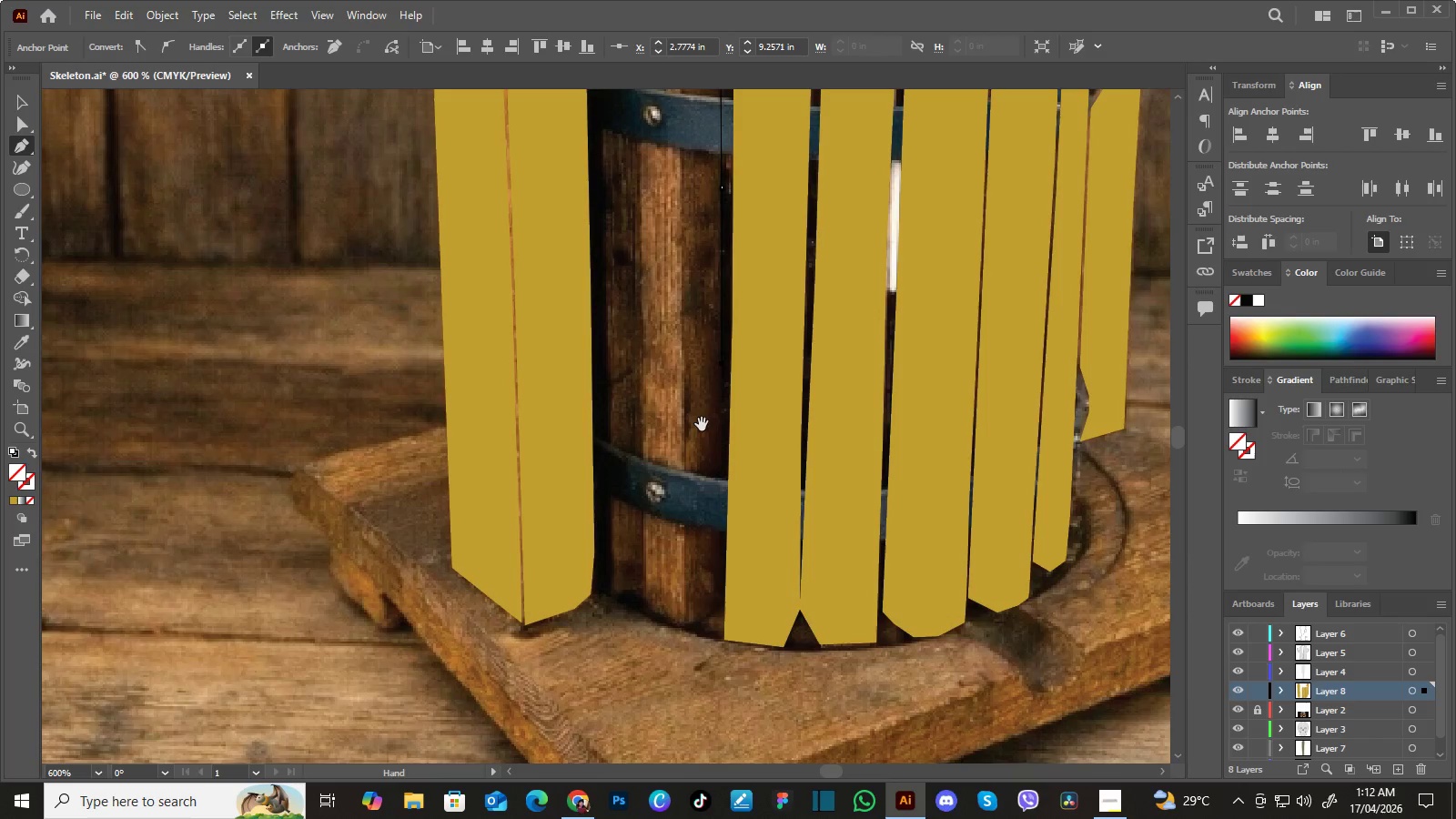 
key(Space)
 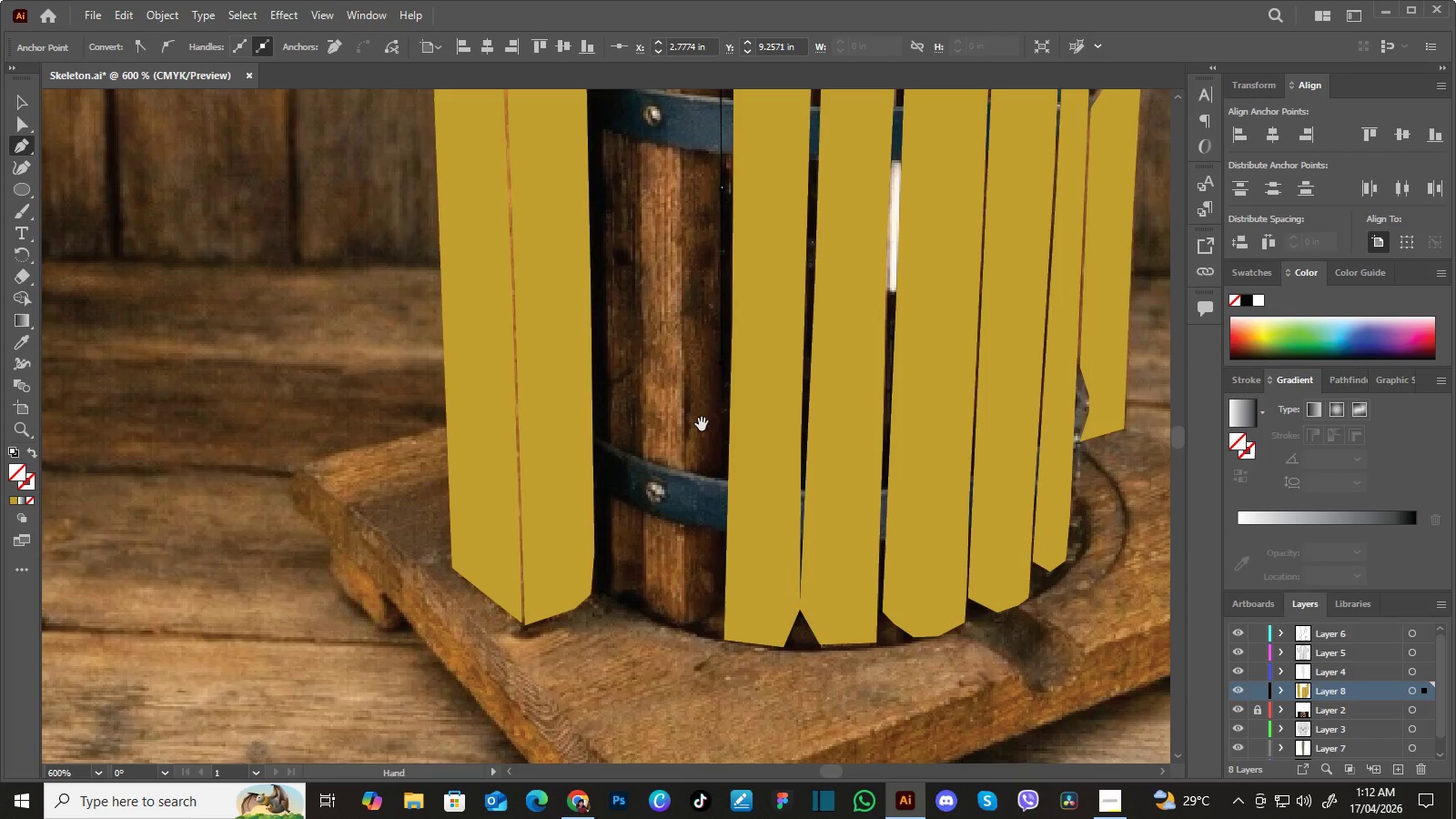 
key(Space)
 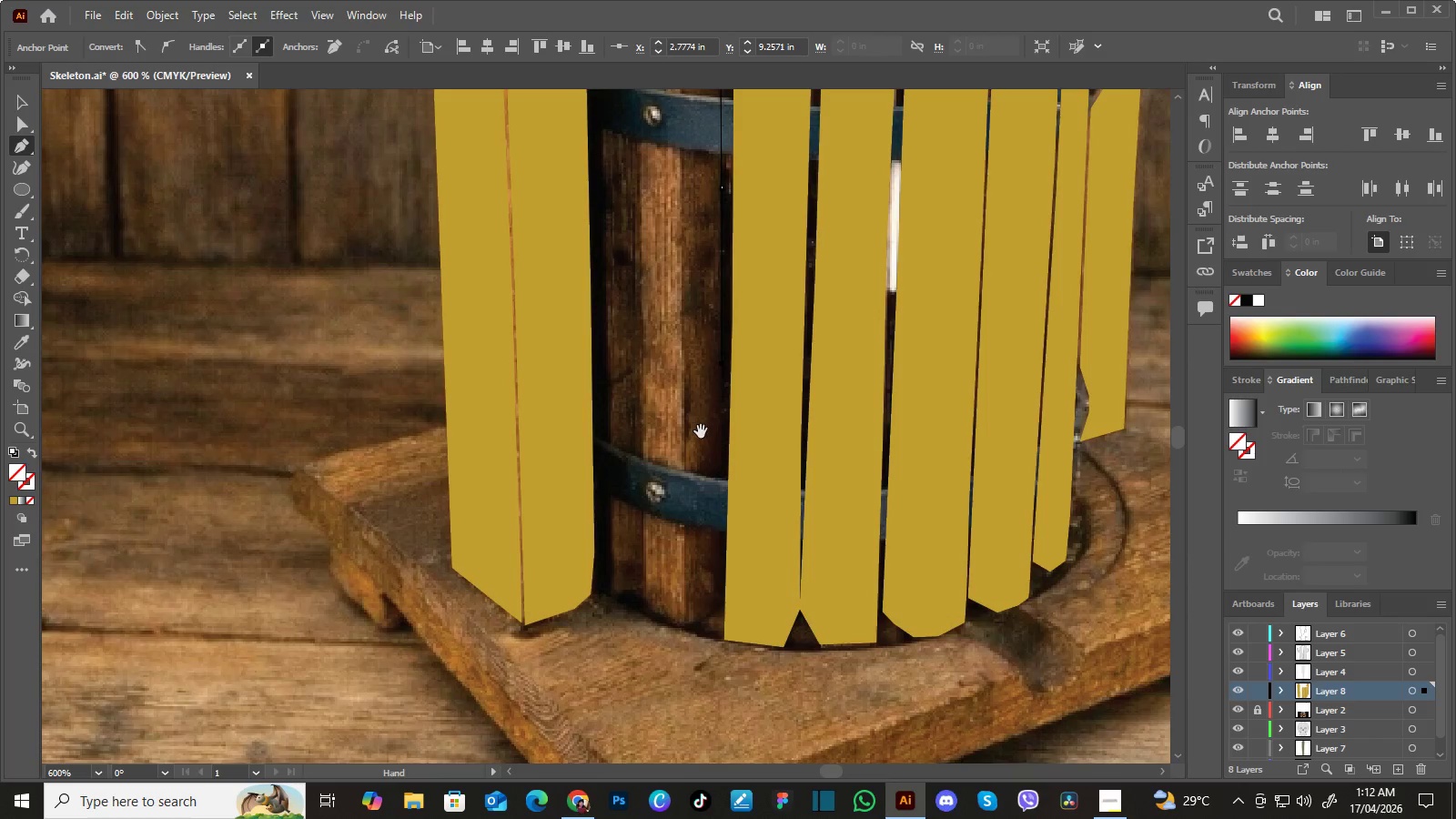 
key(Space)
 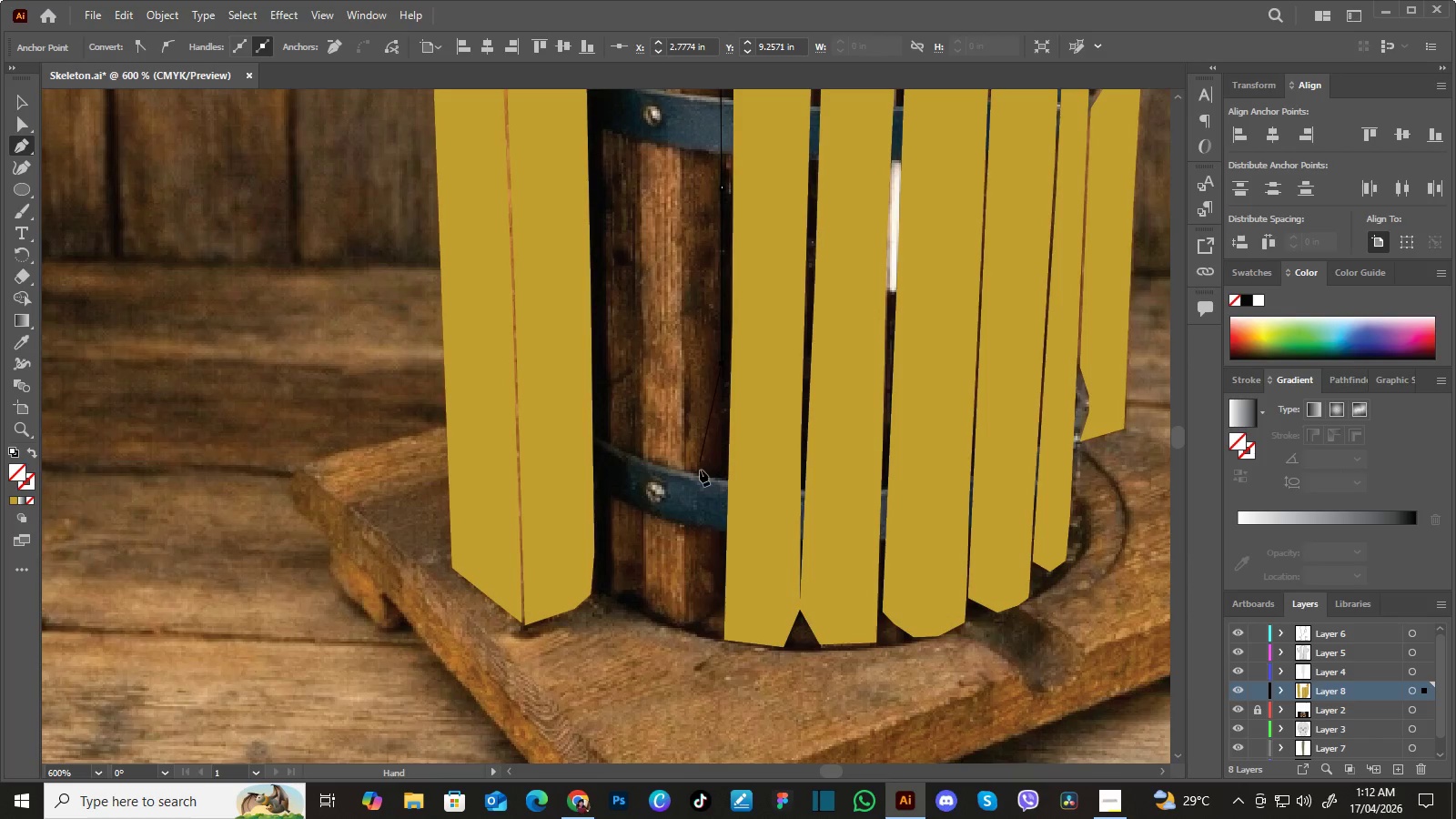 
key(Space)
 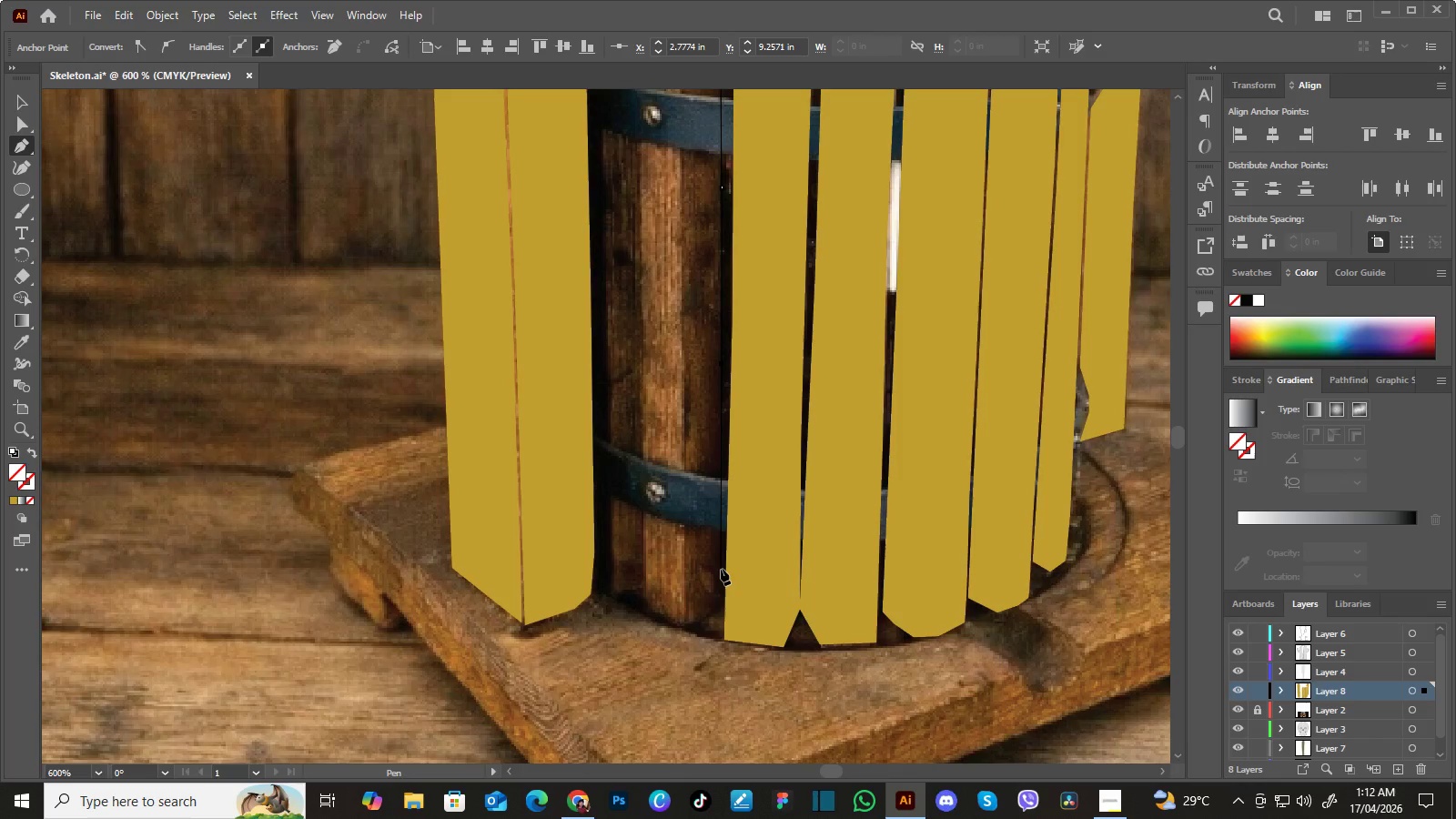 
left_click([721, 569])
 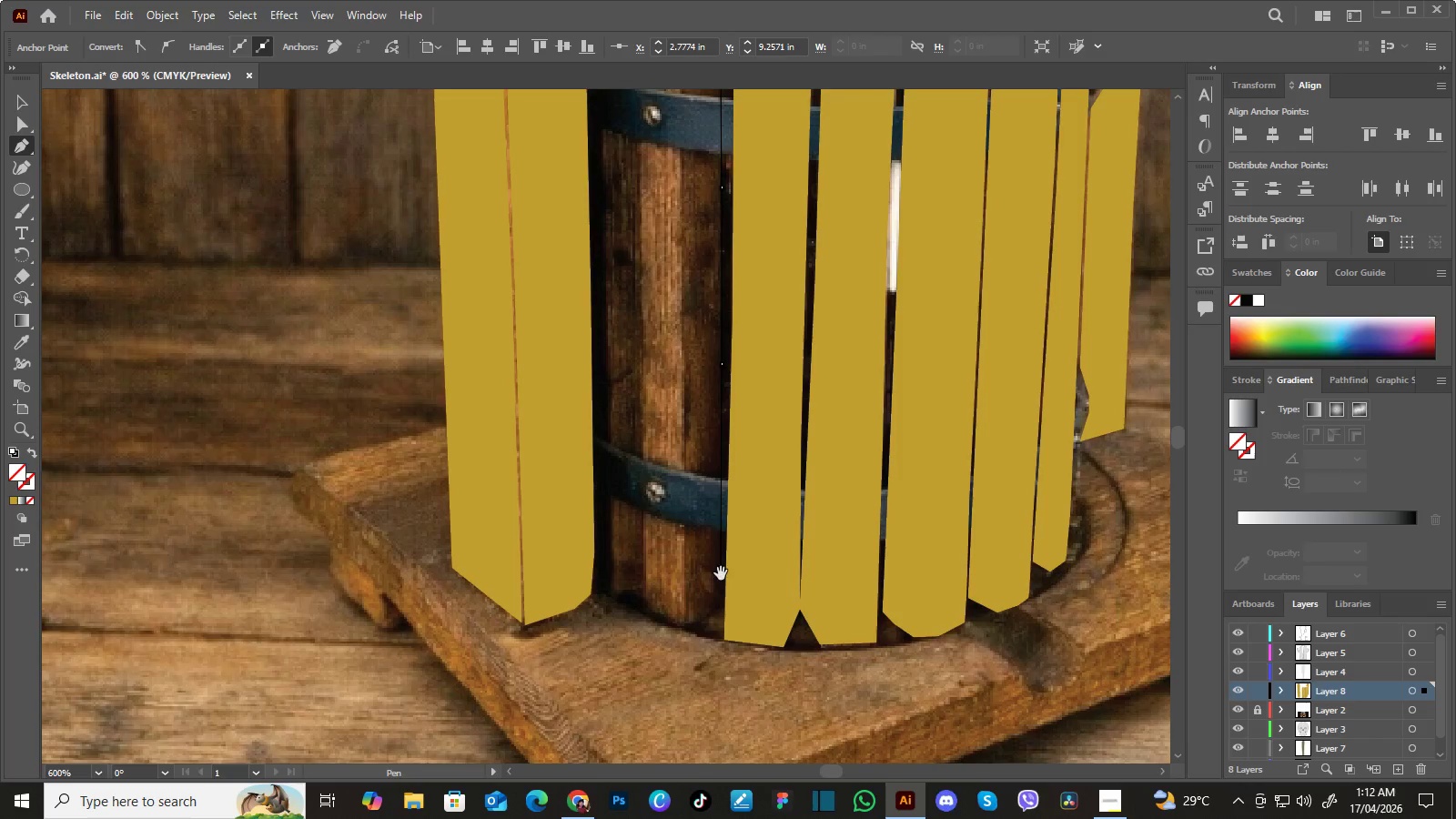 
hold_key(key=Space, duration=0.61)
 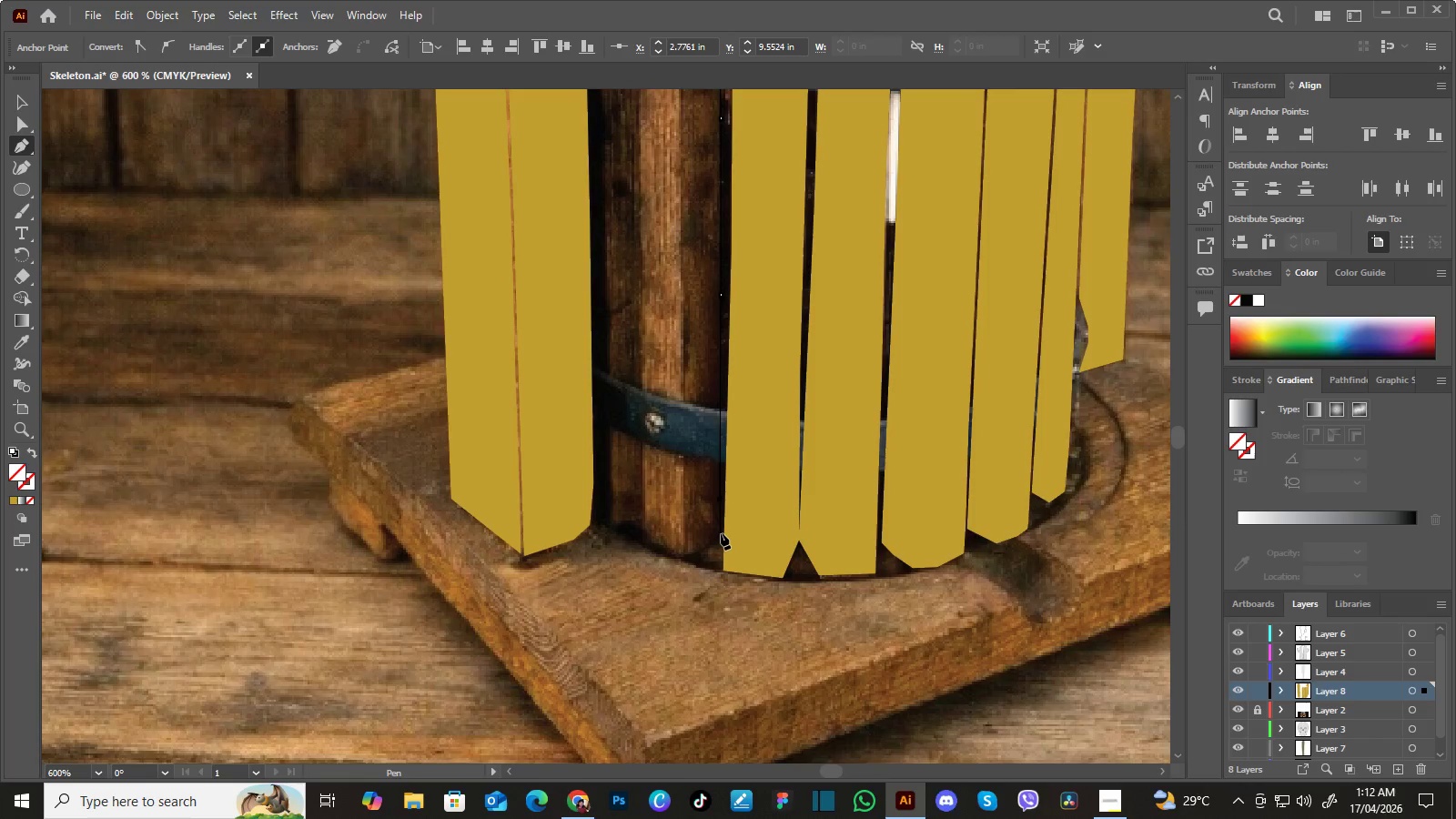 
left_click_drag(start_coordinate=[717, 591], to_coordinate=[716, 521])
 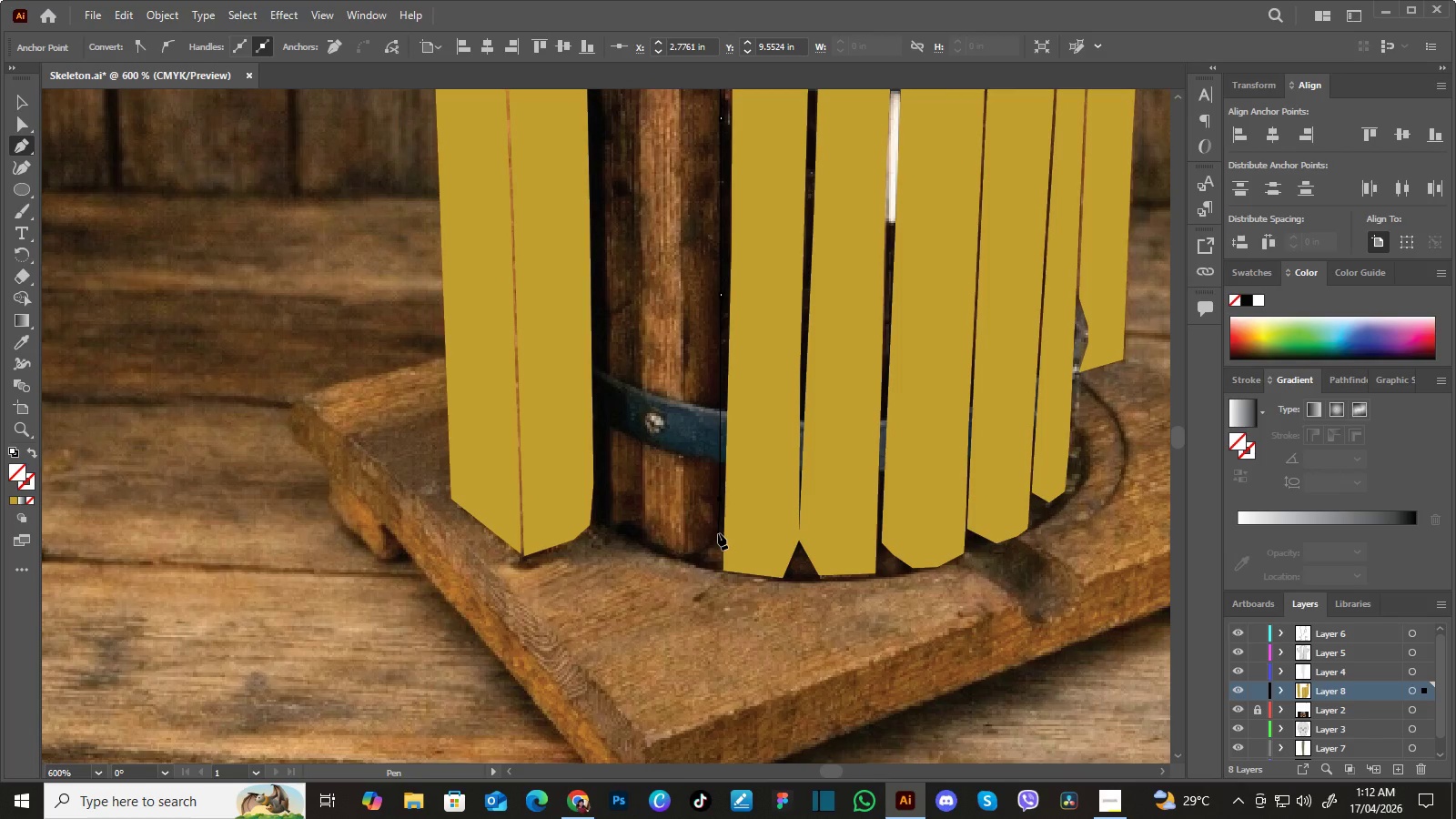 
left_click([718, 533])
 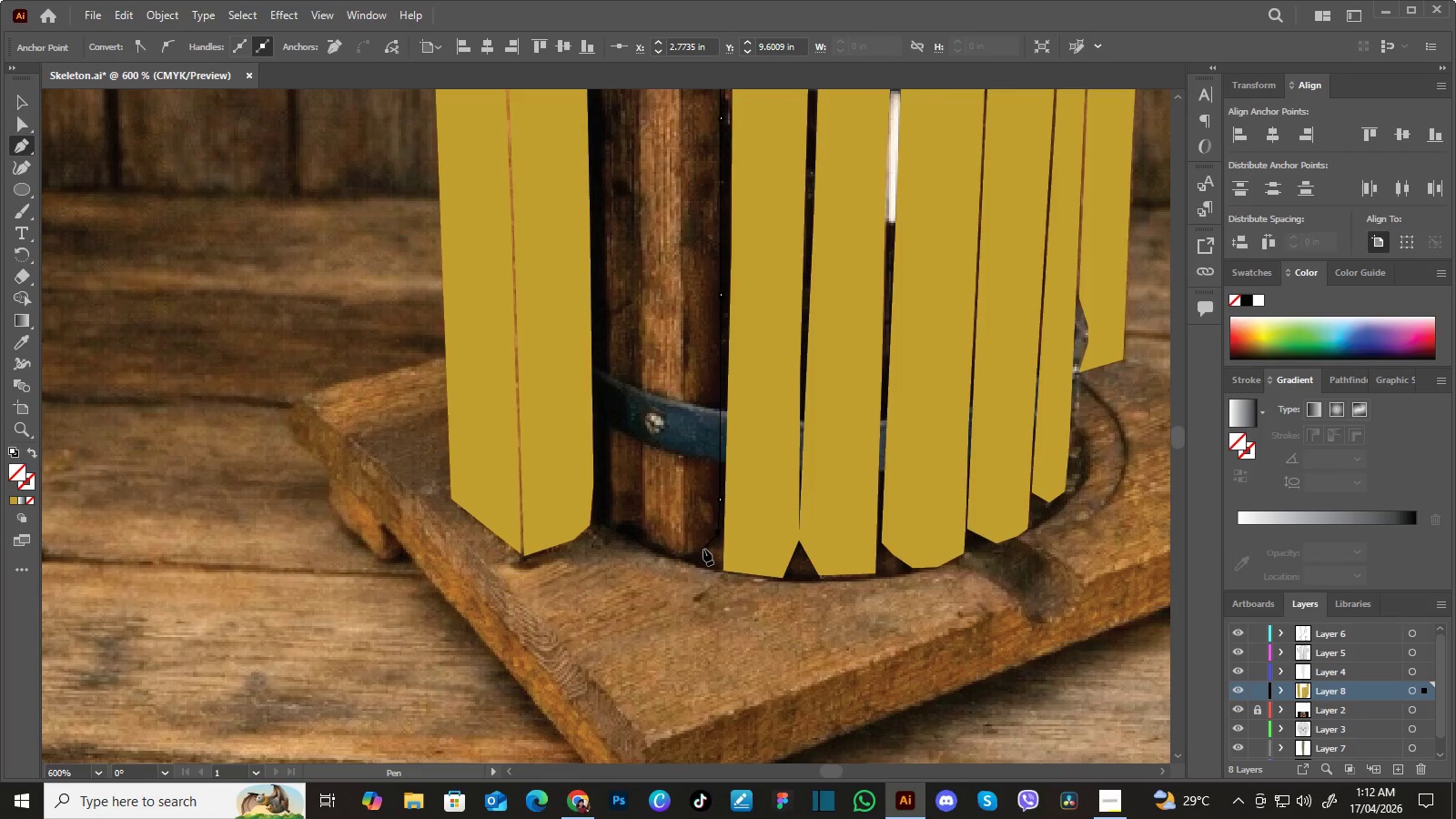 
left_click([703, 549])
 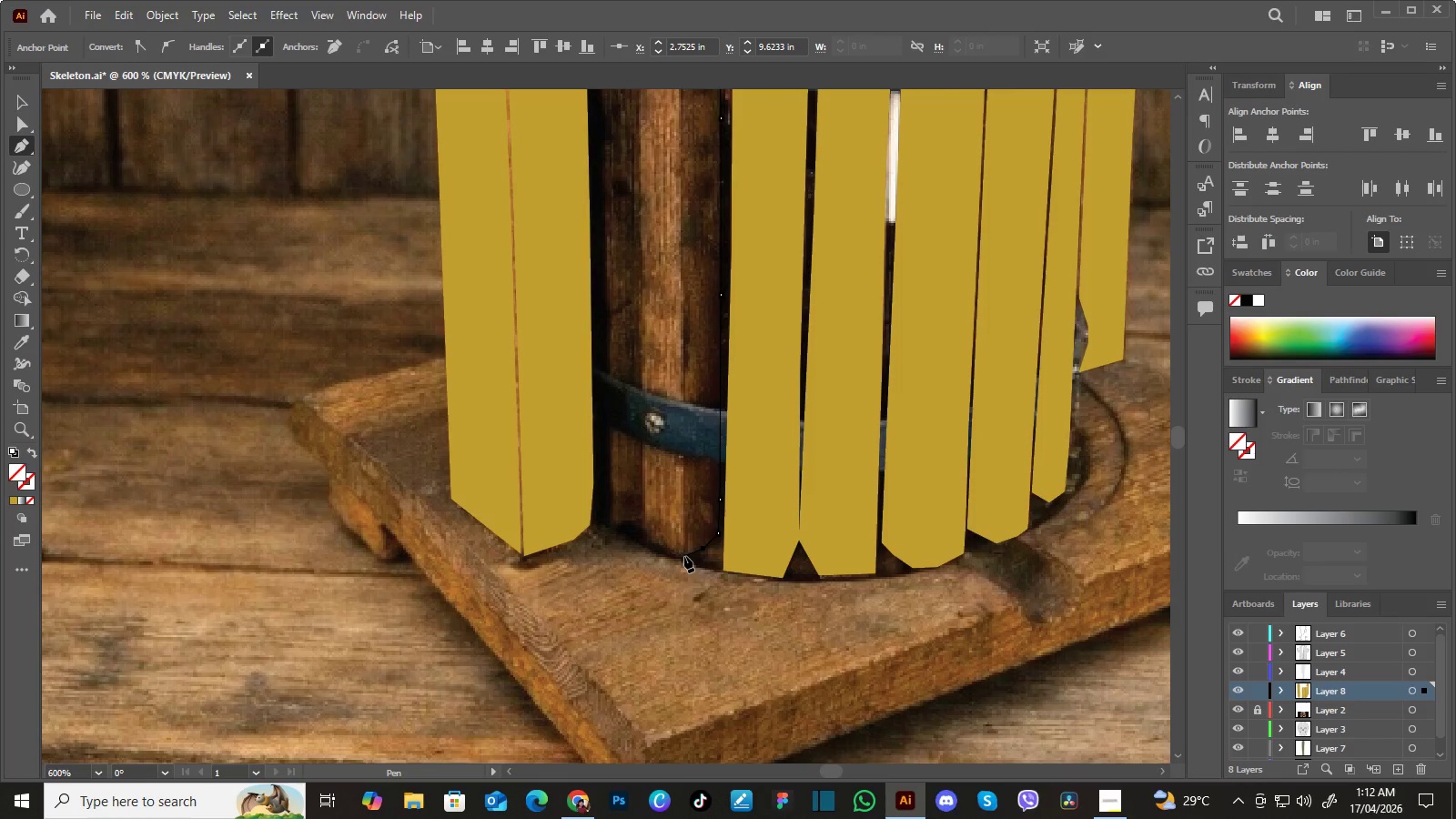 
left_click([684, 556])
 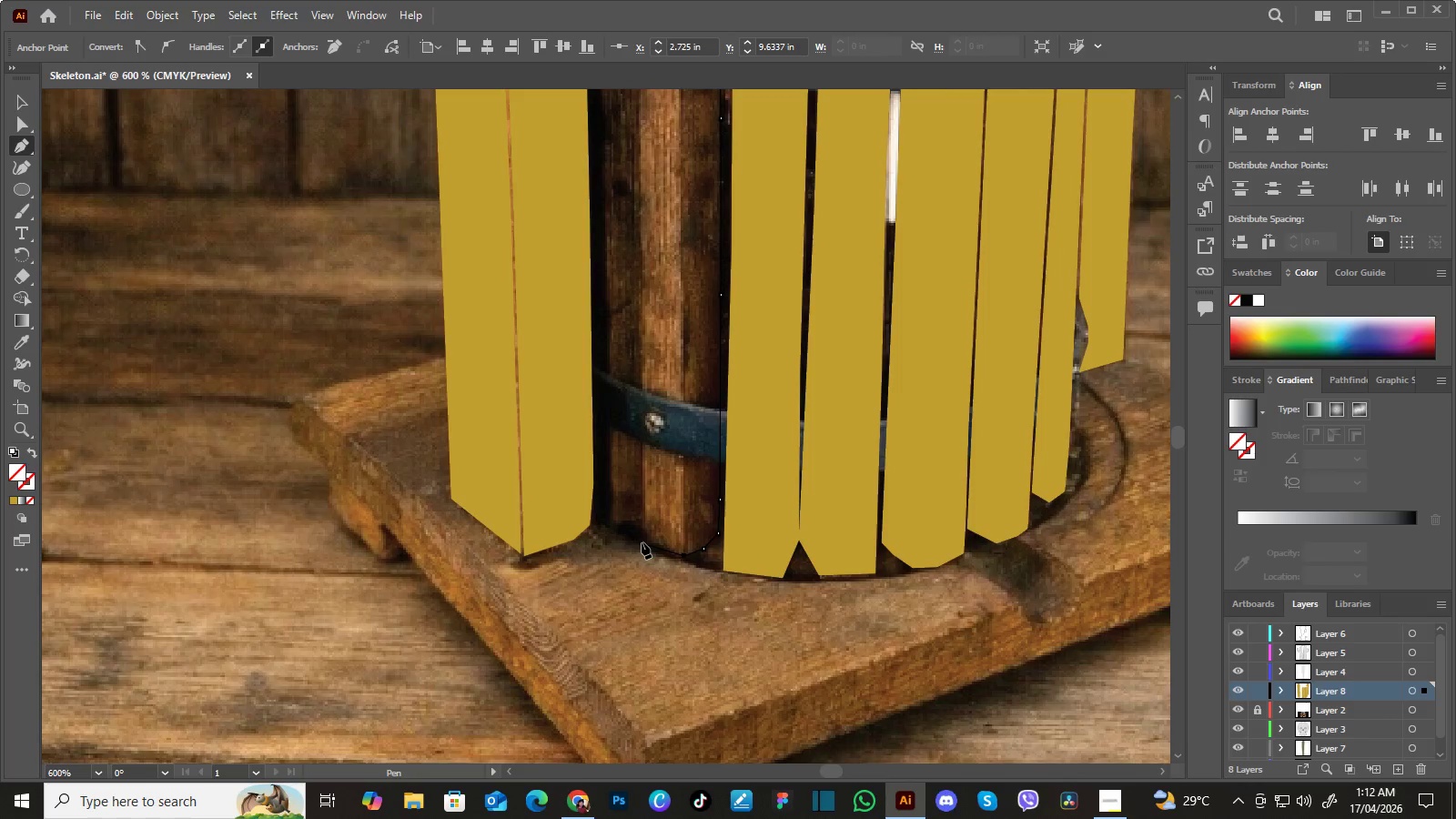 
left_click([642, 540])
 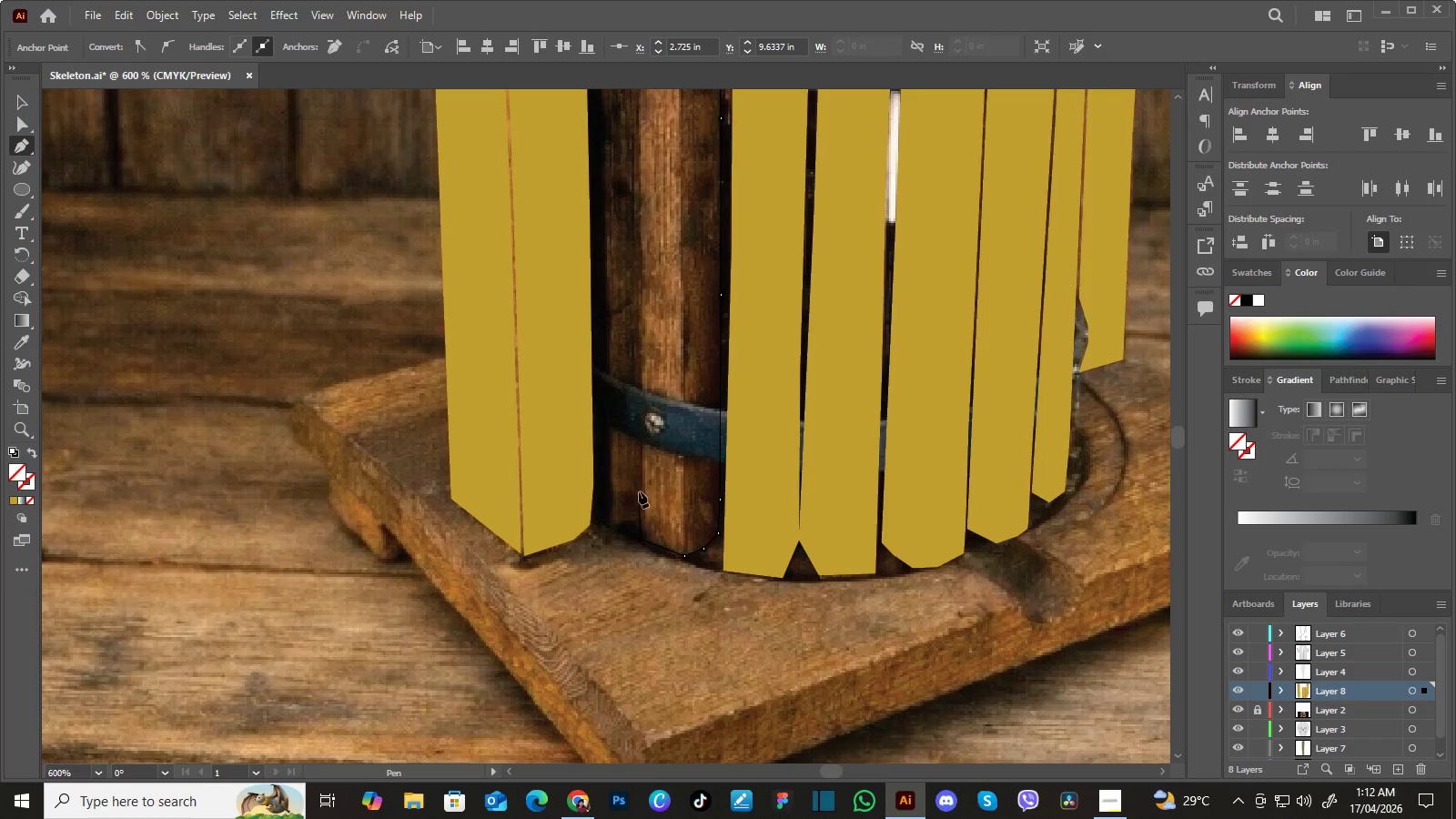 
hold_key(key=Space, duration=0.58)
 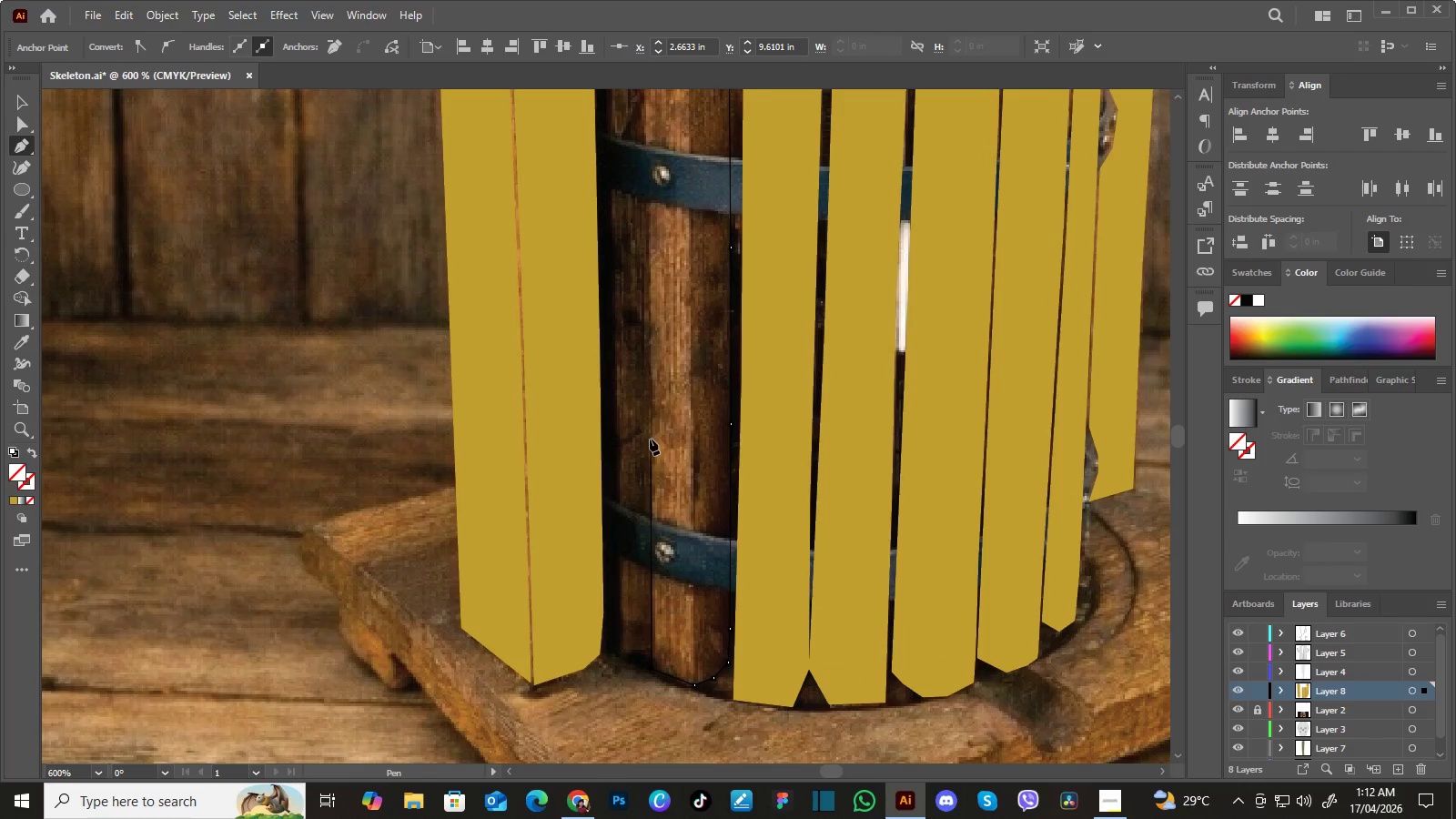 
left_click_drag(start_coordinate=[639, 480], to_coordinate=[649, 610])
 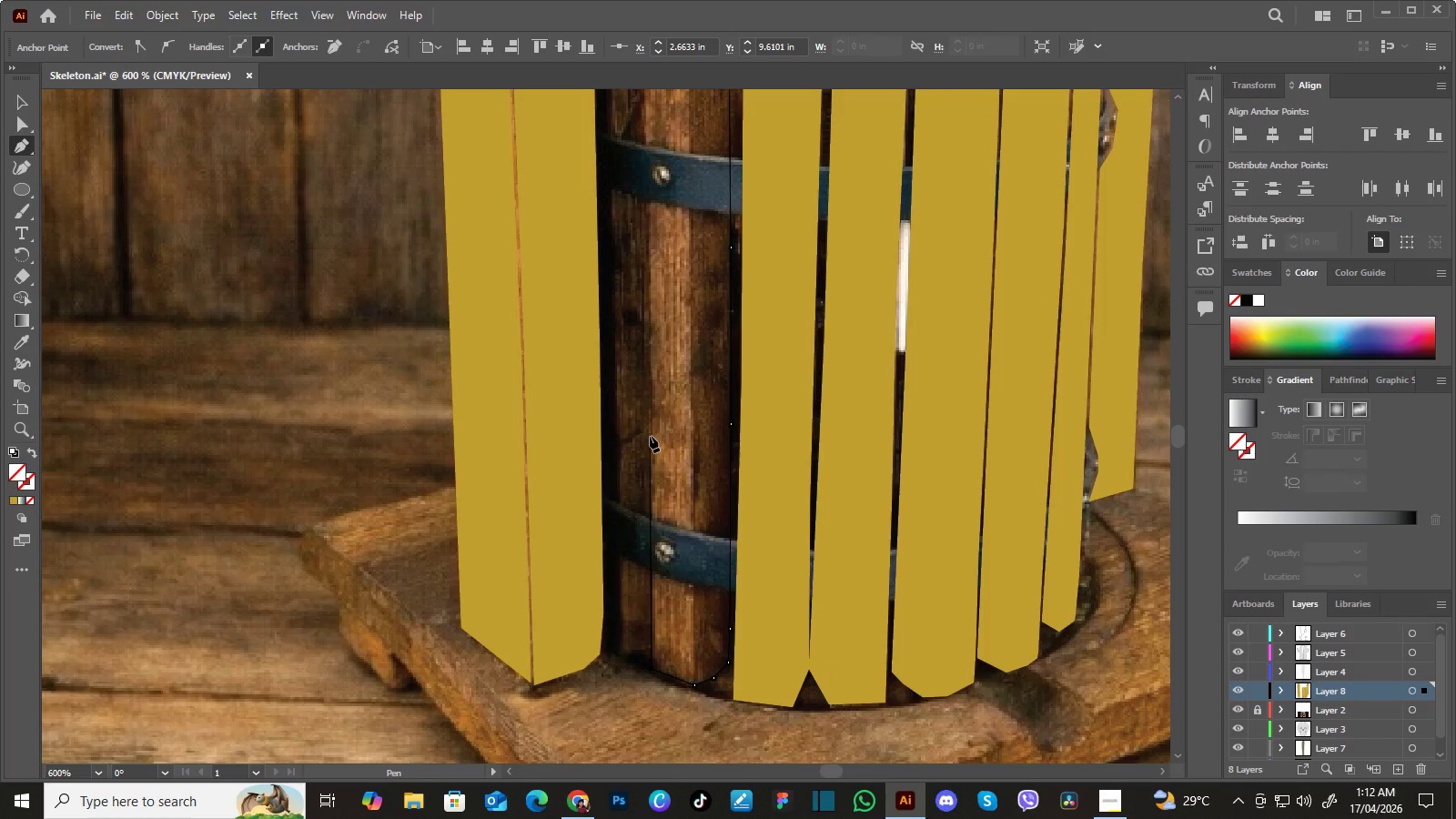 
left_click([650, 435])
 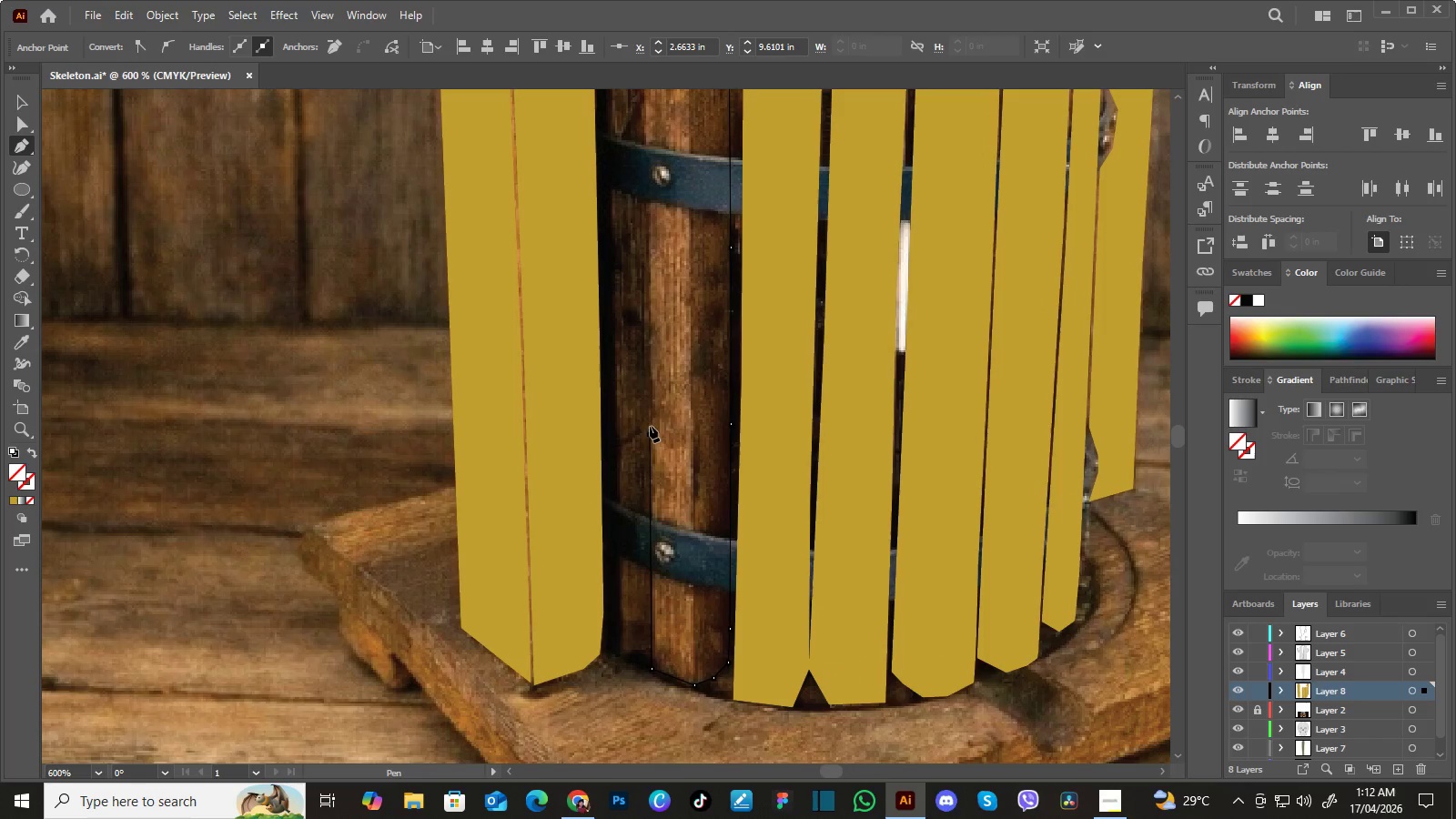 
hold_key(key=Space, duration=0.61)
 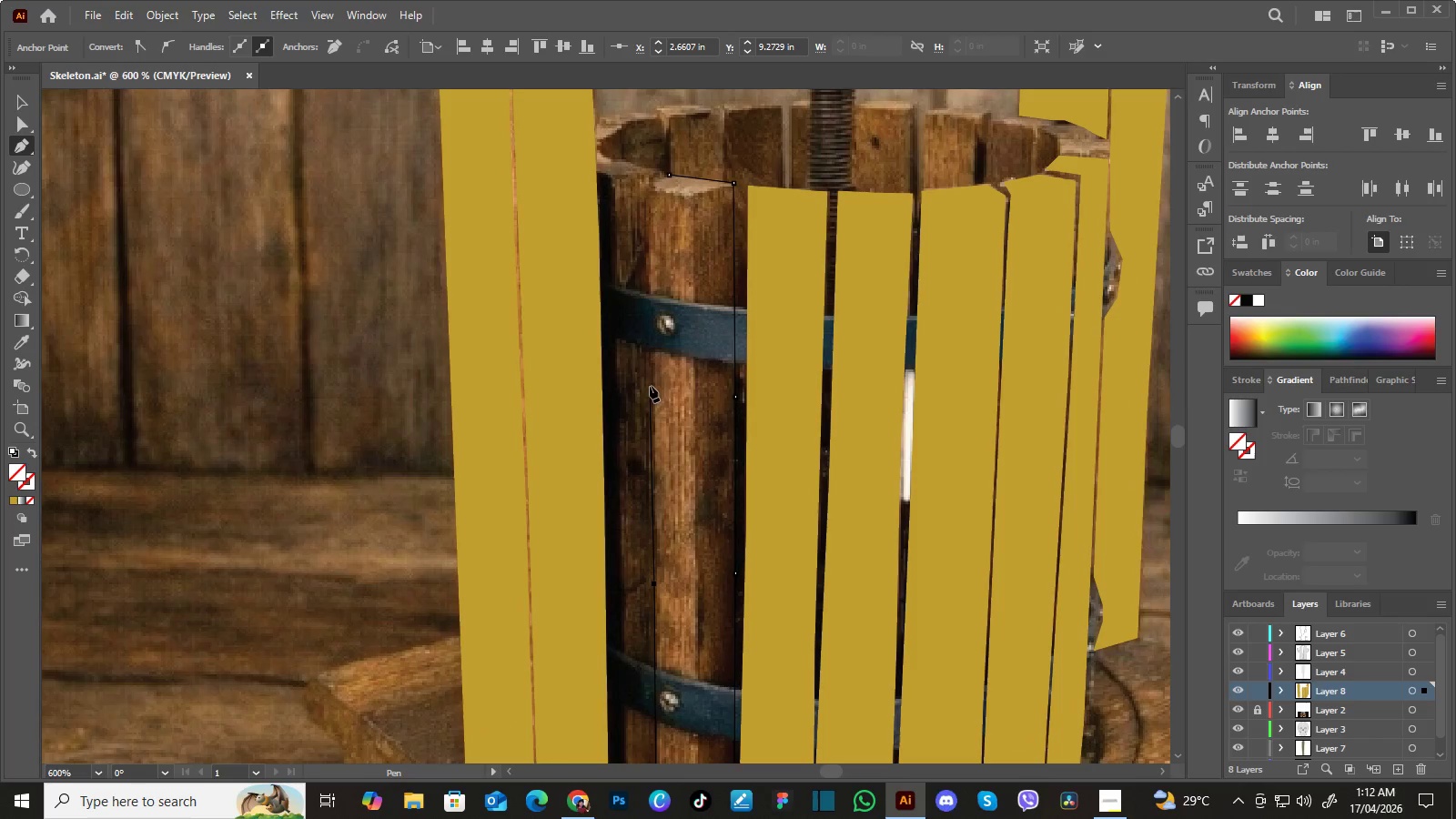 
left_click_drag(start_coordinate=[636, 363], to_coordinate=[641, 513])
 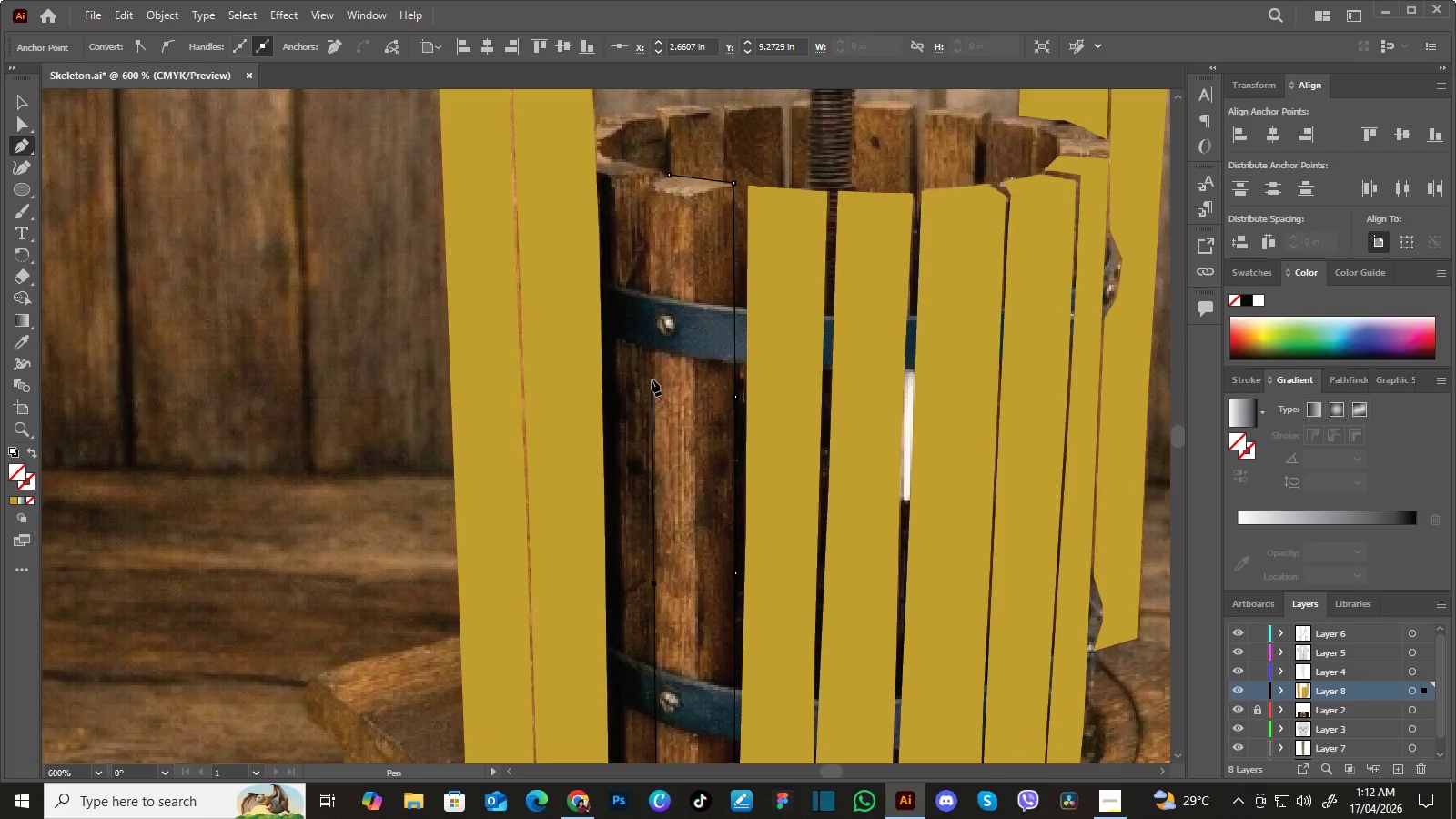 
left_click([652, 379])
 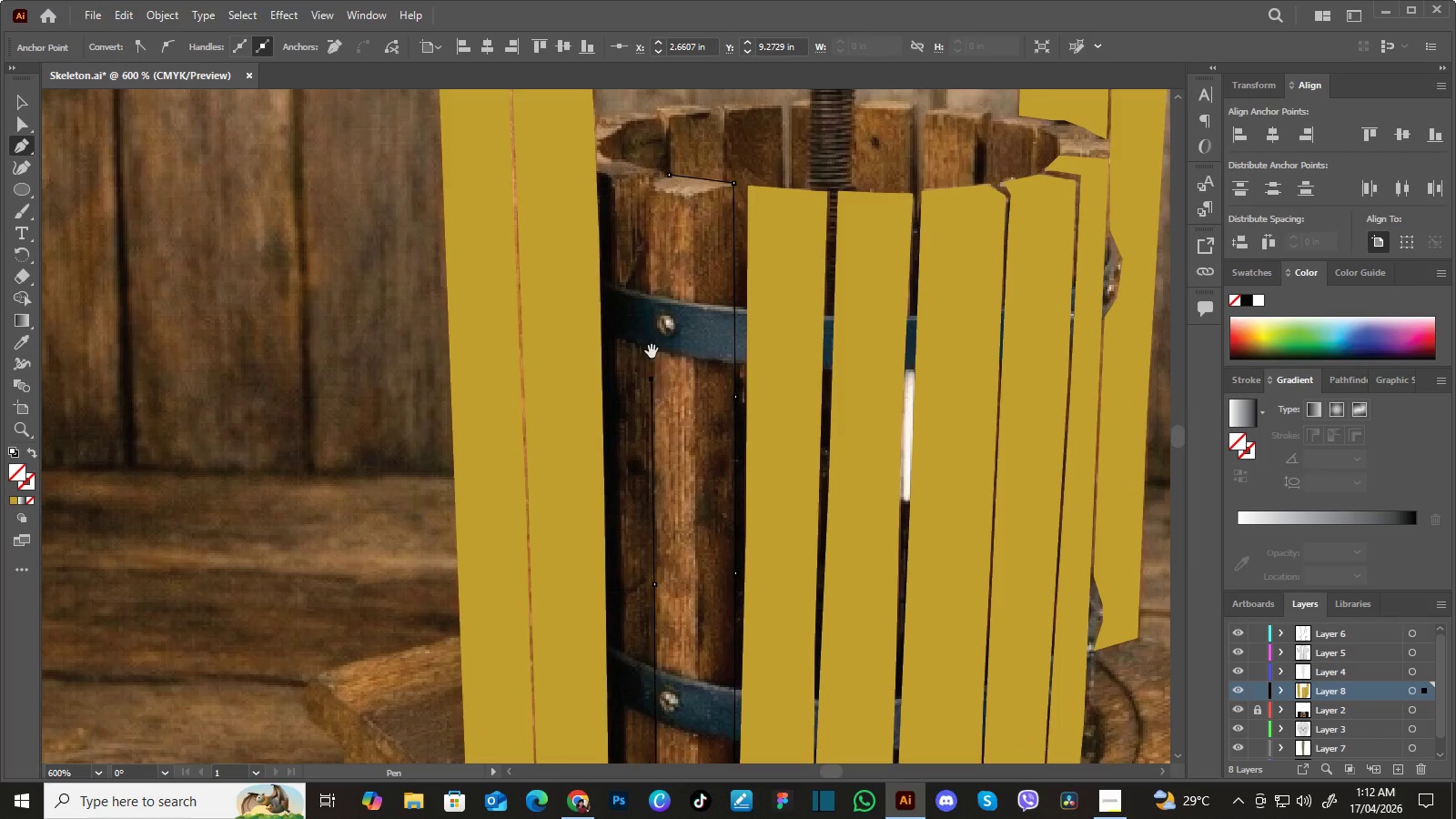 
hold_key(key=Space, duration=0.56)
 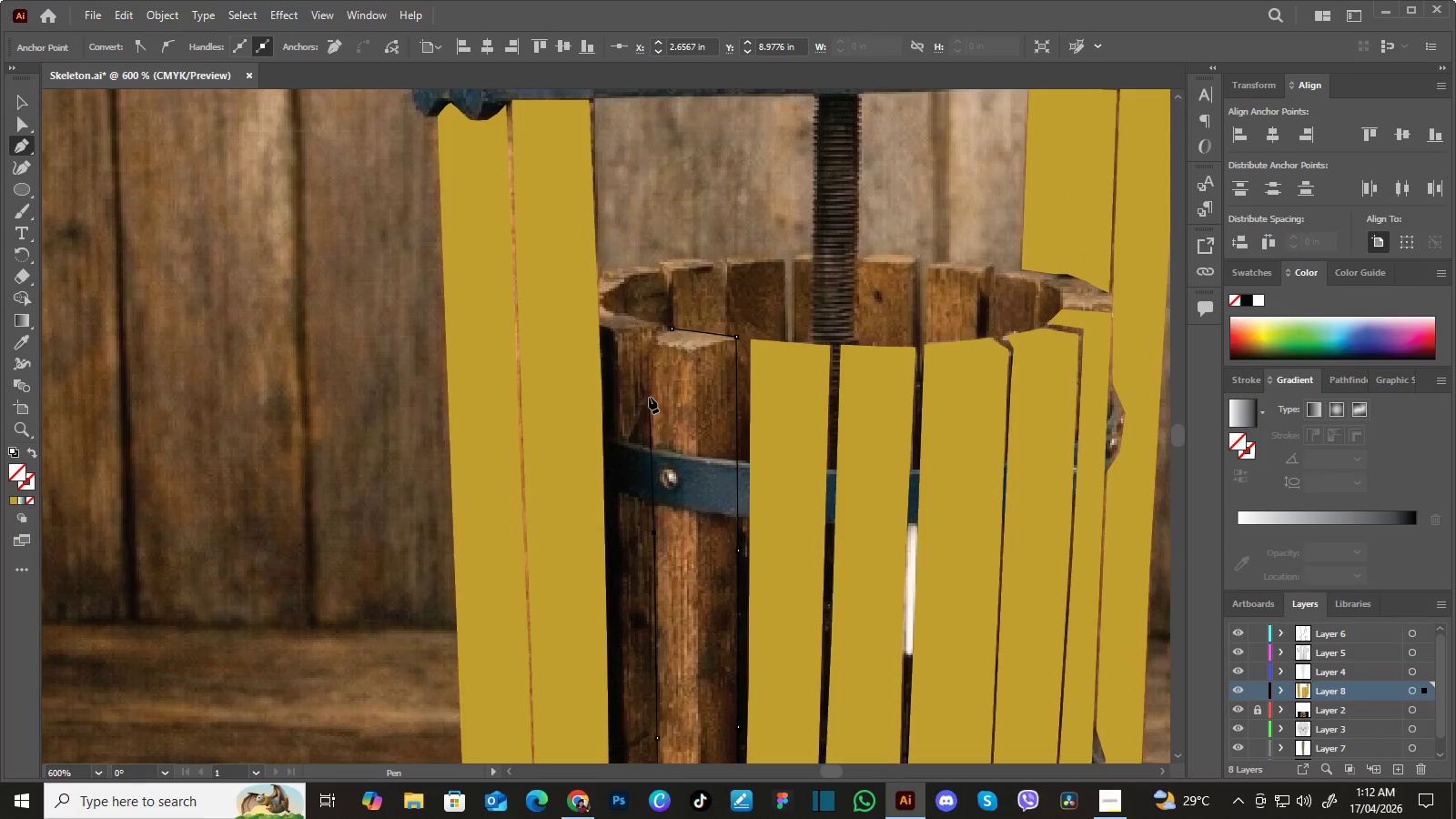 
left_click_drag(start_coordinate=[648, 359], to_coordinate=[651, 513])
 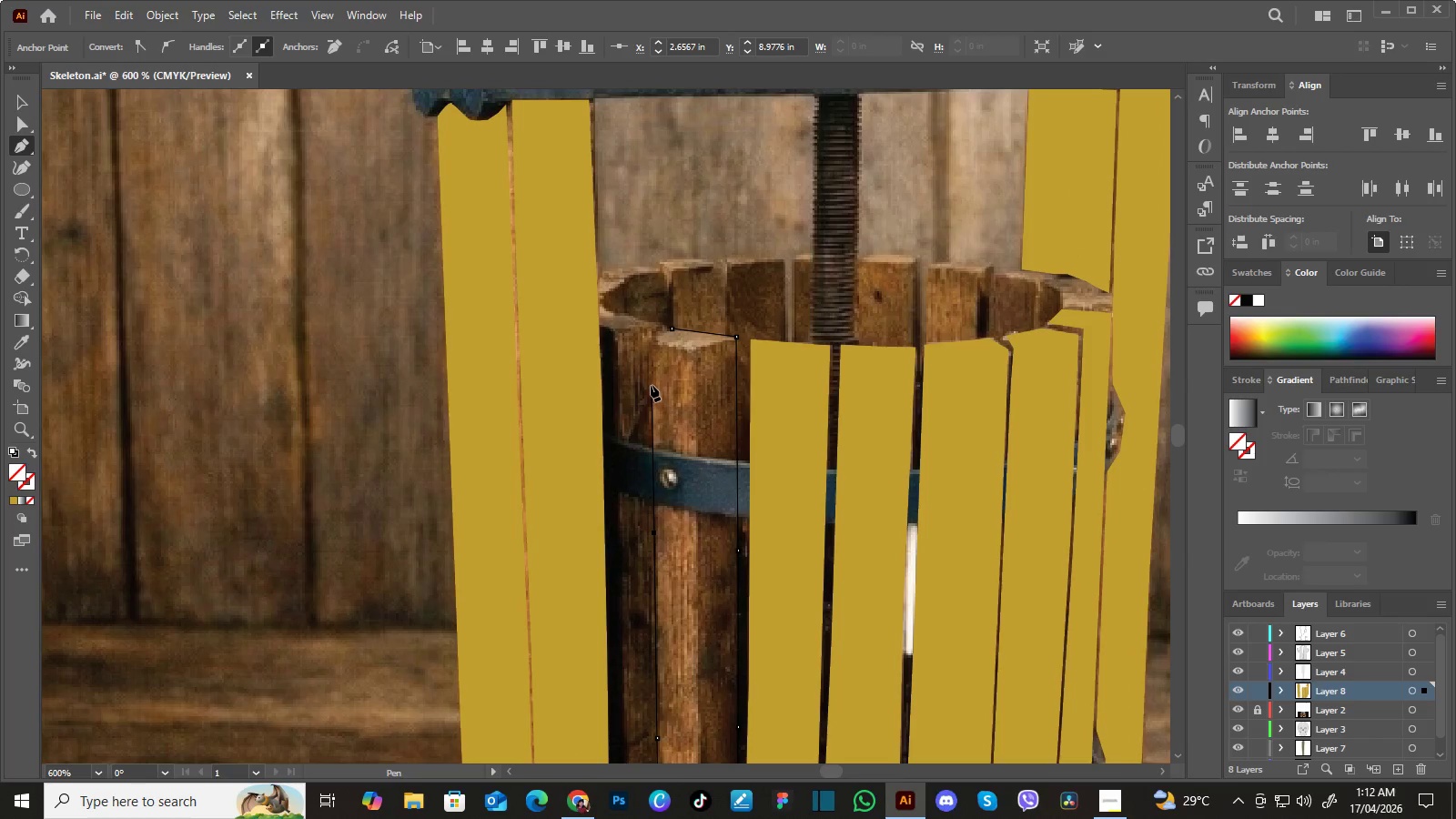 
left_click([651, 383])
 